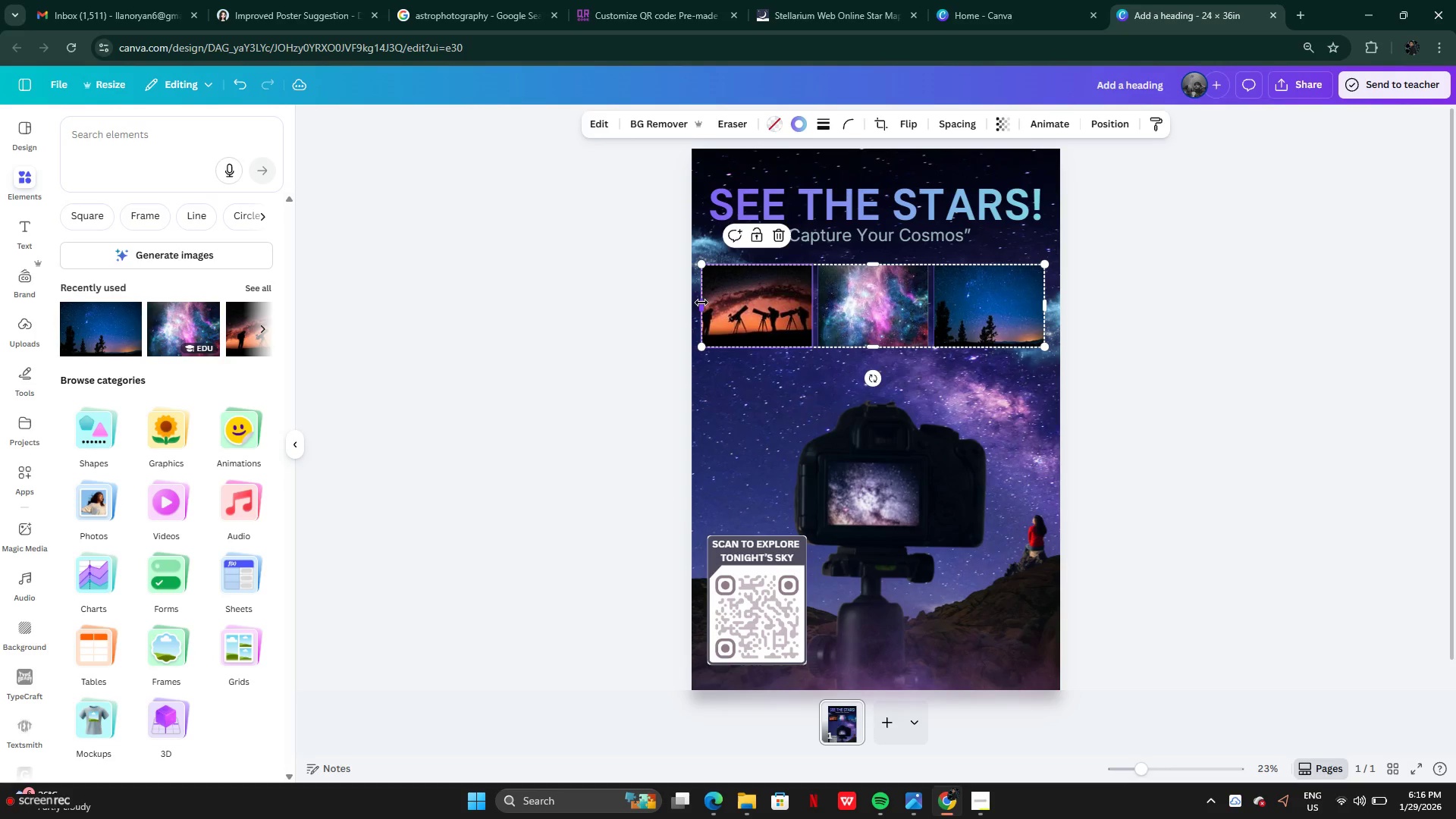 
left_click_drag(start_coordinate=[701, 303], to_coordinate=[708, 299])
 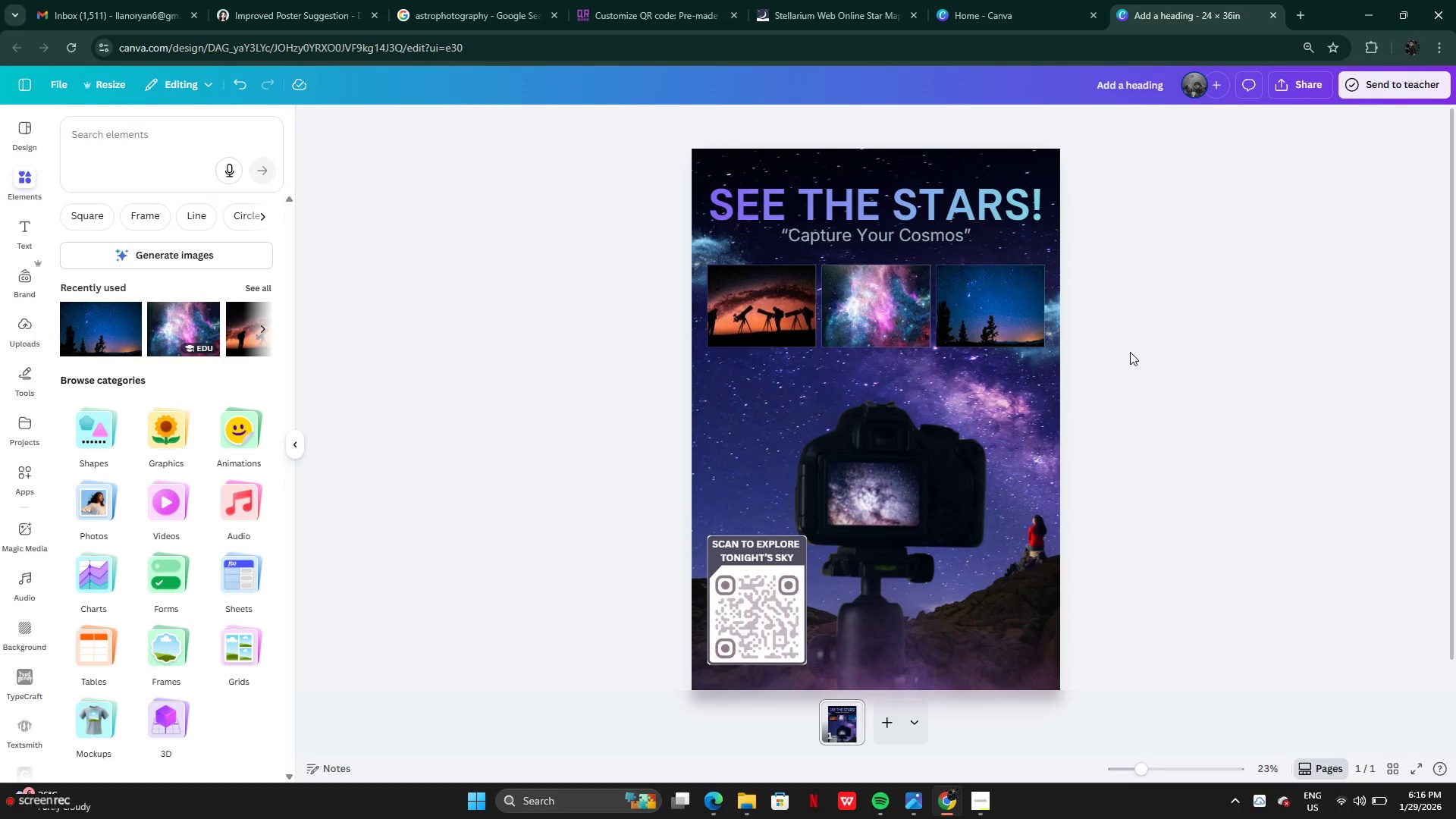 
wait(8.8)
 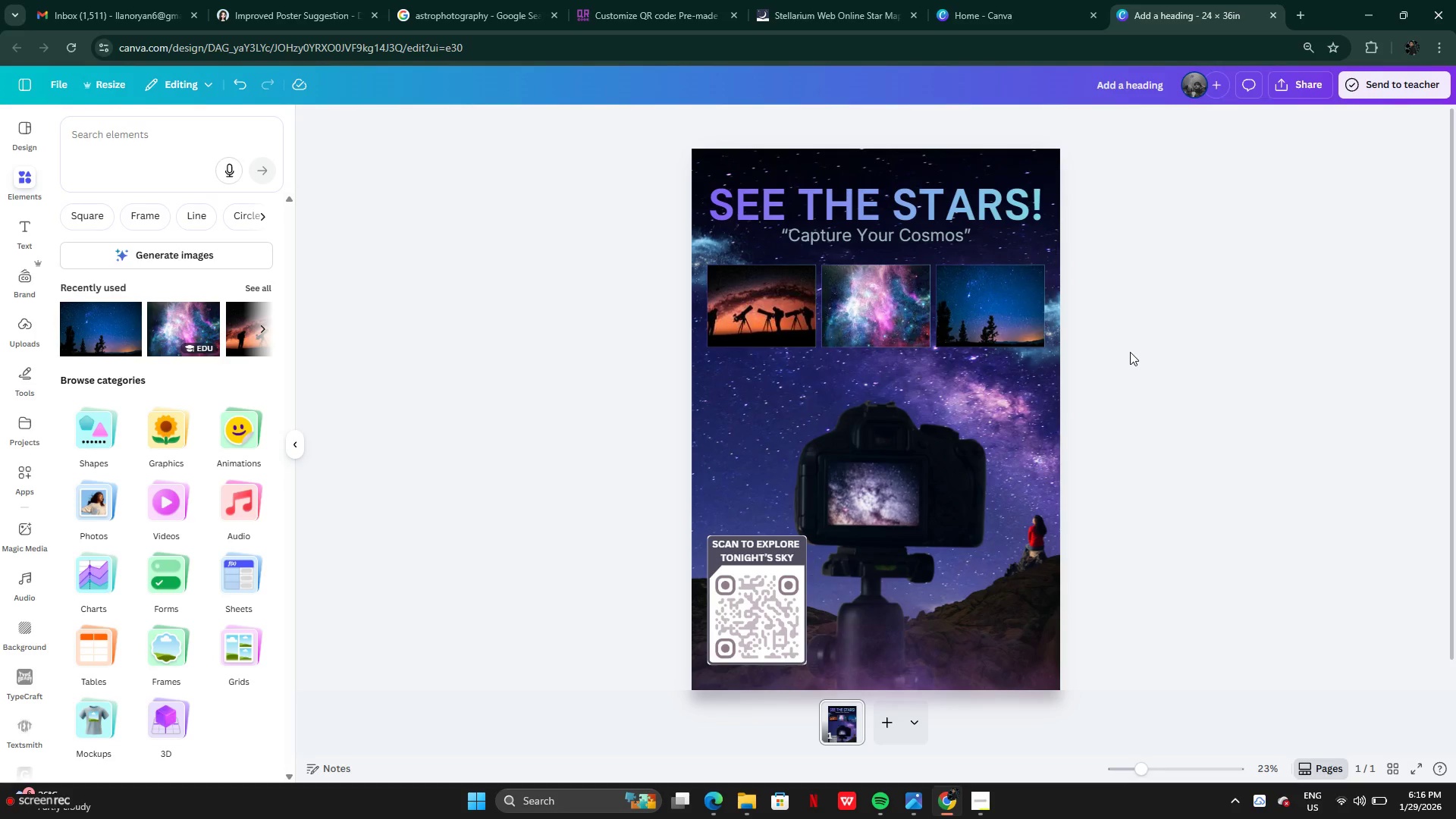 
left_click([893, 488])
 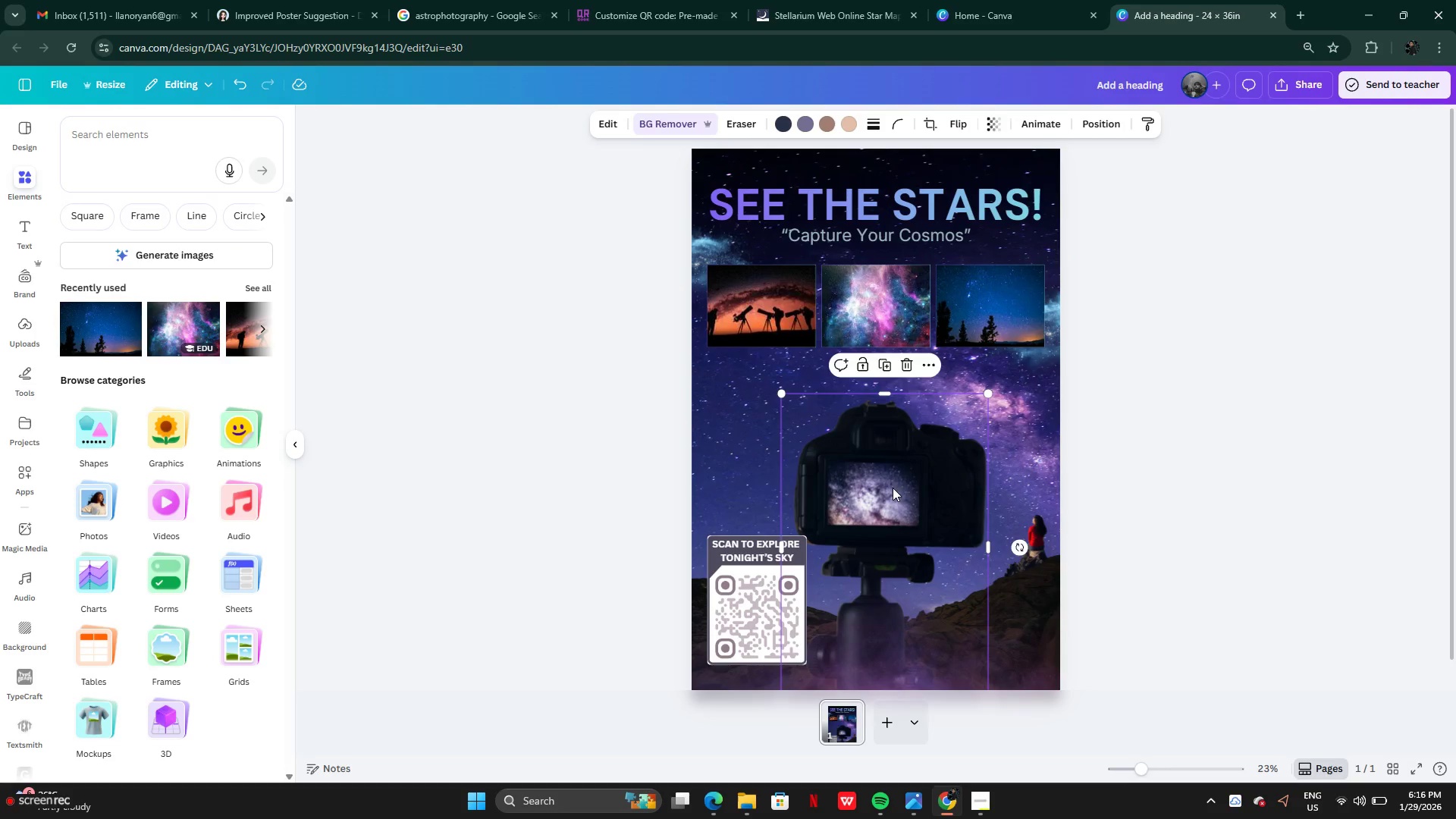 
left_click_drag(start_coordinate=[893, 488], to_coordinate=[892, 466])
 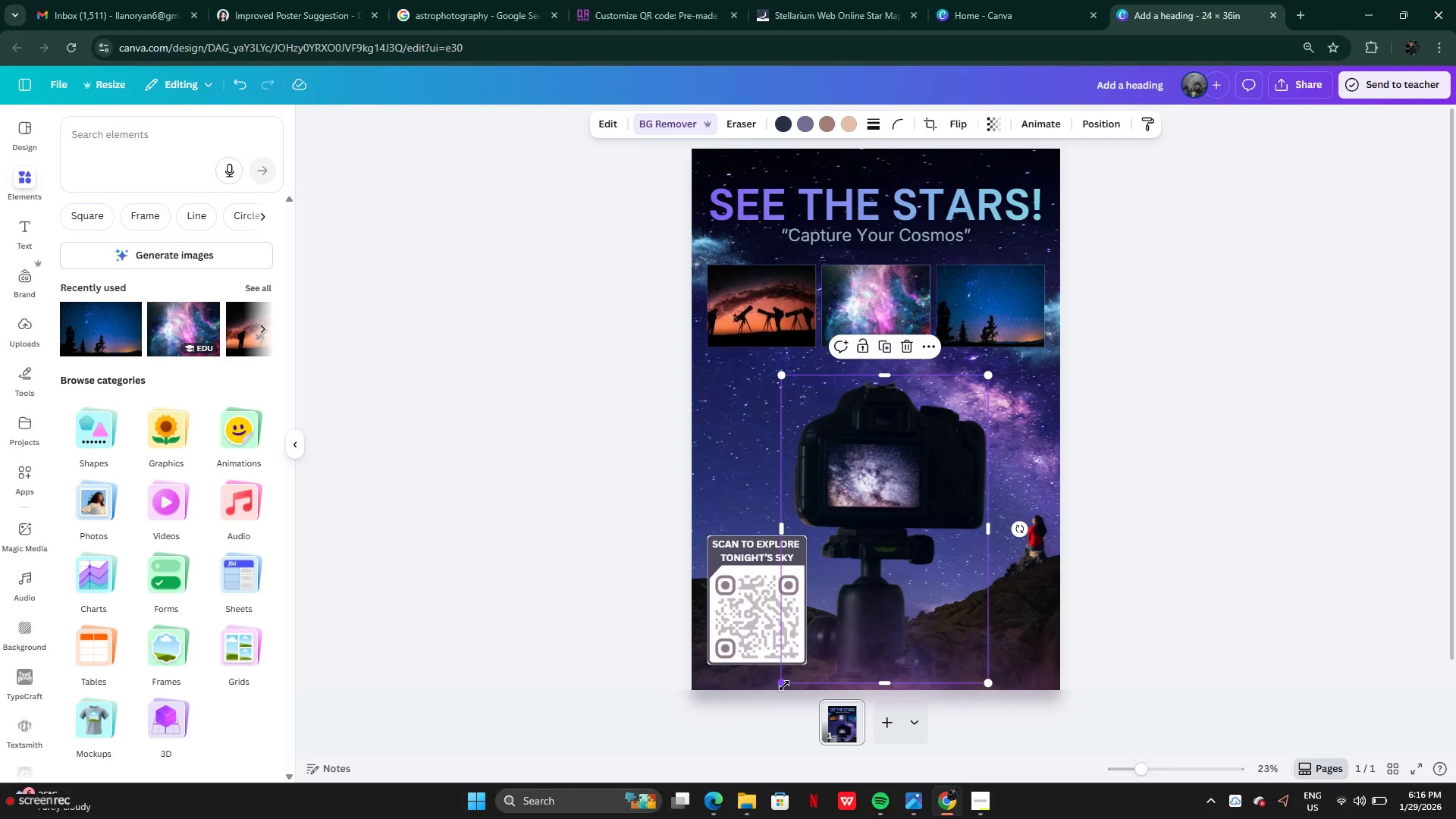 
left_click_drag(start_coordinate=[780, 686], to_coordinate=[767, 705])
 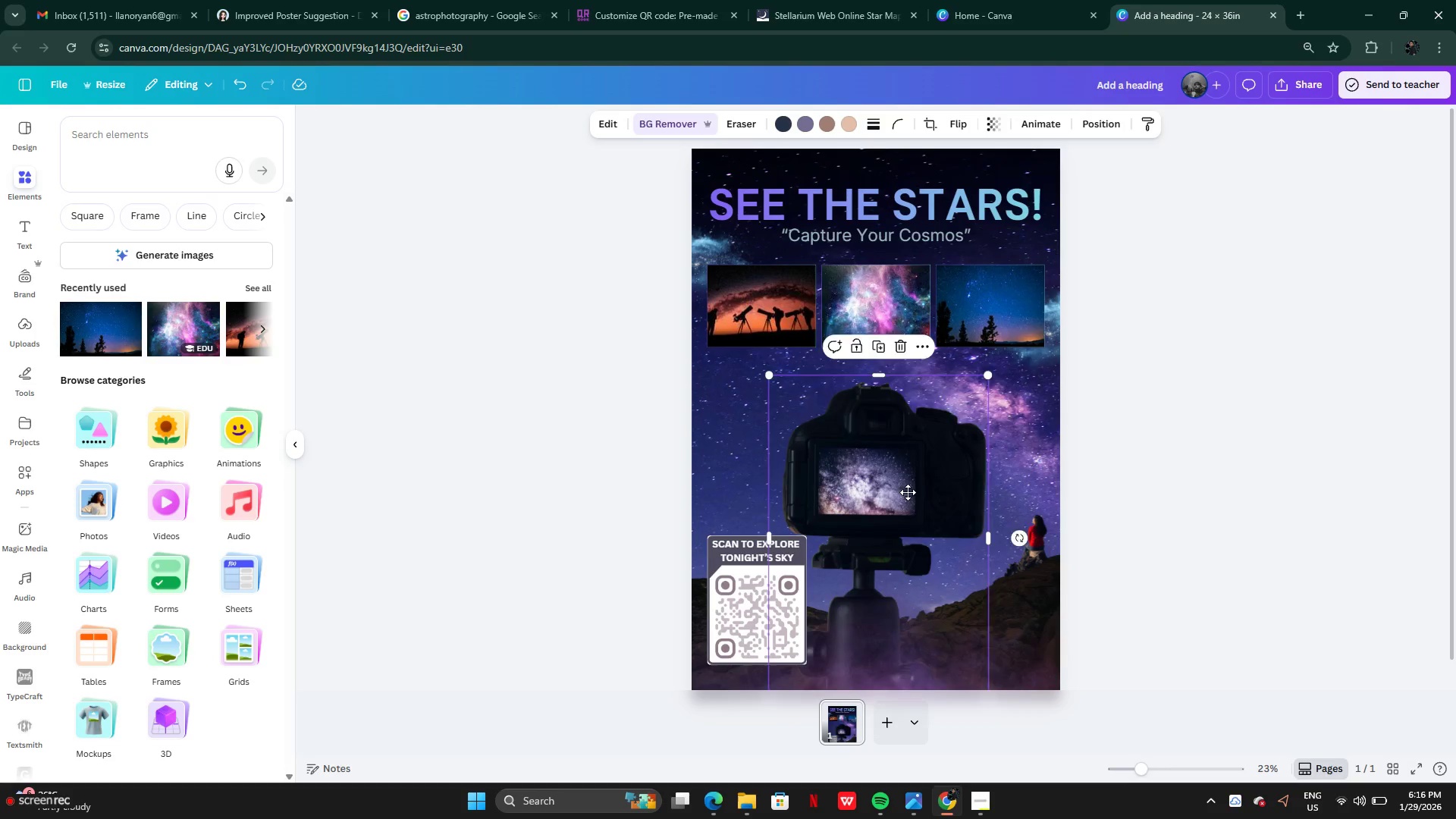 
left_click_drag(start_coordinate=[902, 499], to_coordinate=[911, 491])
 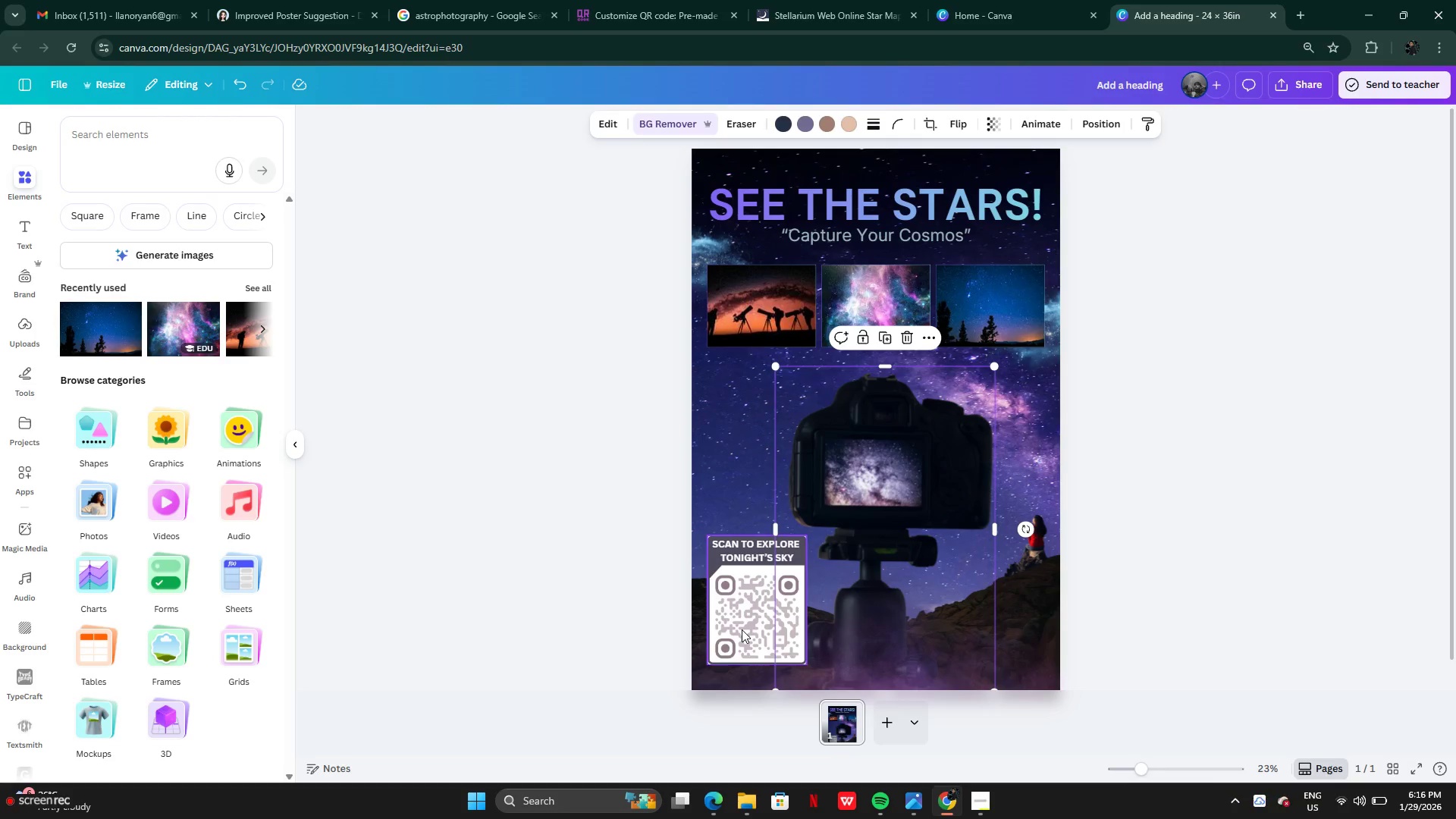 
left_click([742, 629])
 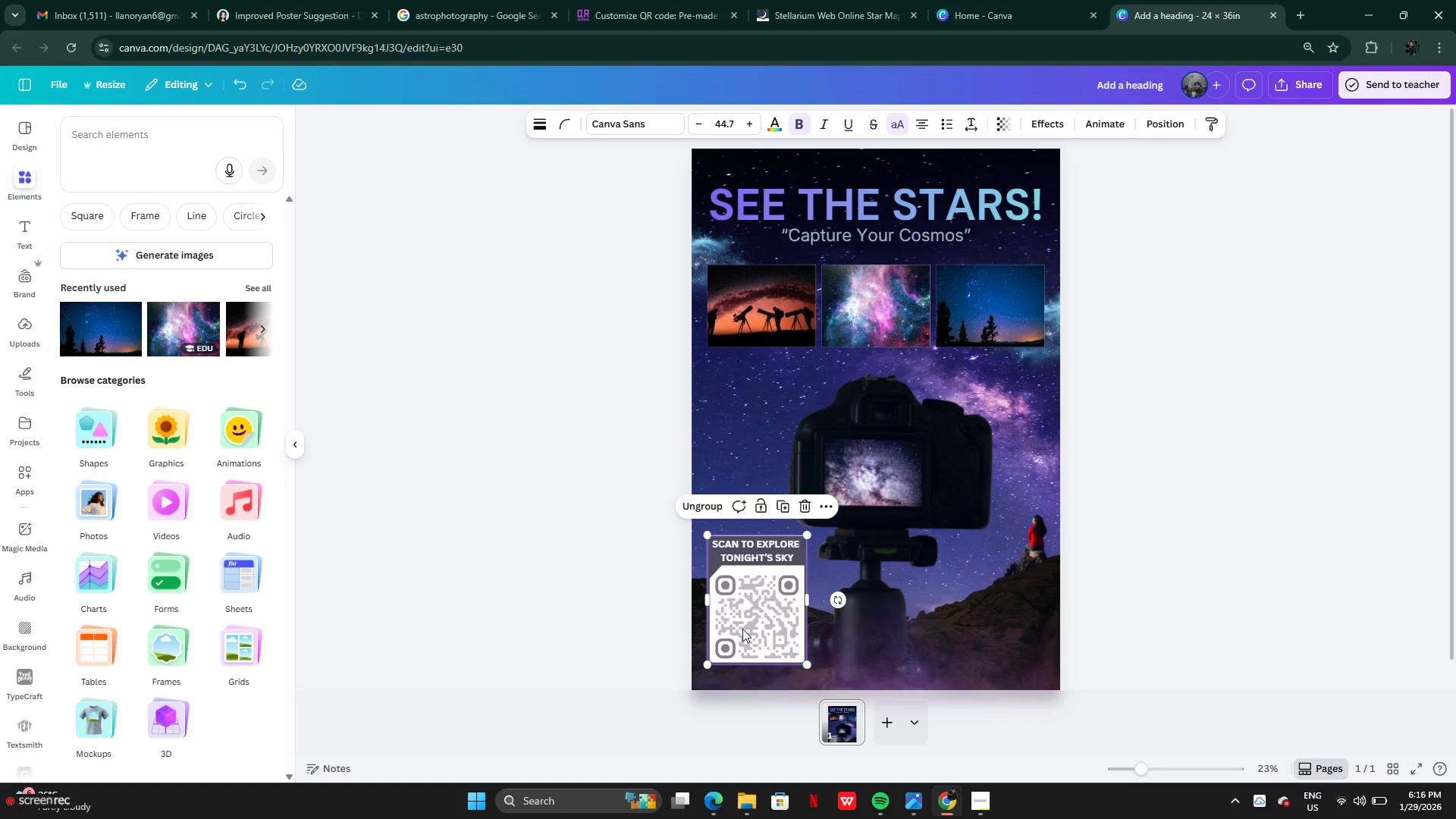 
left_click_drag(start_coordinate=[742, 629], to_coordinate=[745, 636])
 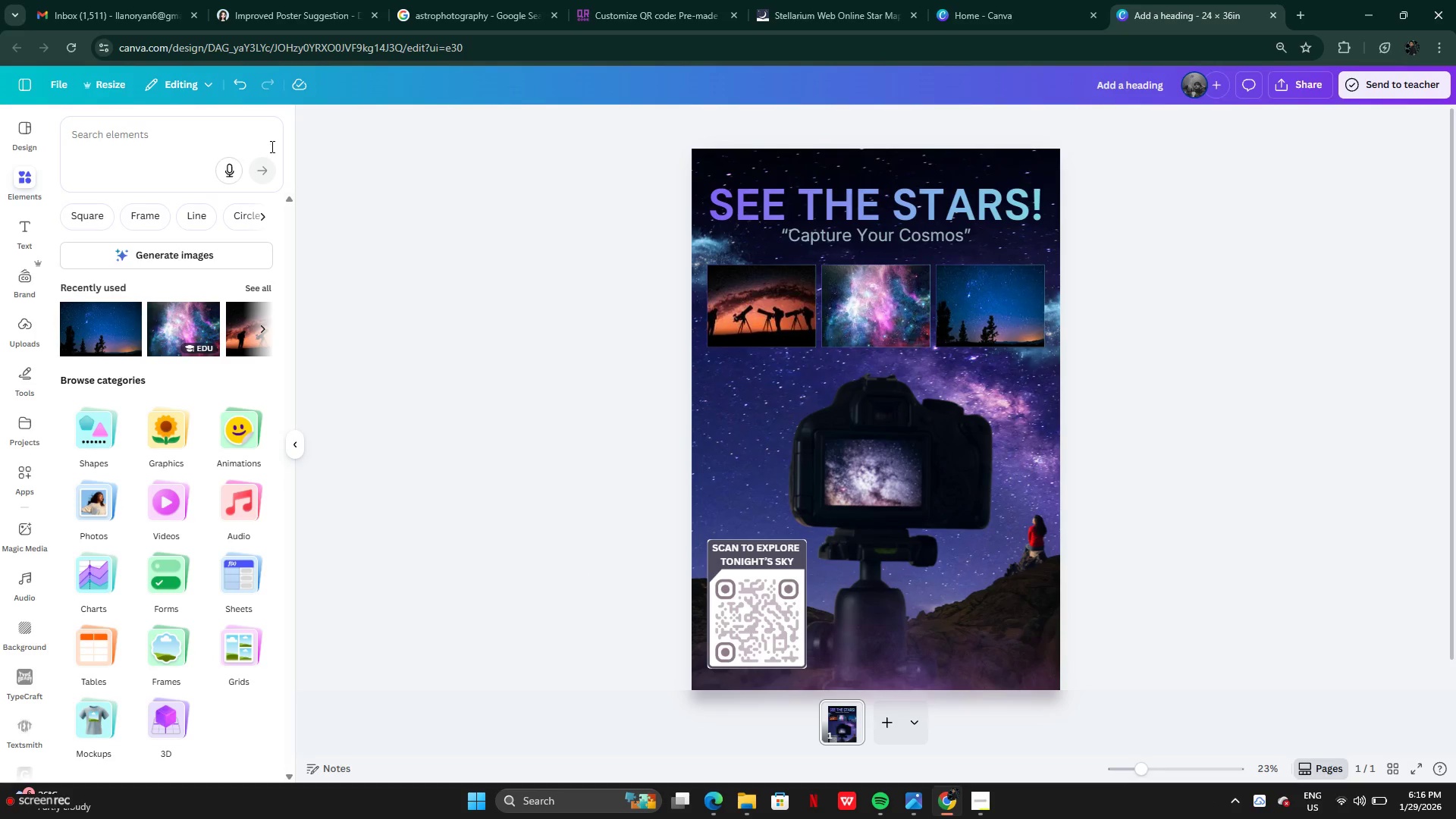 
left_click([199, 144])
 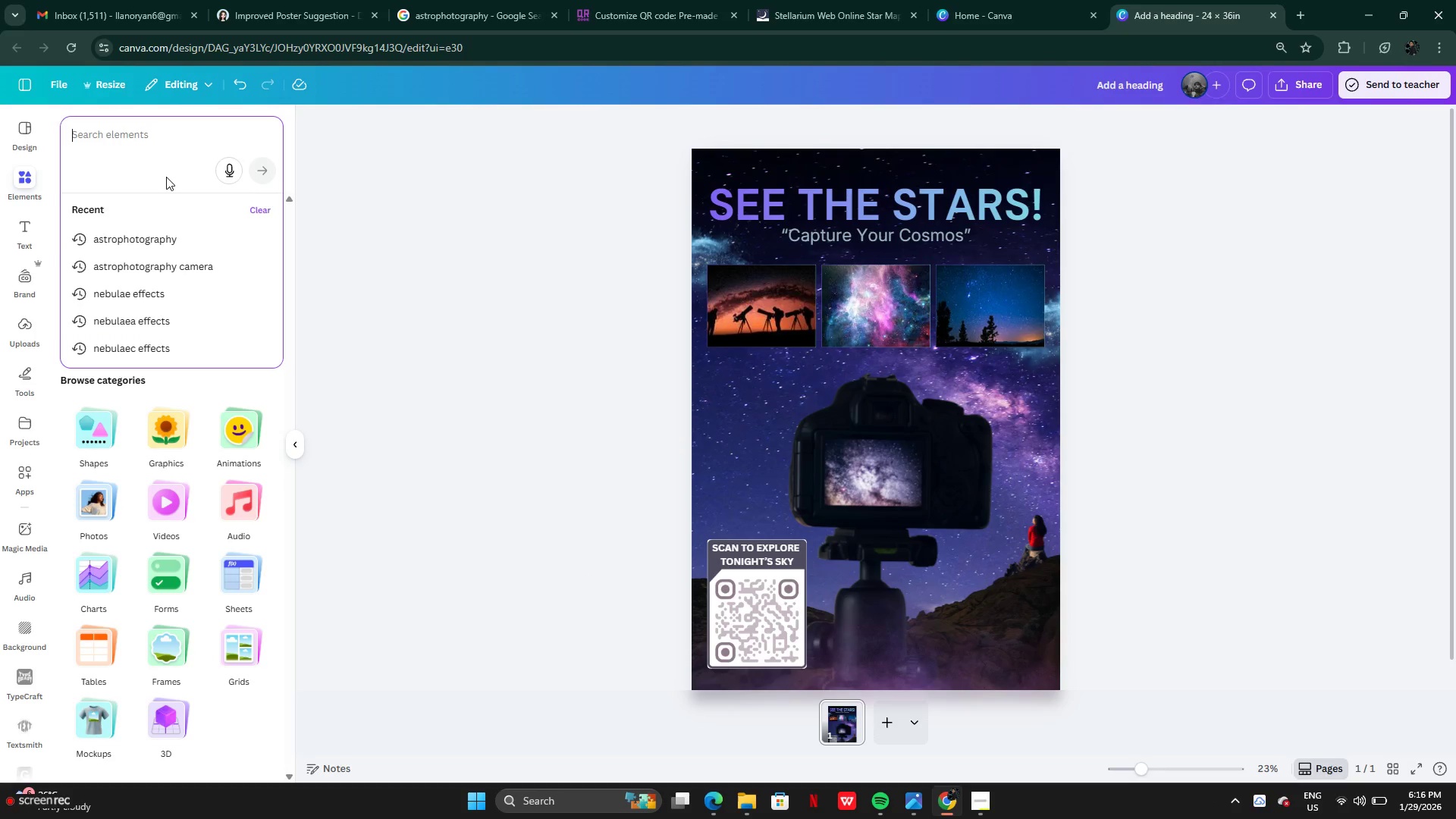 
type(border style)
 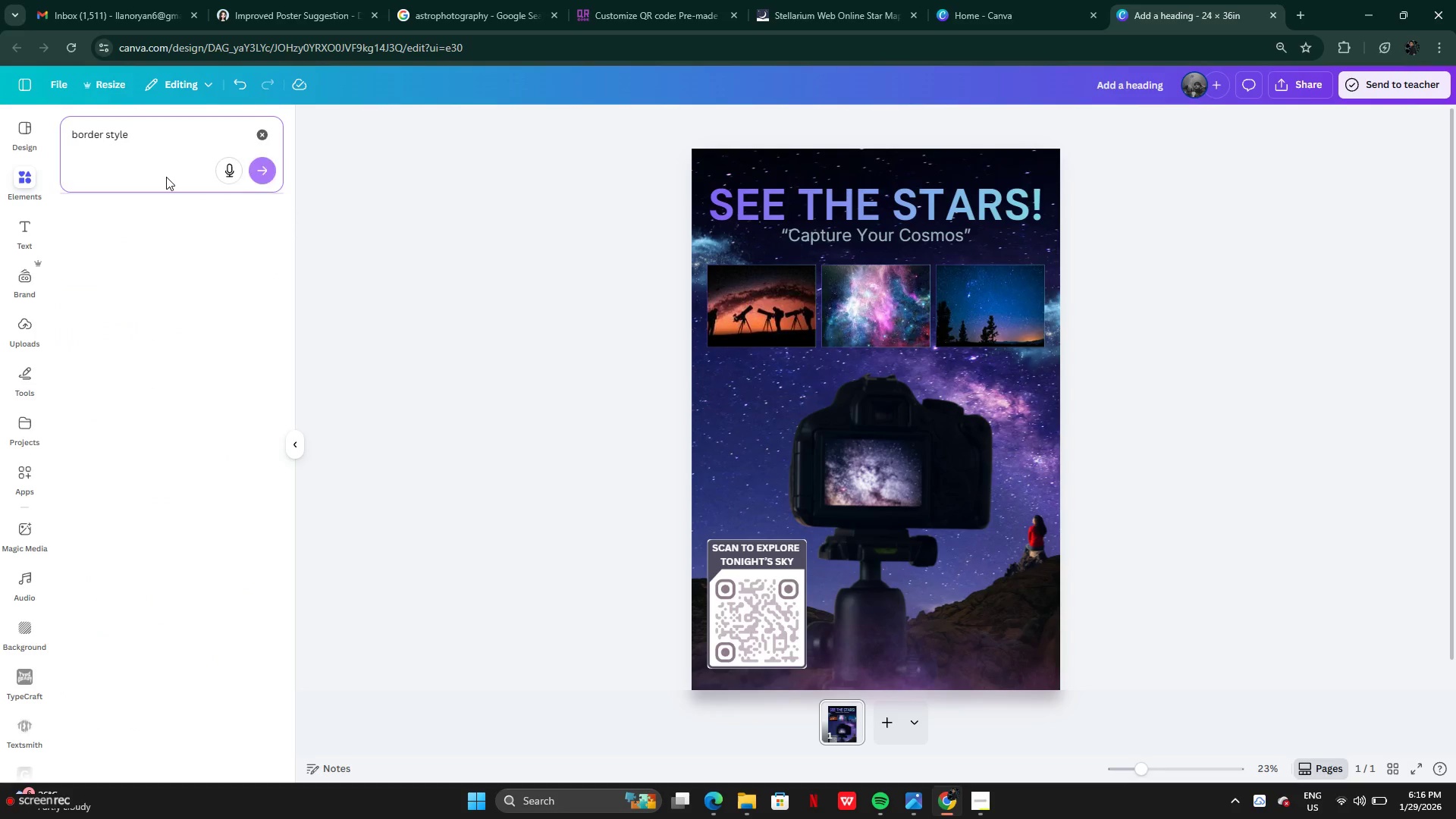 
key(Enter)
 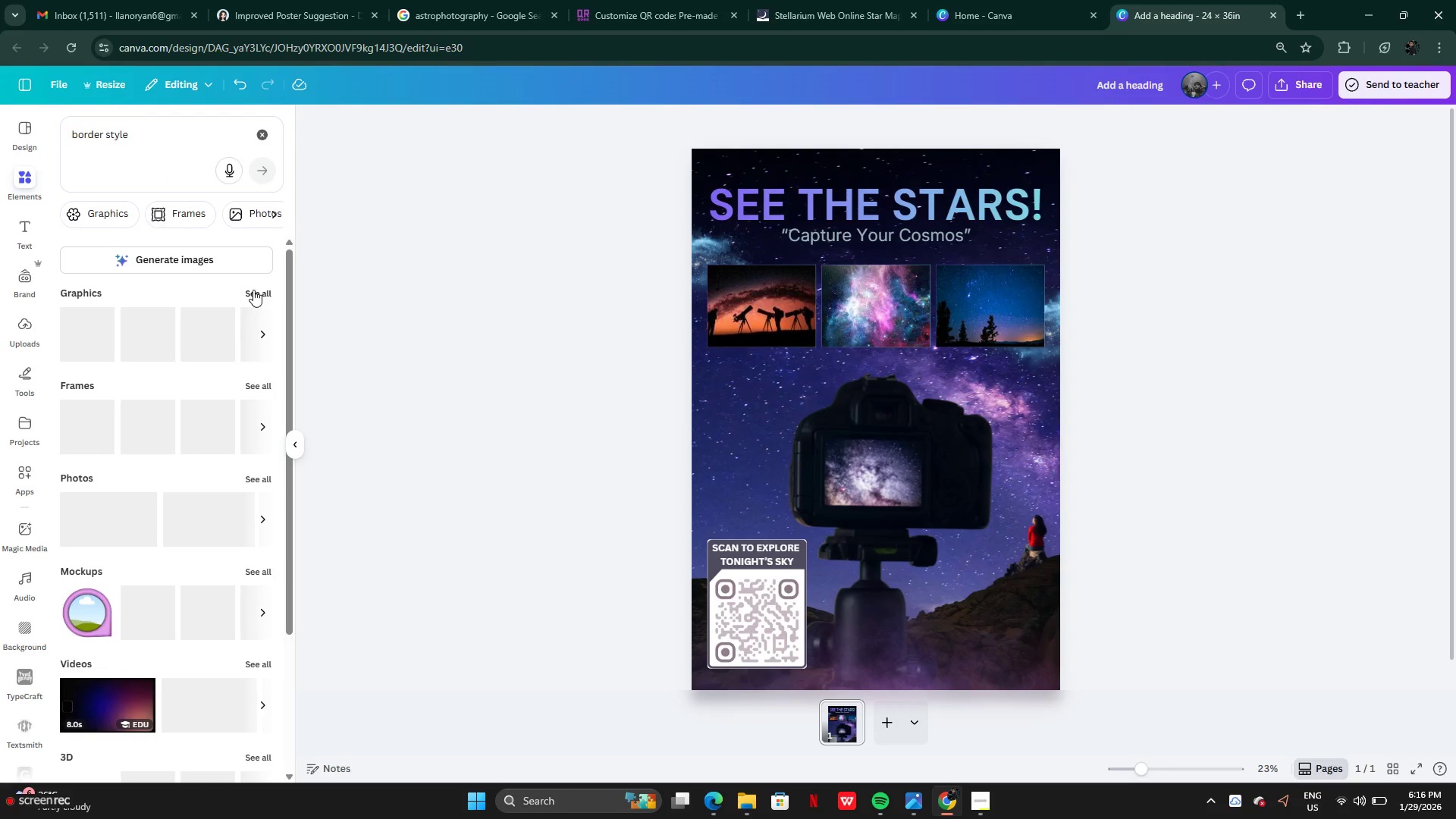 
wait(6.22)
 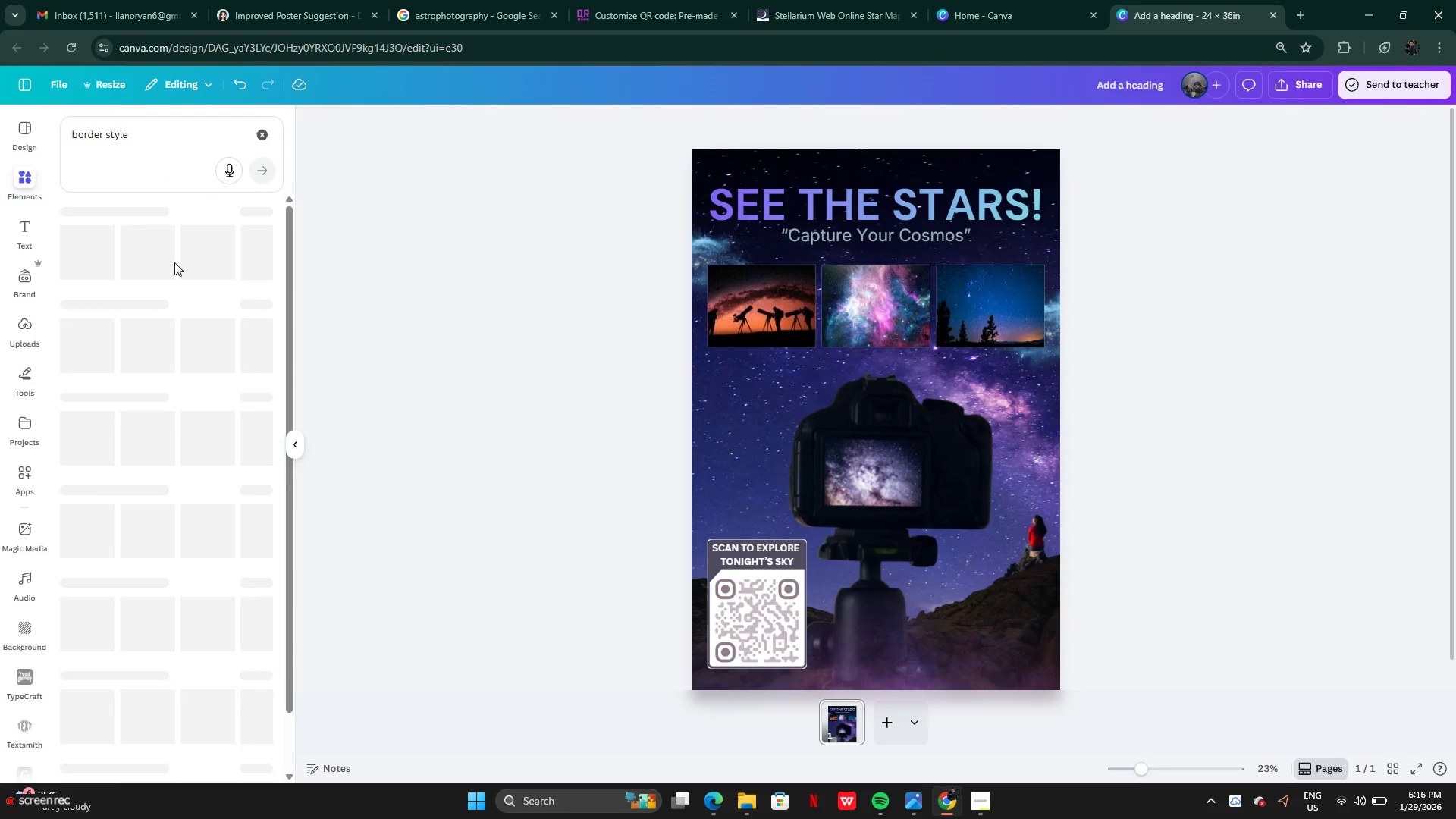 
left_click([253, 290])
 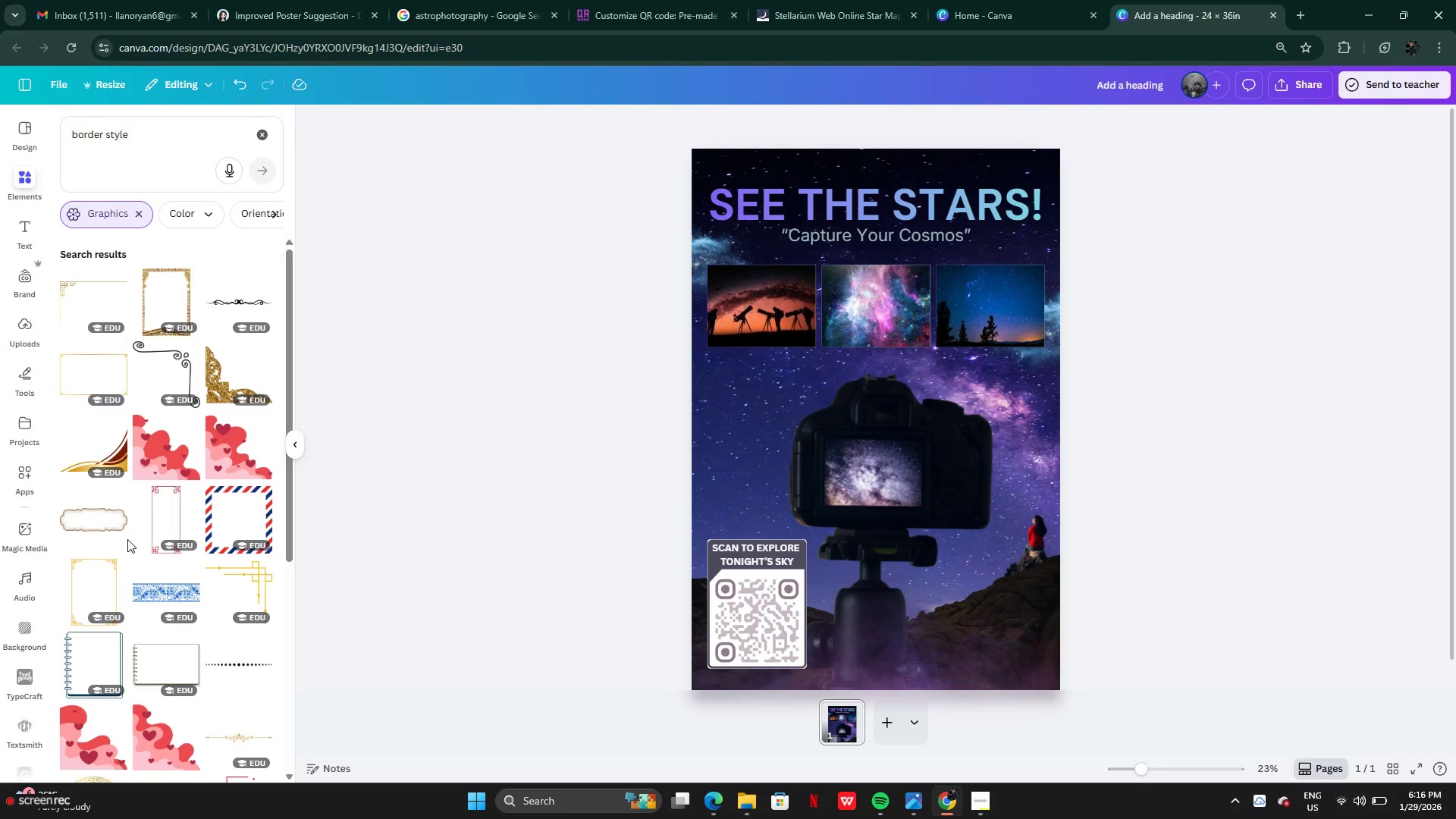 
scroll: coordinate [152, 600], scroll_direction: down, amount: 27.0
 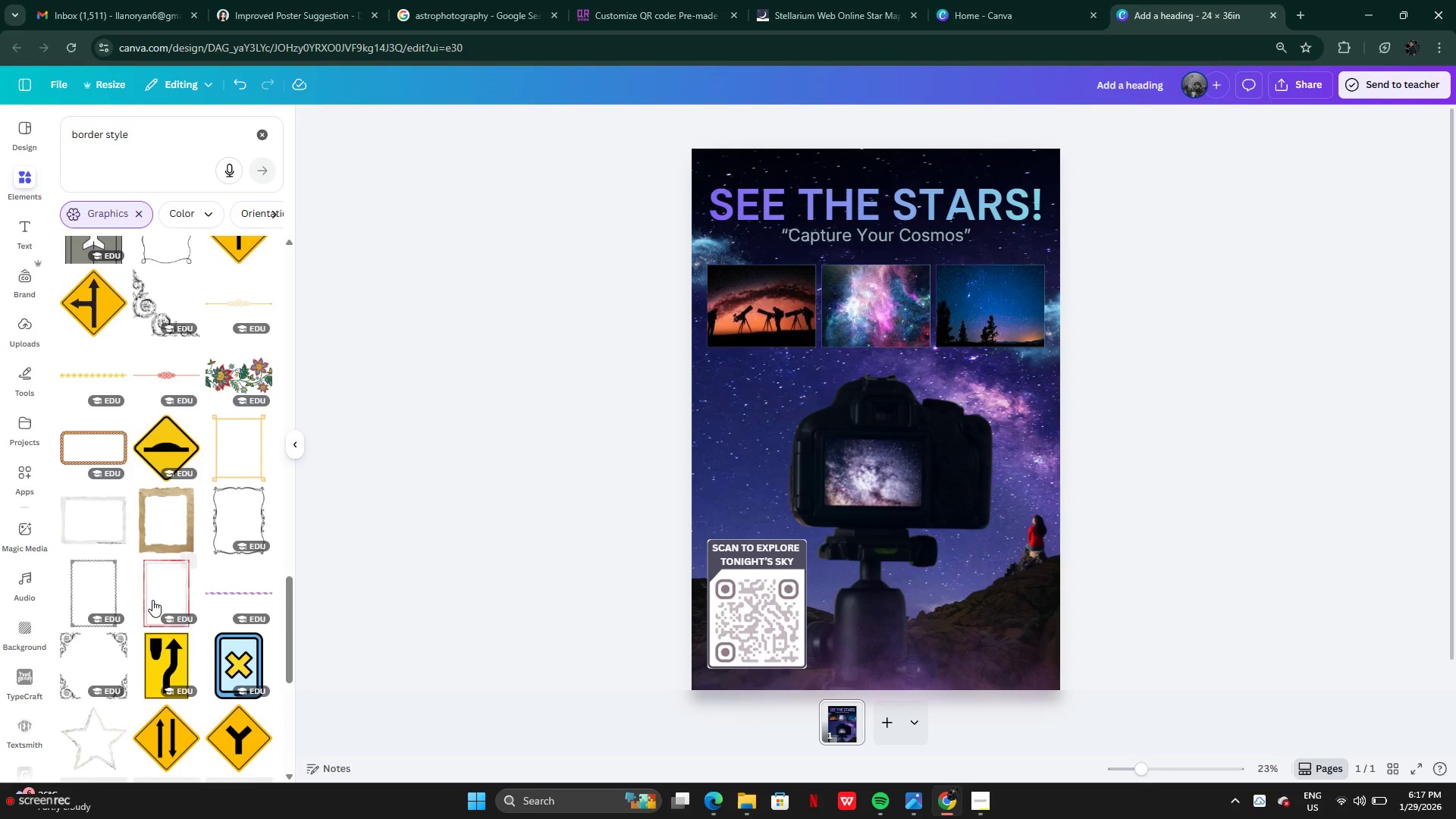 
scroll: coordinate [152, 601], scroll_direction: down, amount: 29.0
 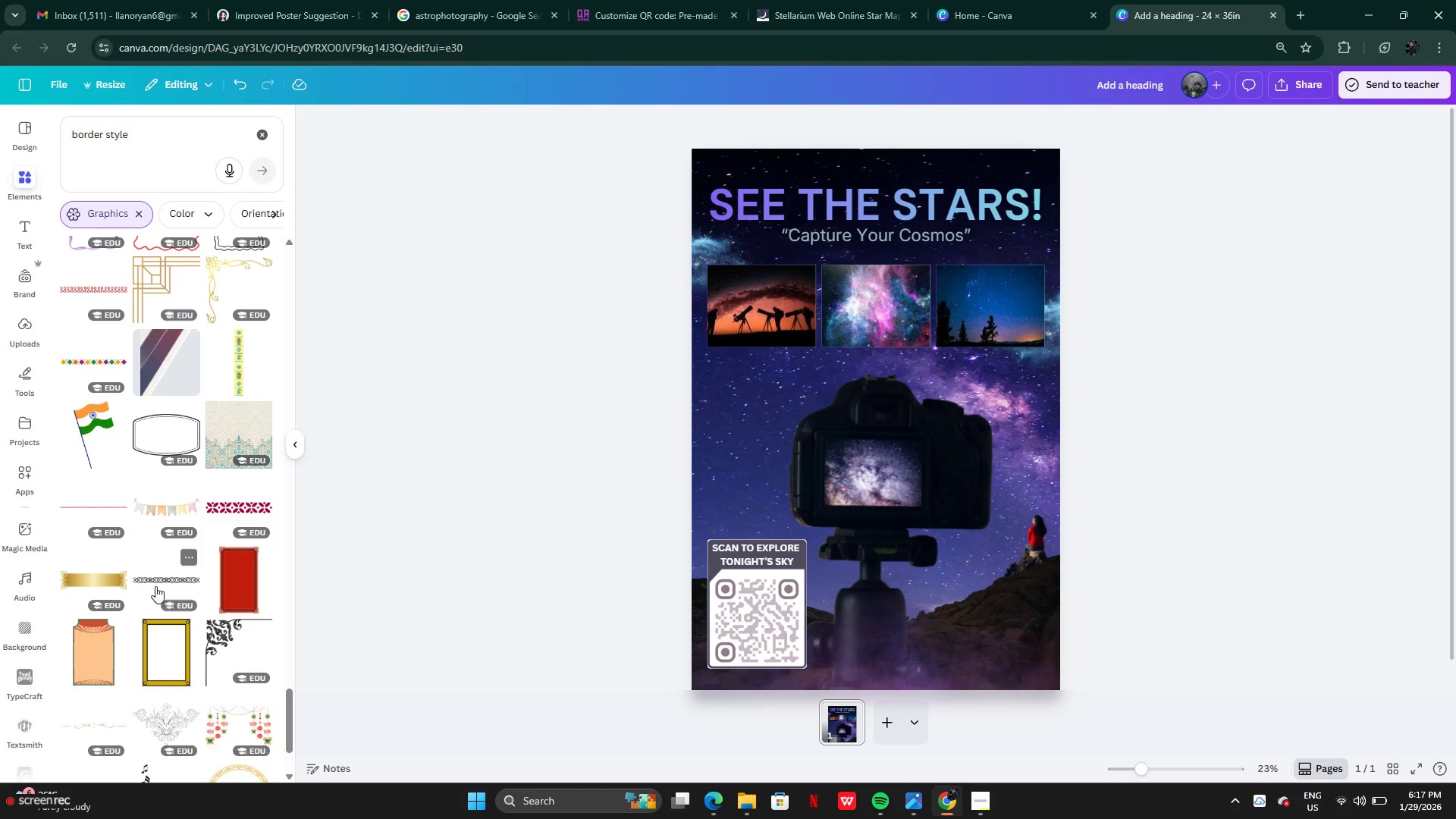 
scroll: coordinate [143, 535], scroll_direction: down, amount: 23.0
 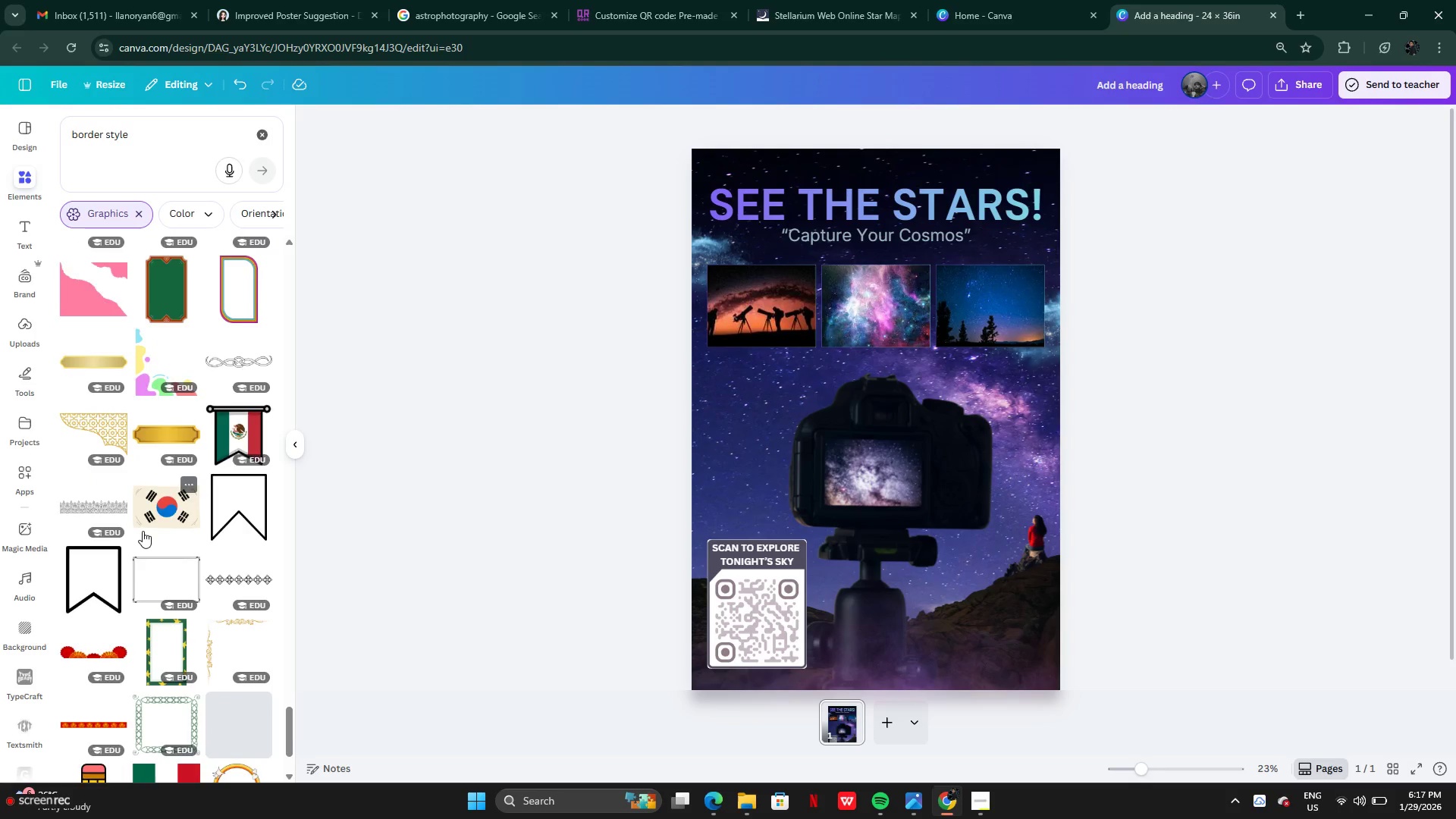 
scroll: coordinate [143, 531], scroll_direction: down, amount: 9.0
 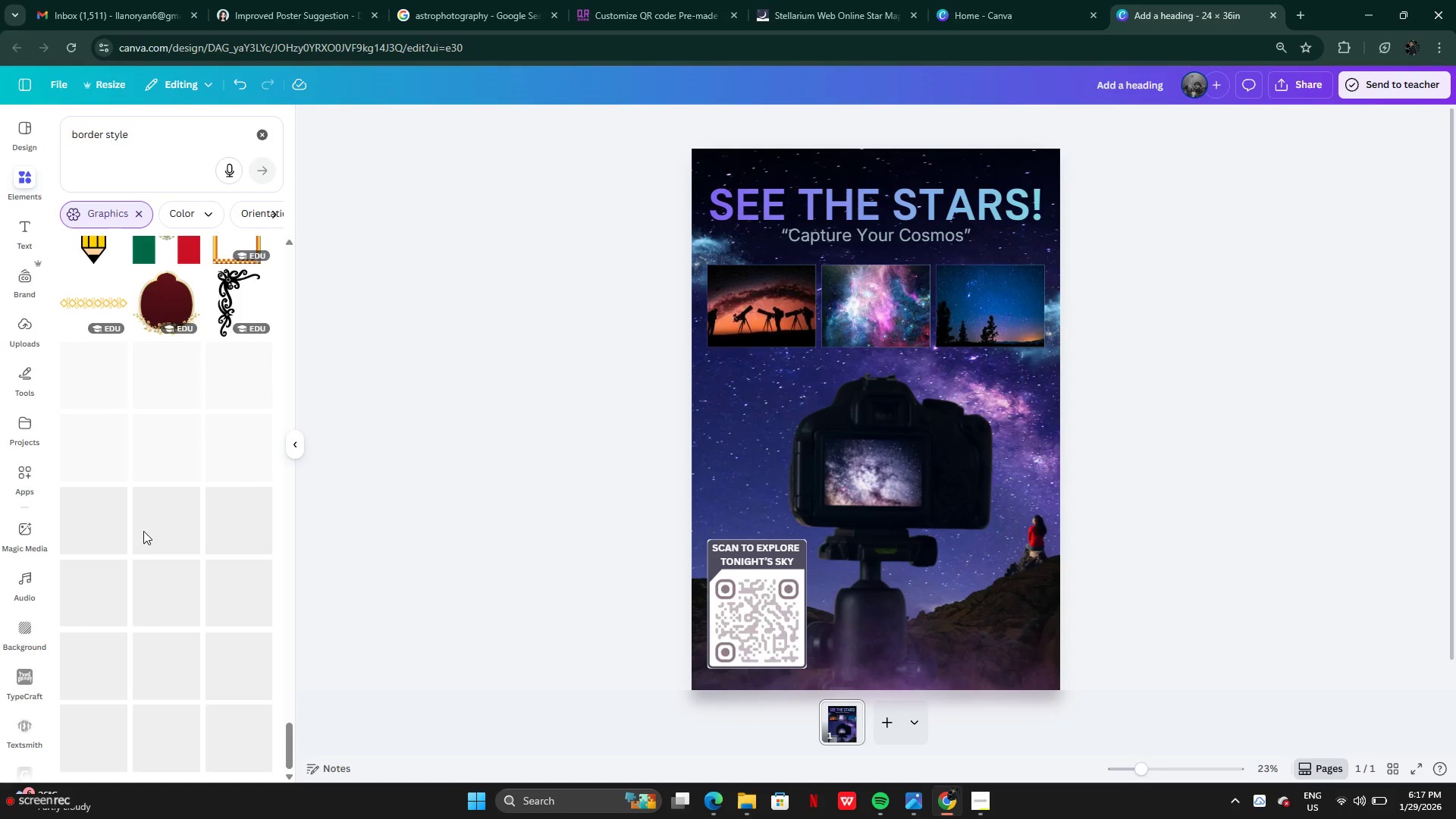 
mouse_move([156, 507])
 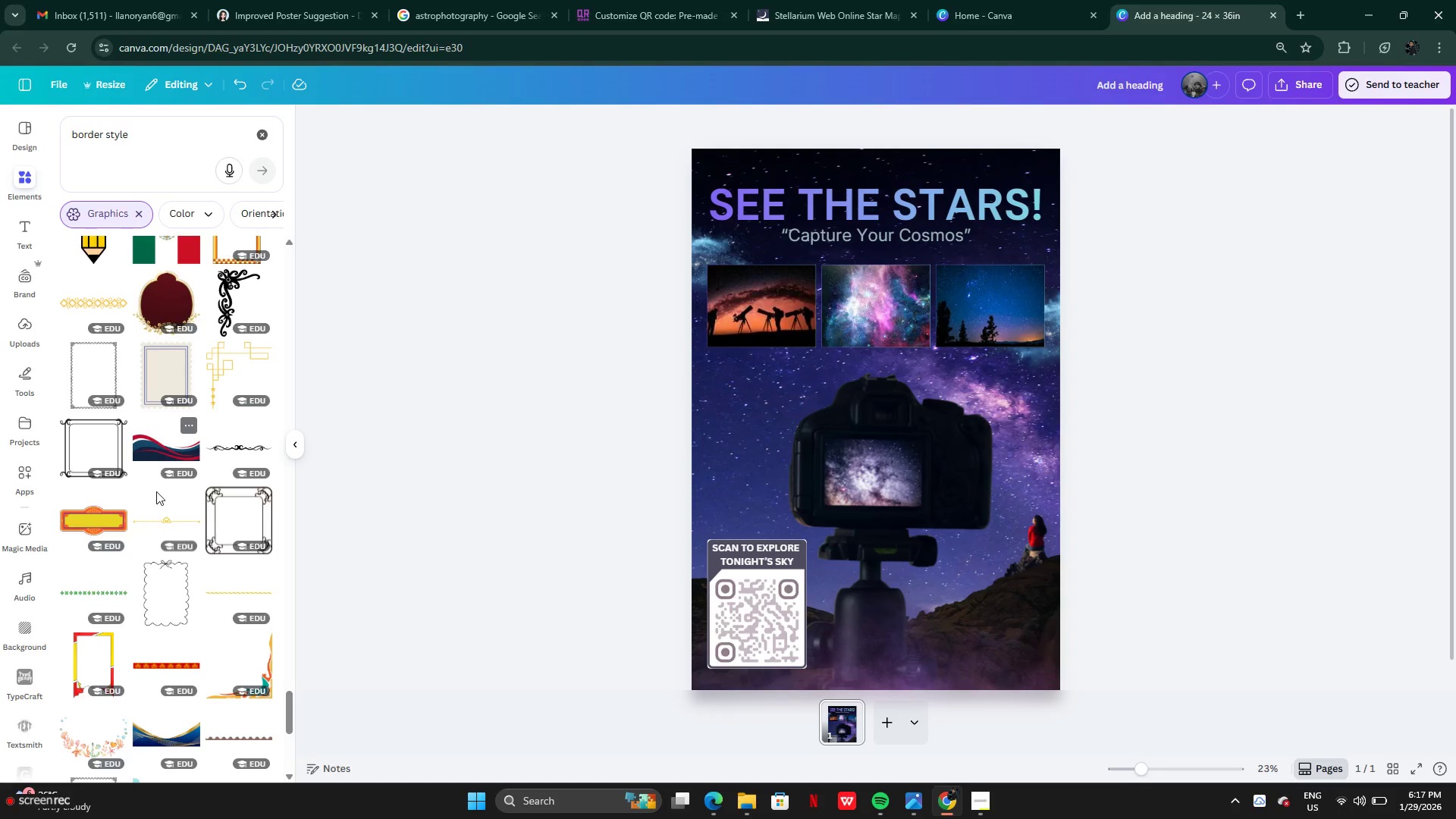 
scroll: coordinate [165, 558], scroll_direction: down, amount: 21.0
 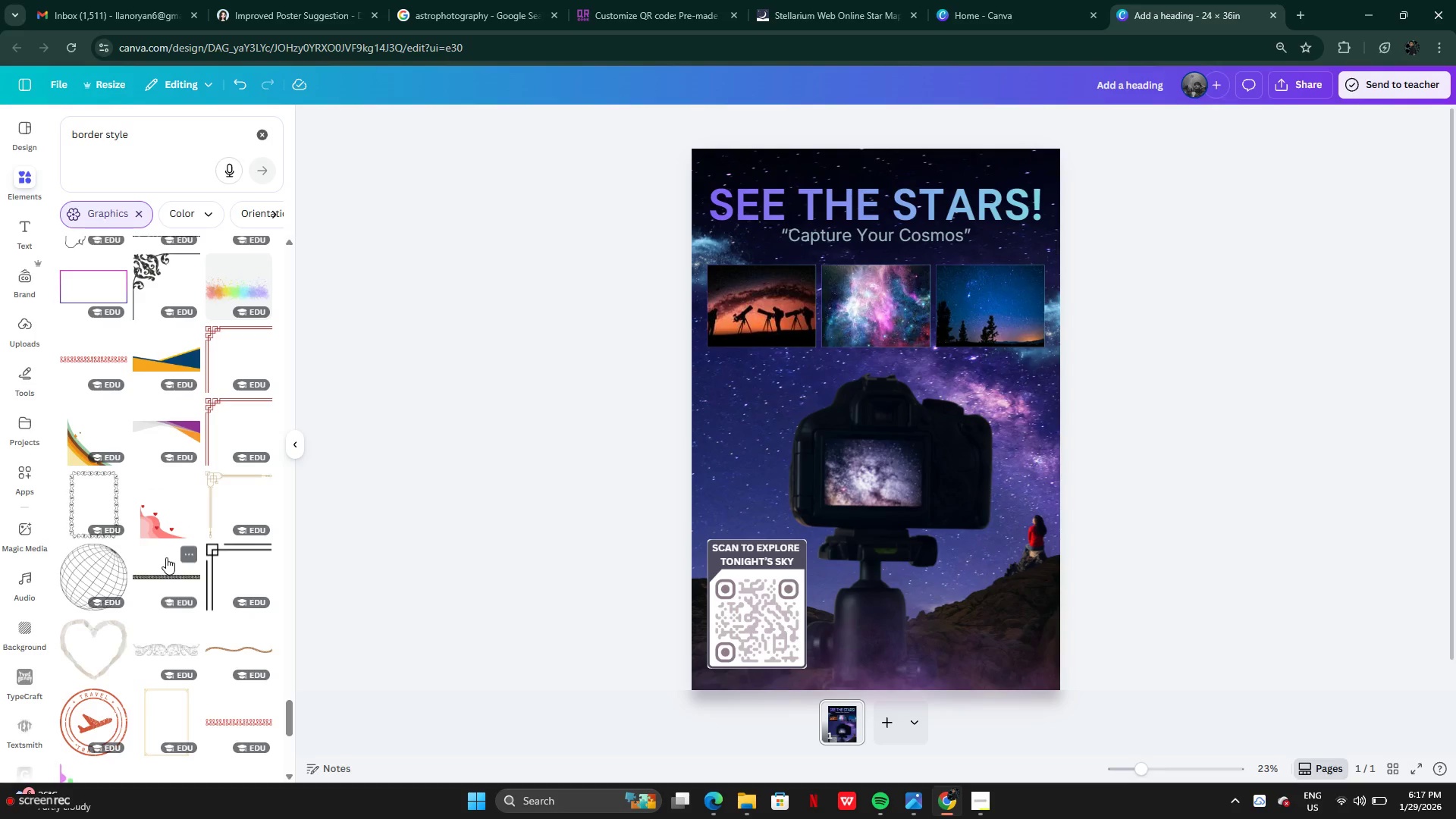 
scroll: coordinate [179, 625], scroll_direction: down, amount: 18.0
 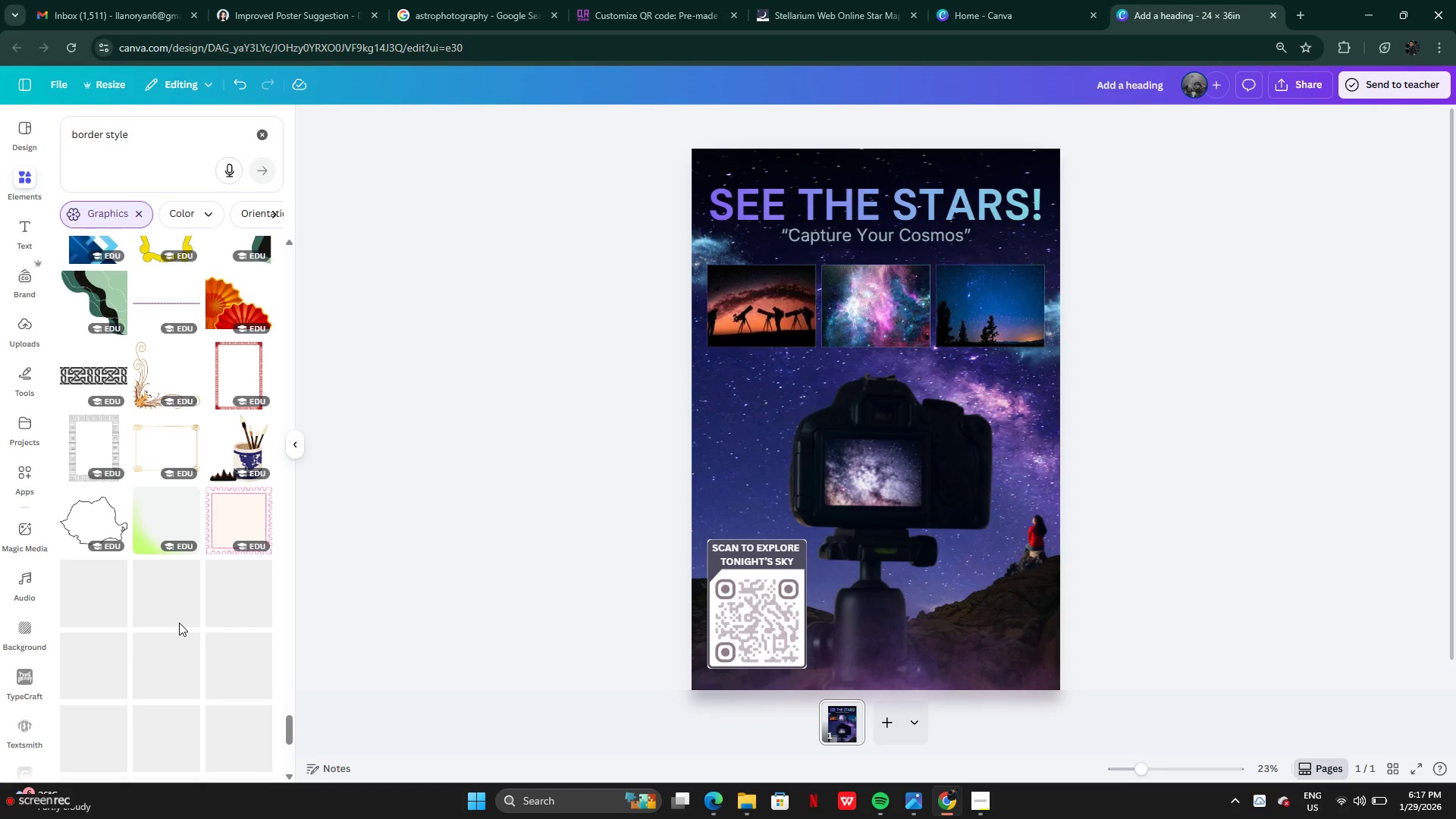 
scroll: coordinate [184, 620], scroll_direction: down, amount: 25.0
 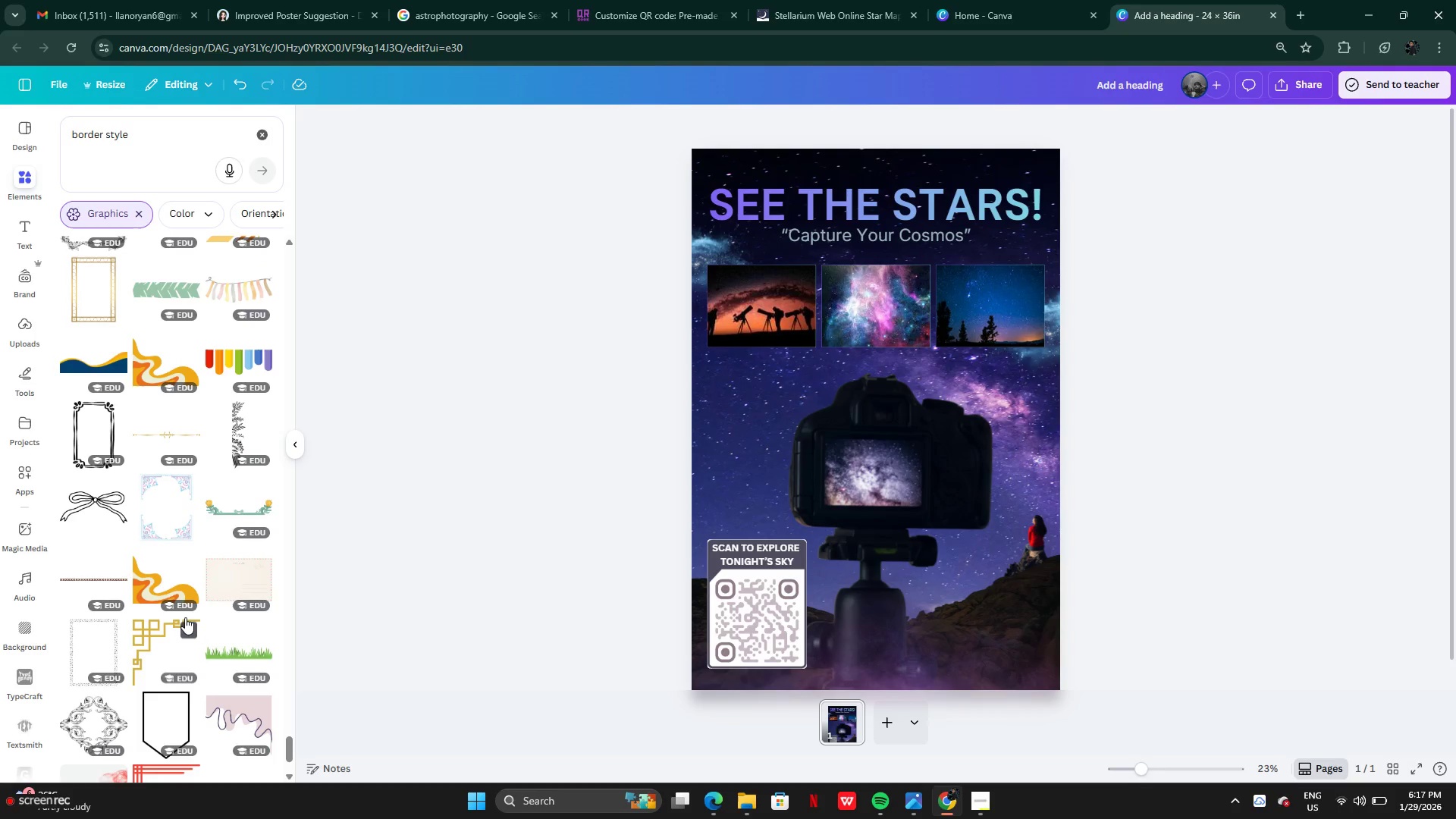 
scroll: coordinate [185, 617], scroll_direction: down, amount: 4.0
 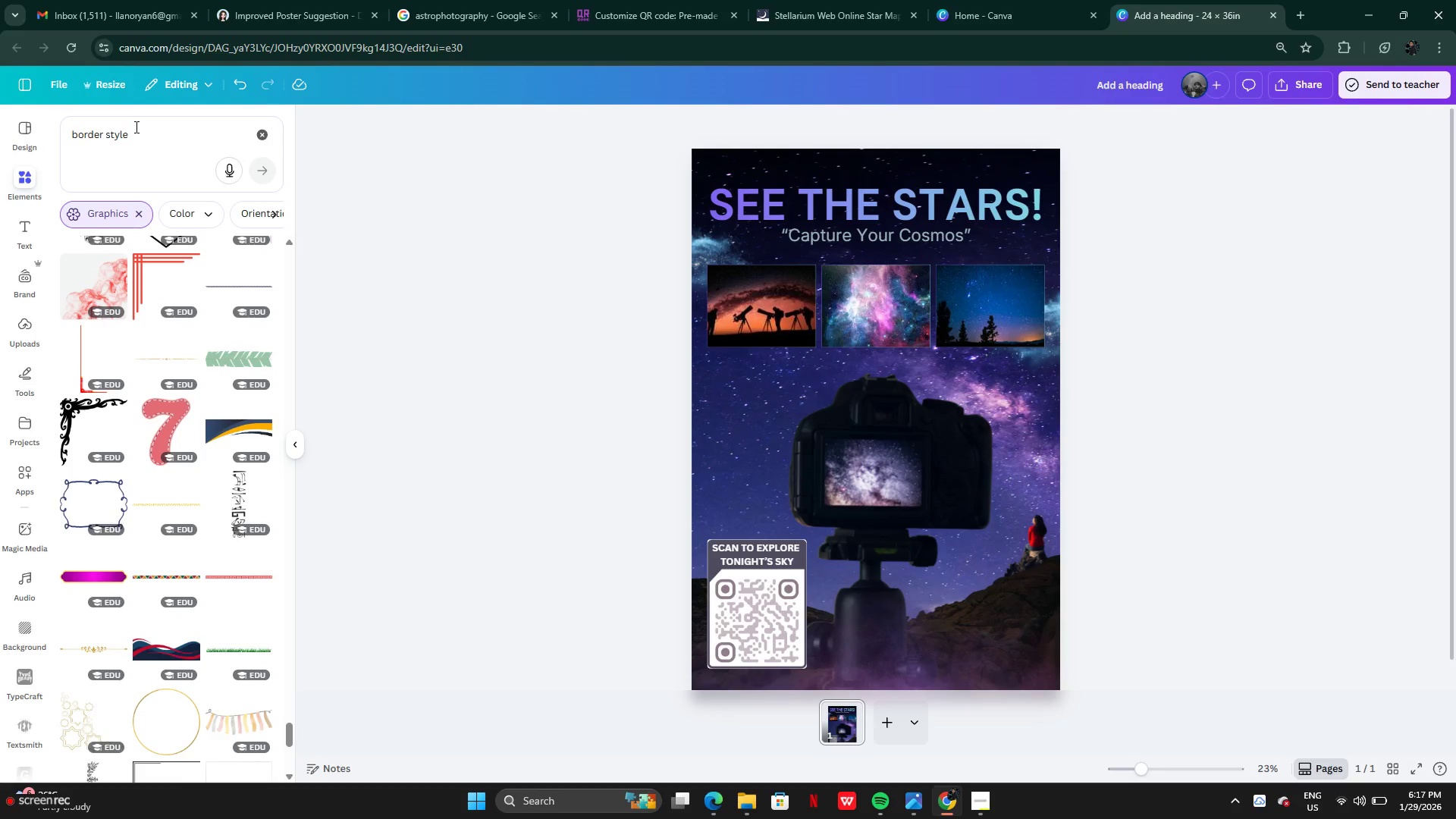 
left_click([140, 130])
 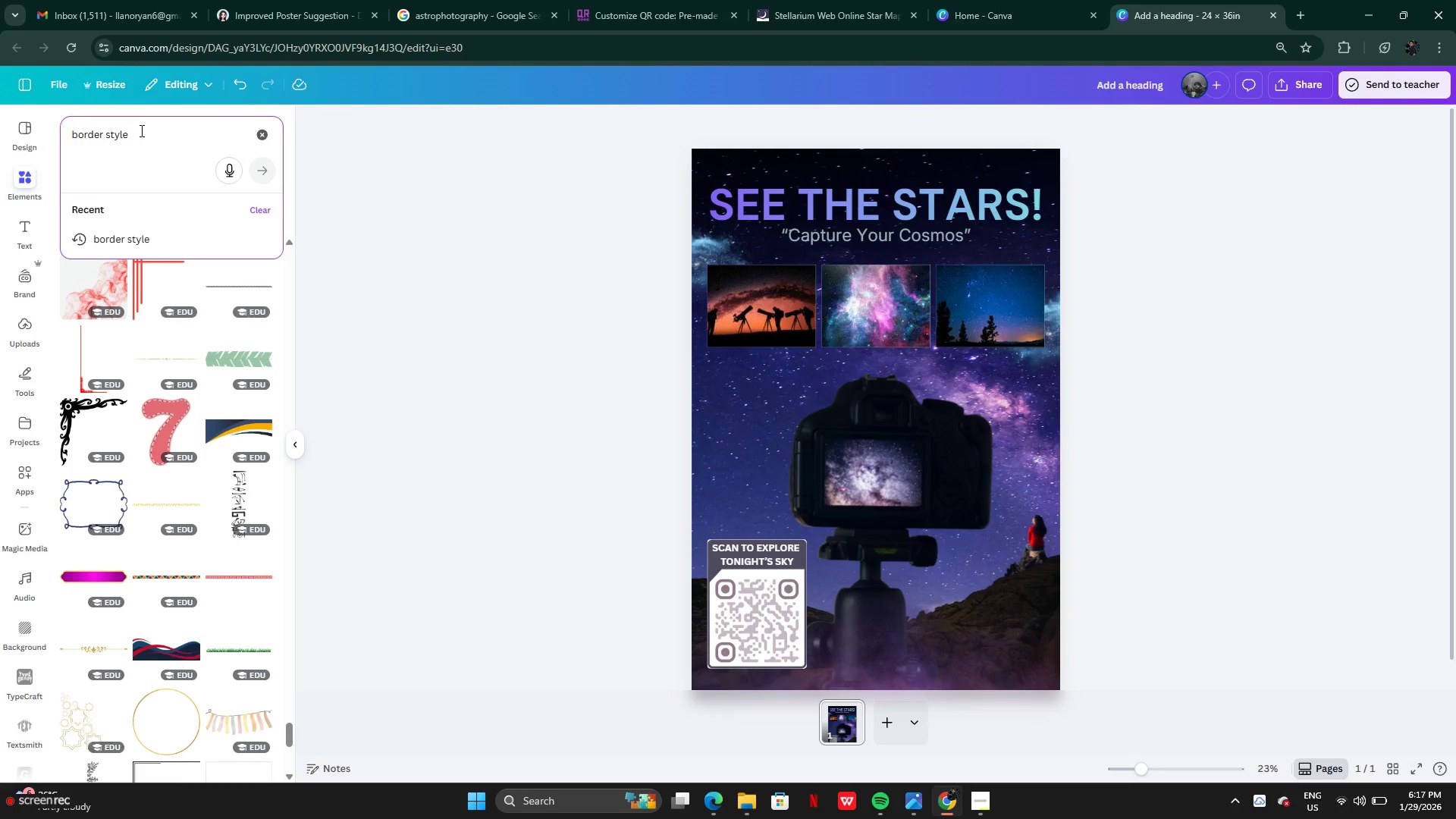 
hold_key(key=Backspace, duration=1.48)
 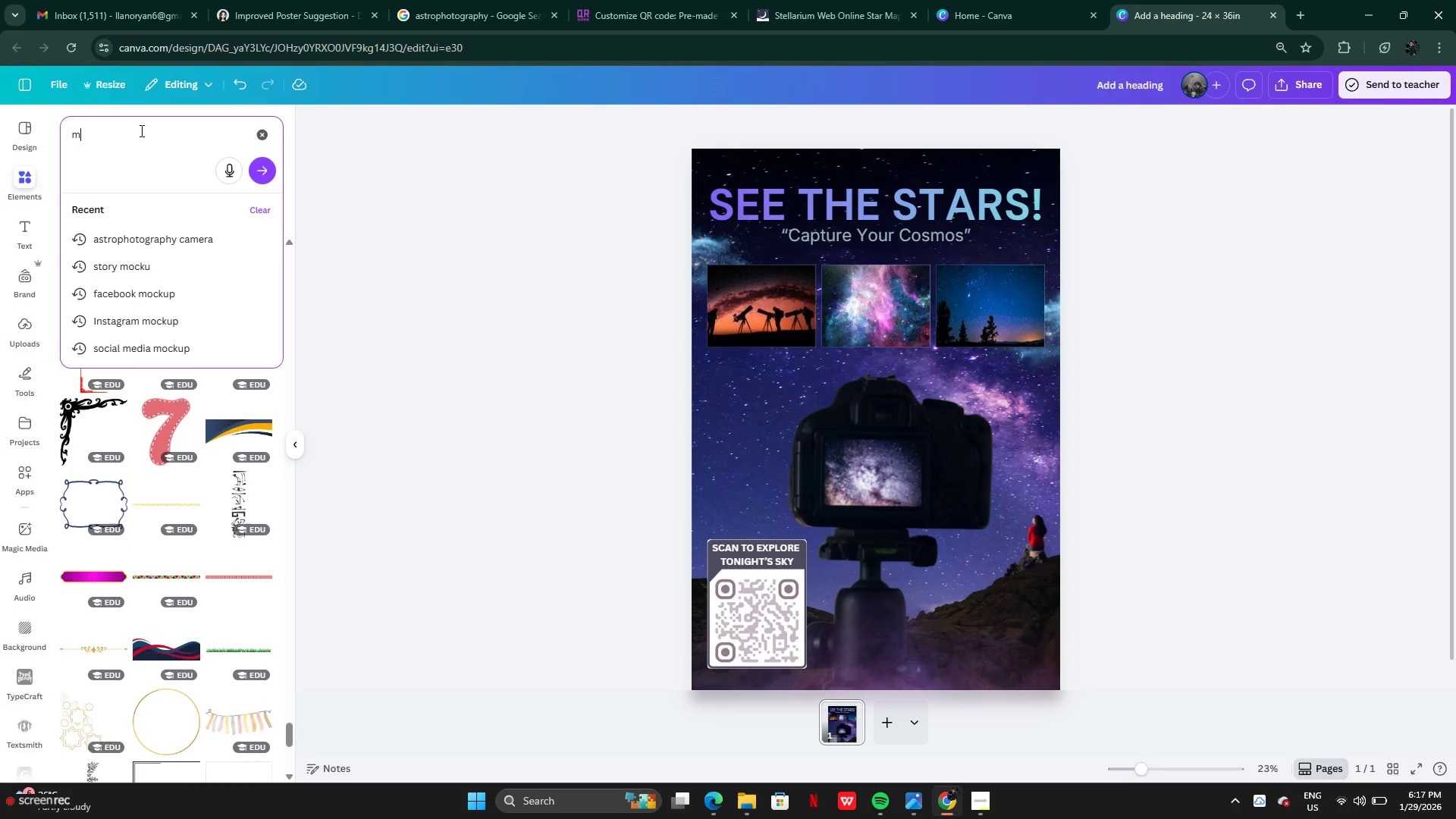 
type(might sl)
key(Backspace)
type(ky border)
 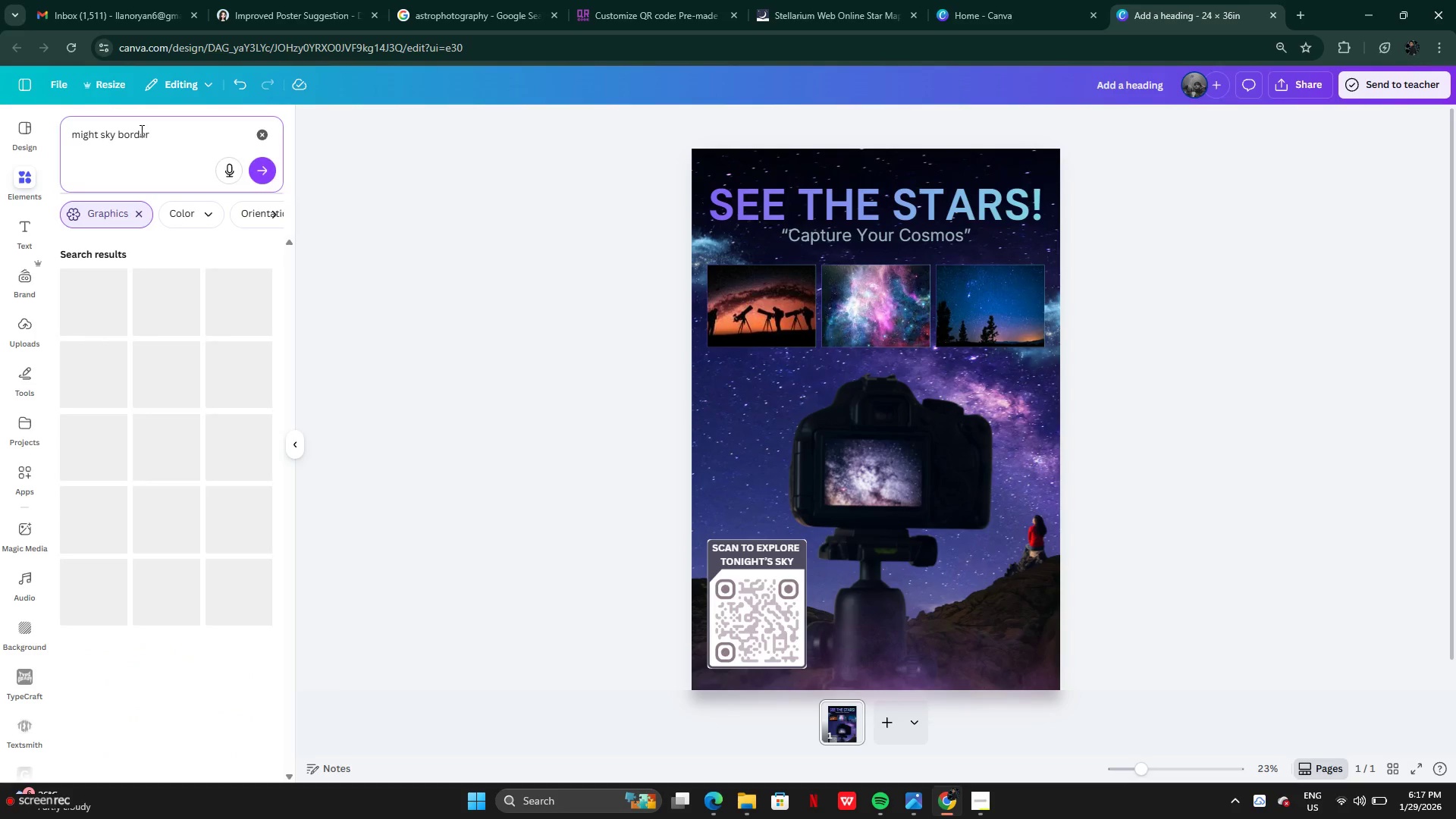 
key(Enter)
 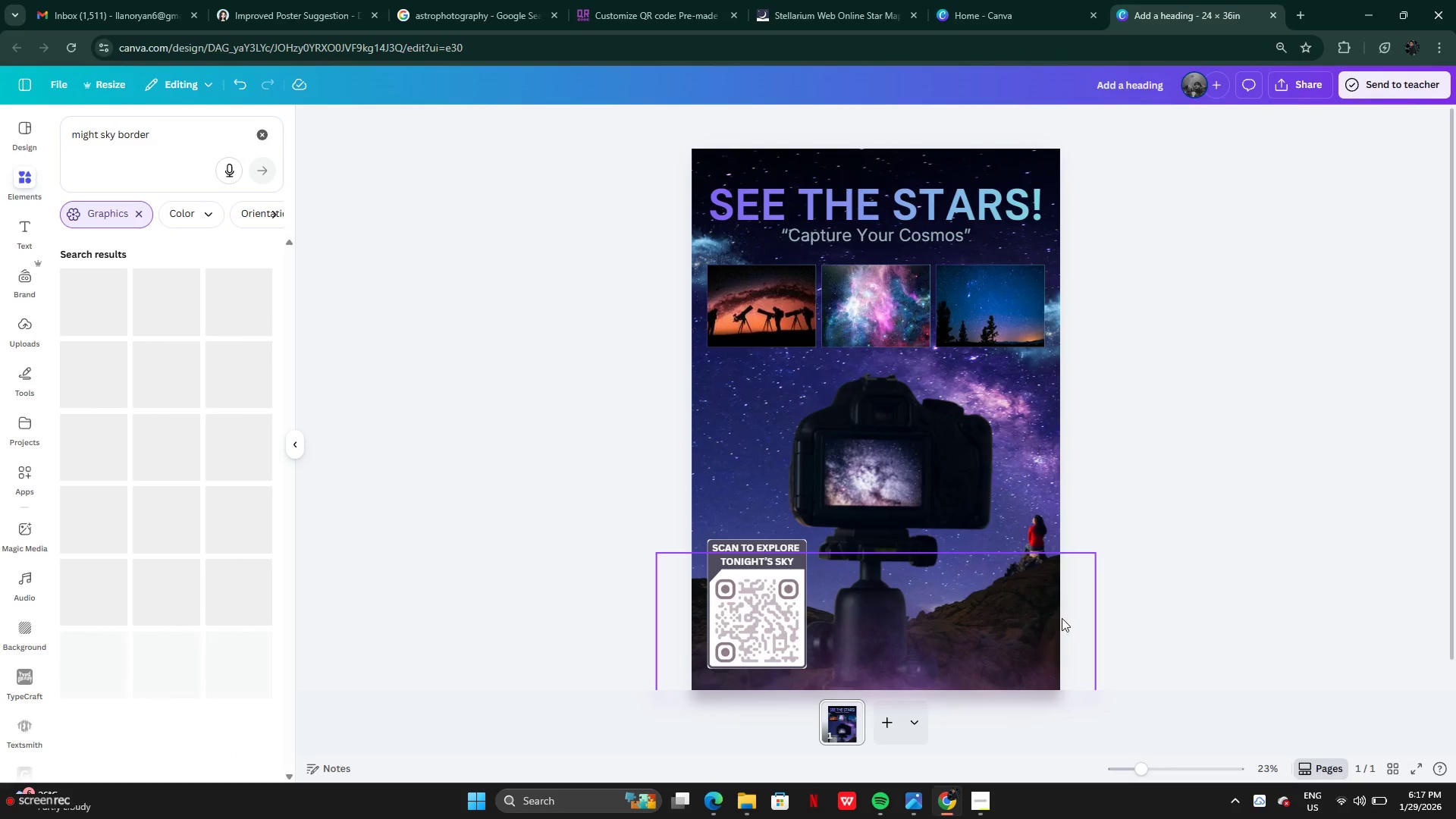 
wait(6.7)
 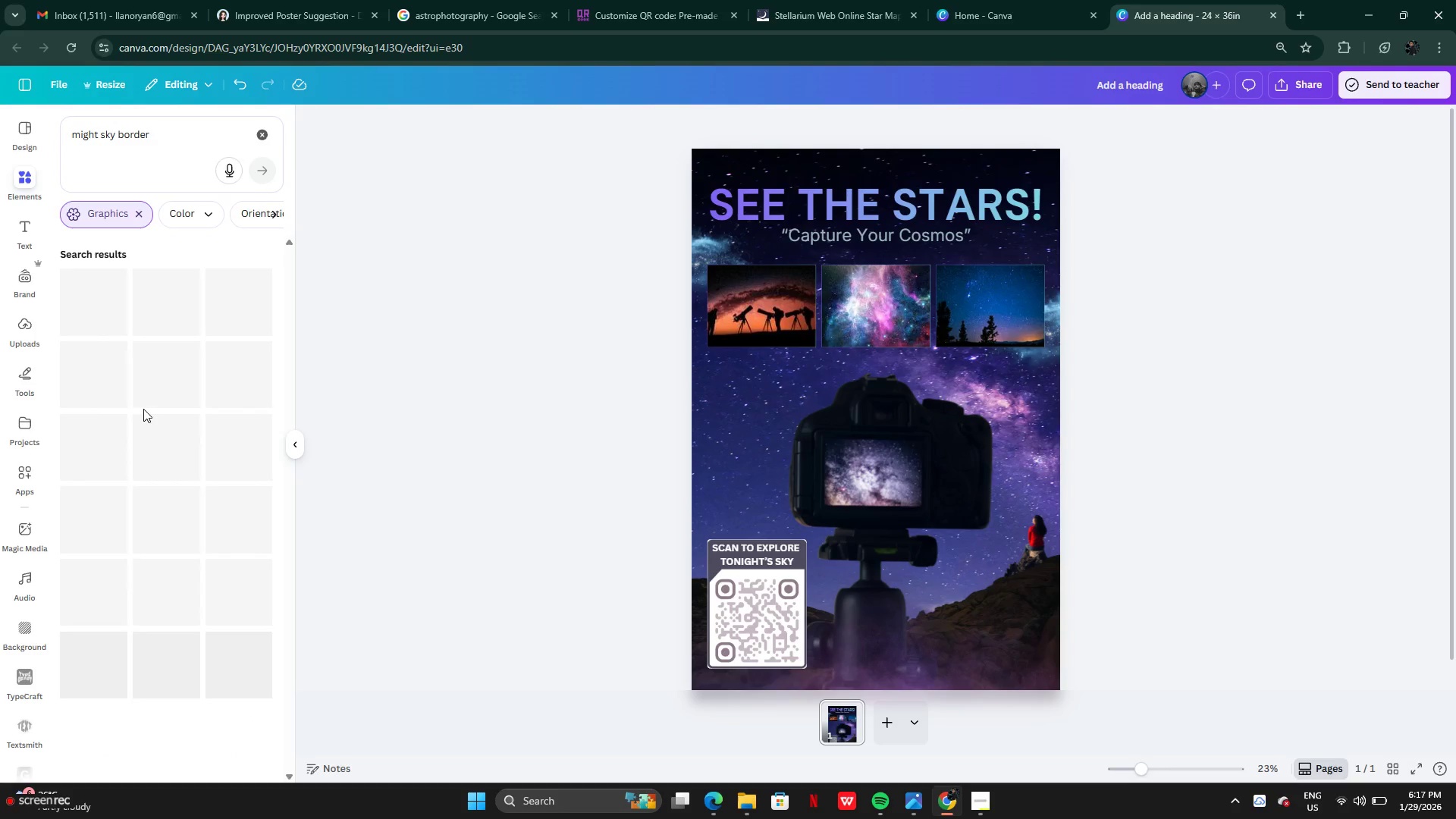 
left_click_drag(start_coordinate=[876, 297], to_coordinate=[872, 311])
 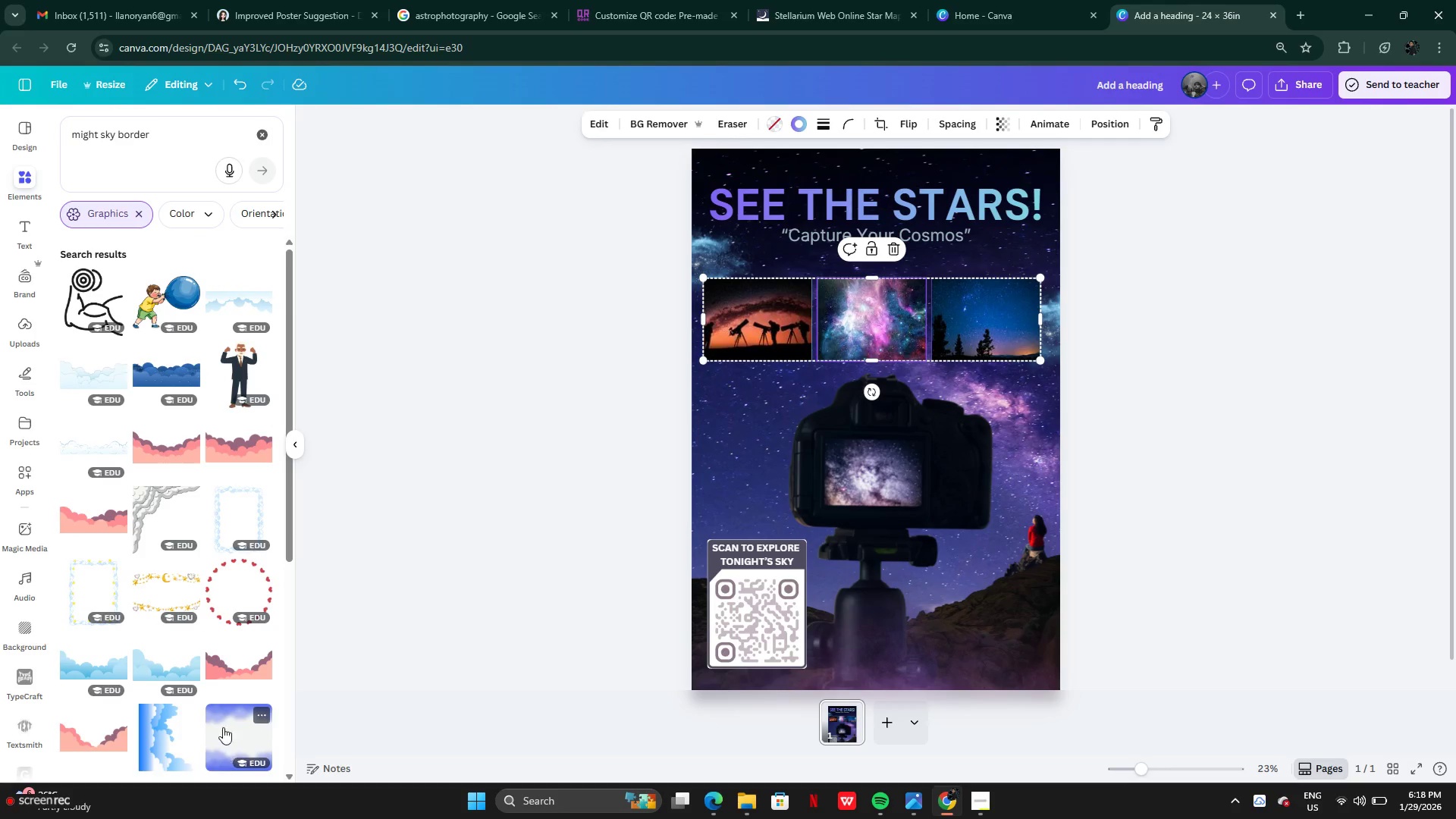 
scroll: coordinate [218, 651], scroll_direction: down, amount: 19.0
 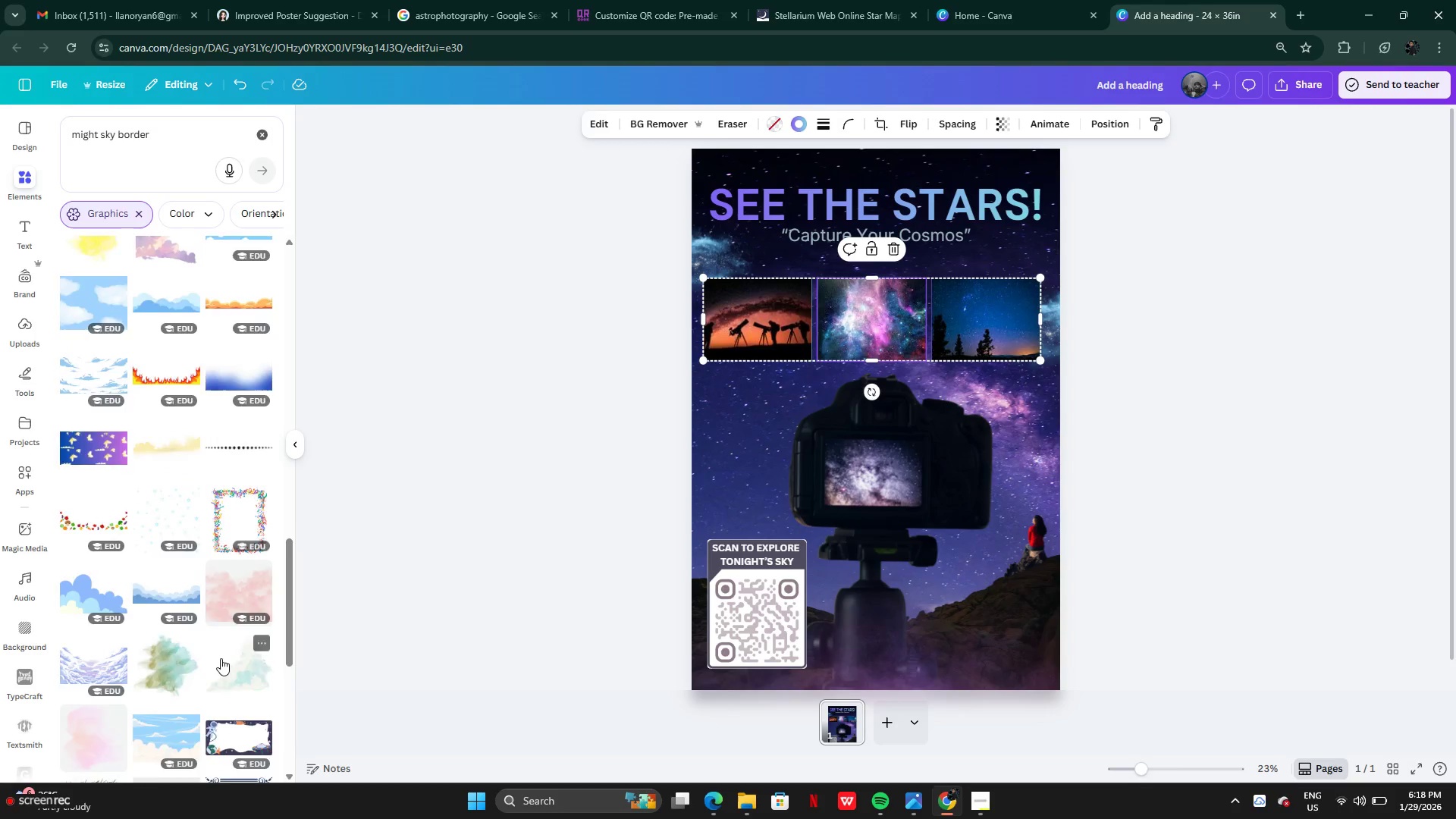 
scroll: coordinate [221, 625], scroll_direction: down, amount: 22.0
 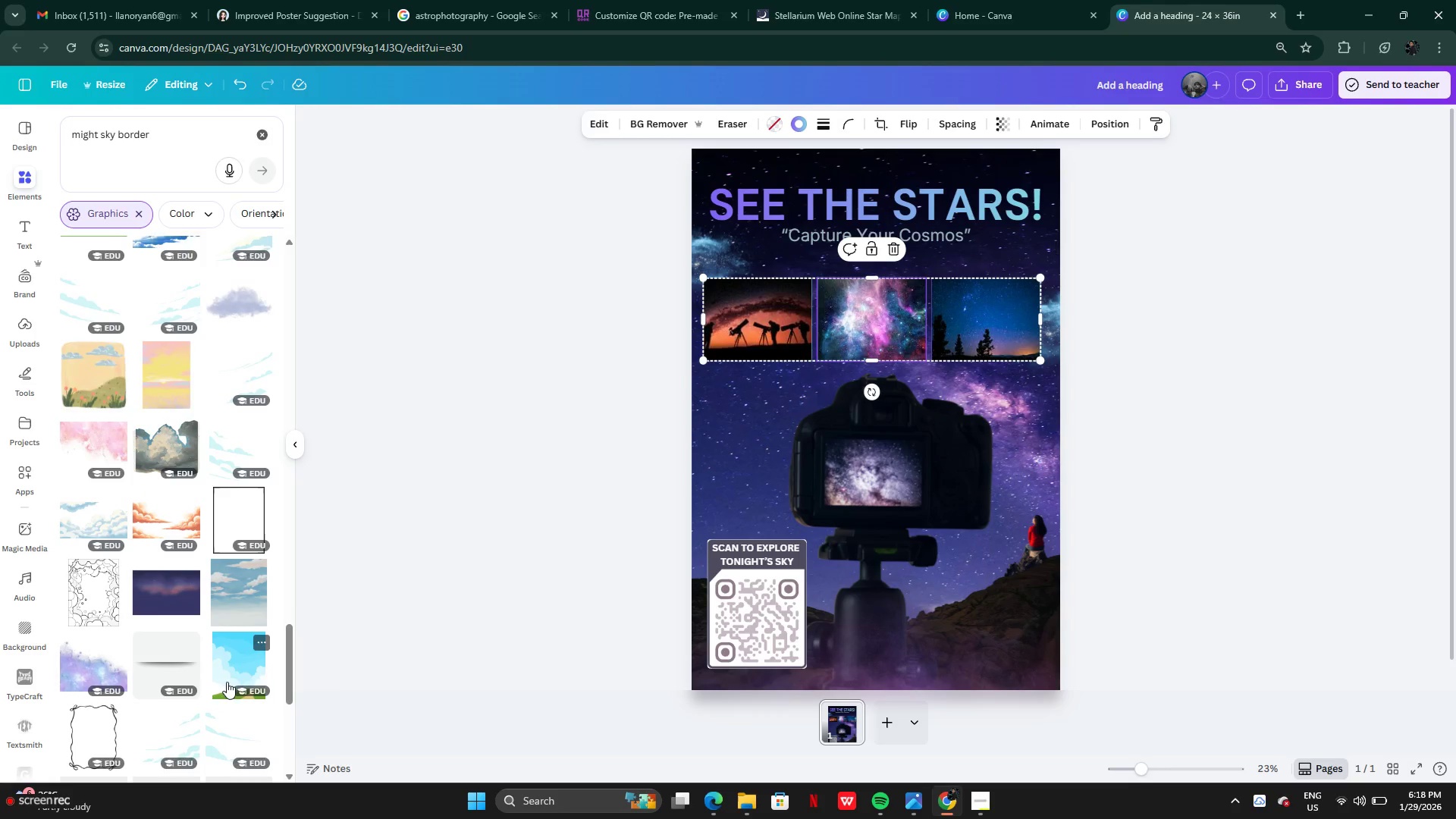 
scroll: coordinate [249, 564], scroll_direction: down, amount: 14.0
 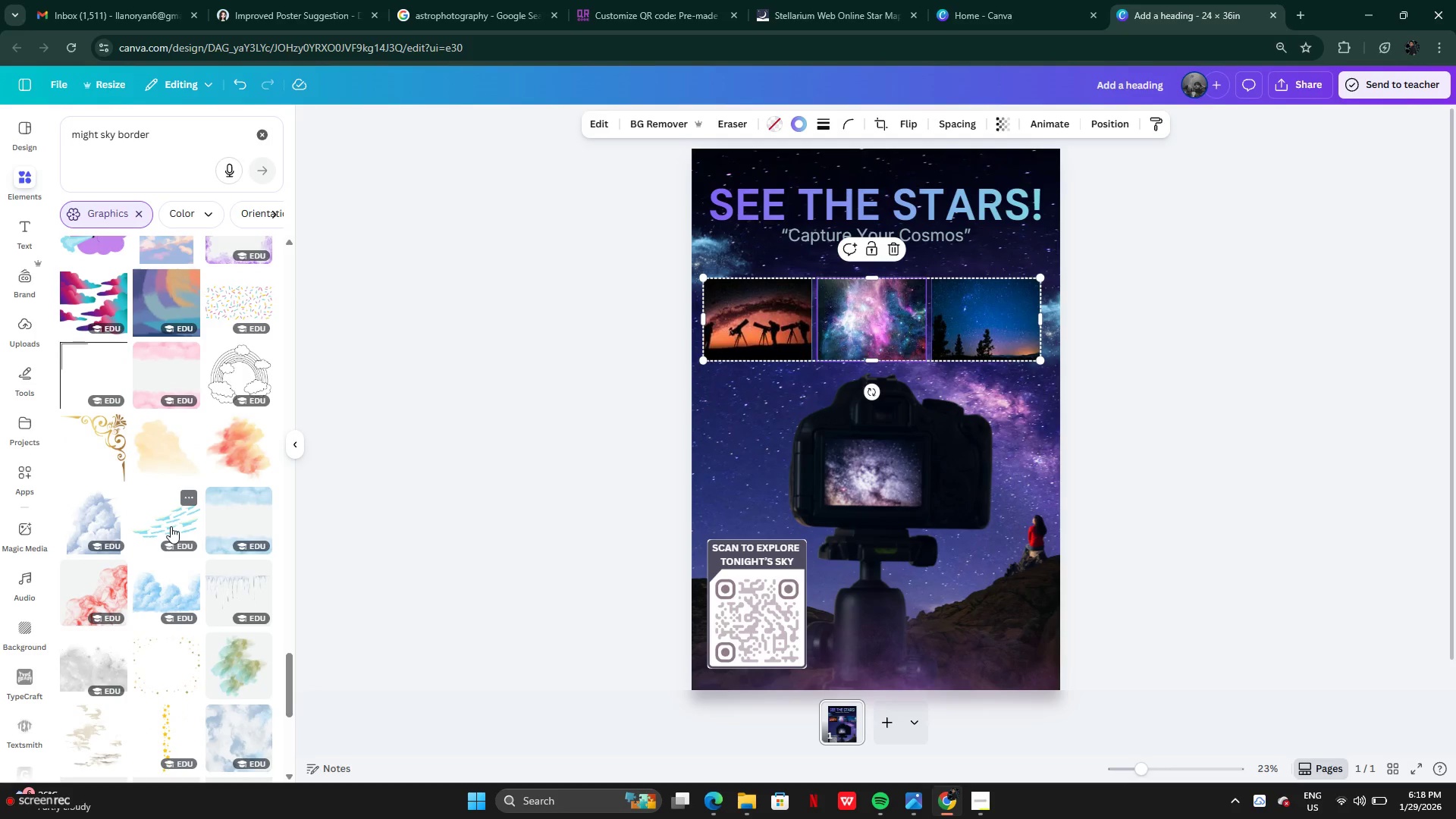 
left_click([171, 526])
 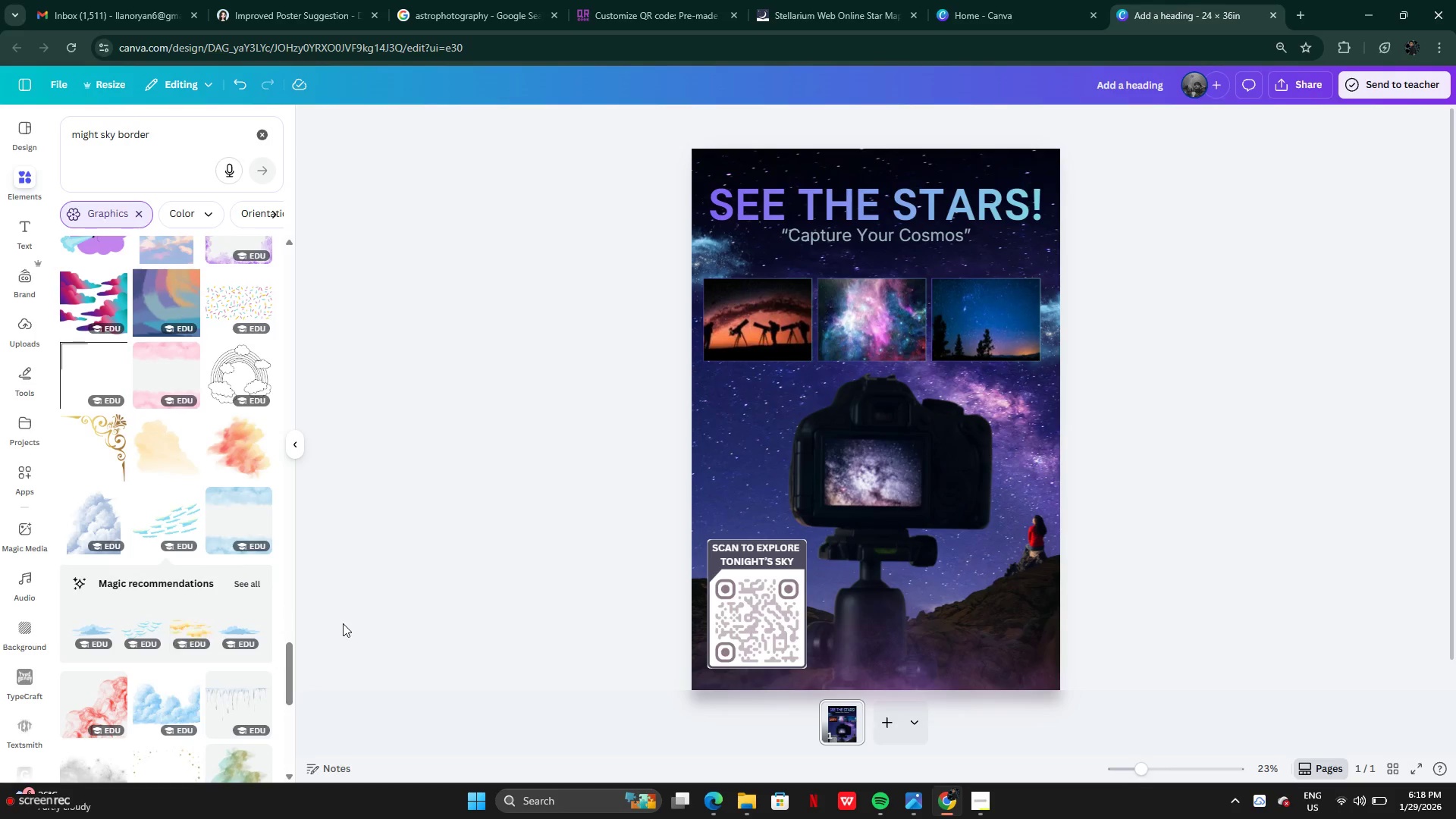 
scroll: coordinate [230, 562], scroll_direction: down, amount: 14.0
 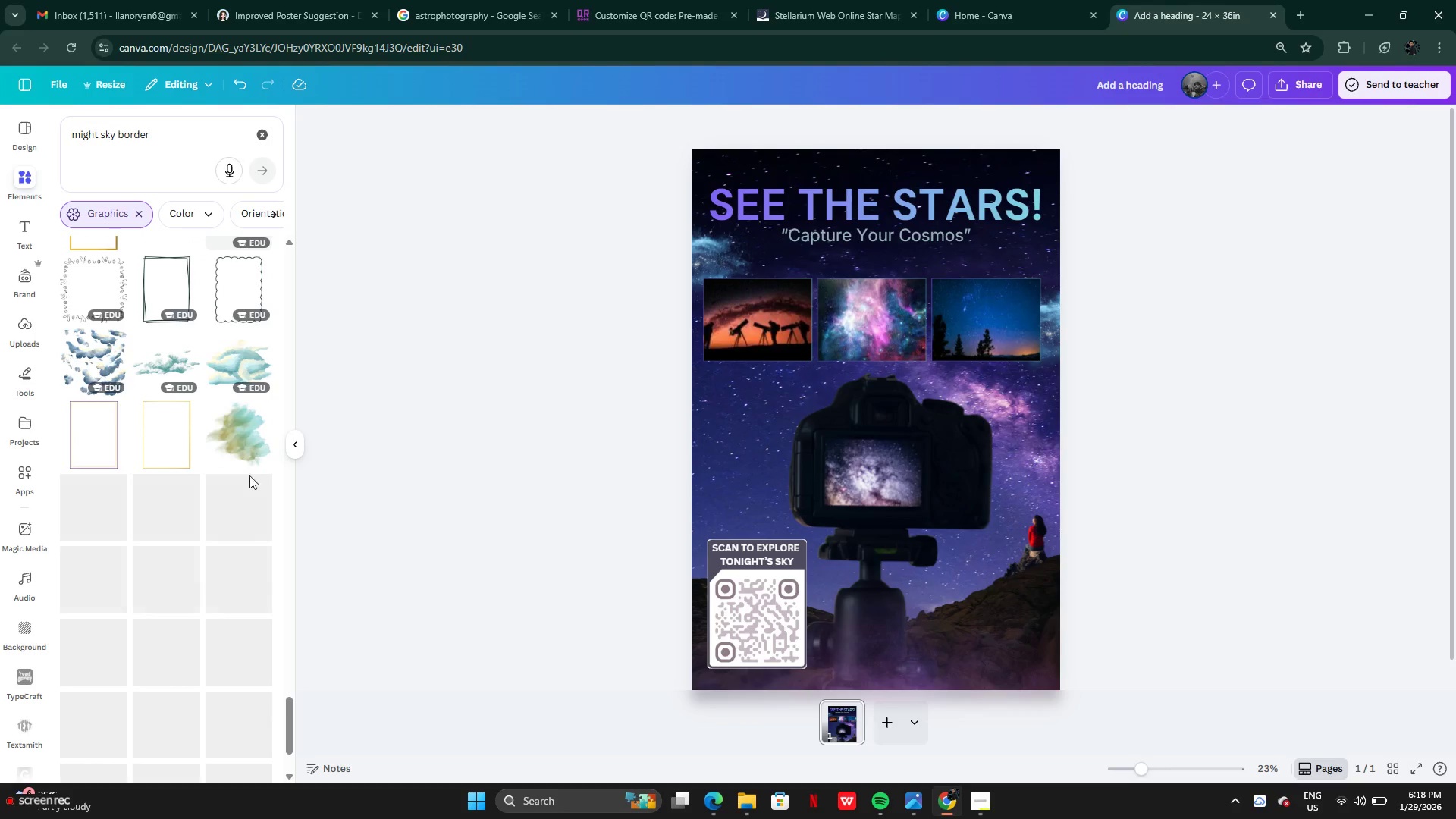 
mouse_move([270, 484])
 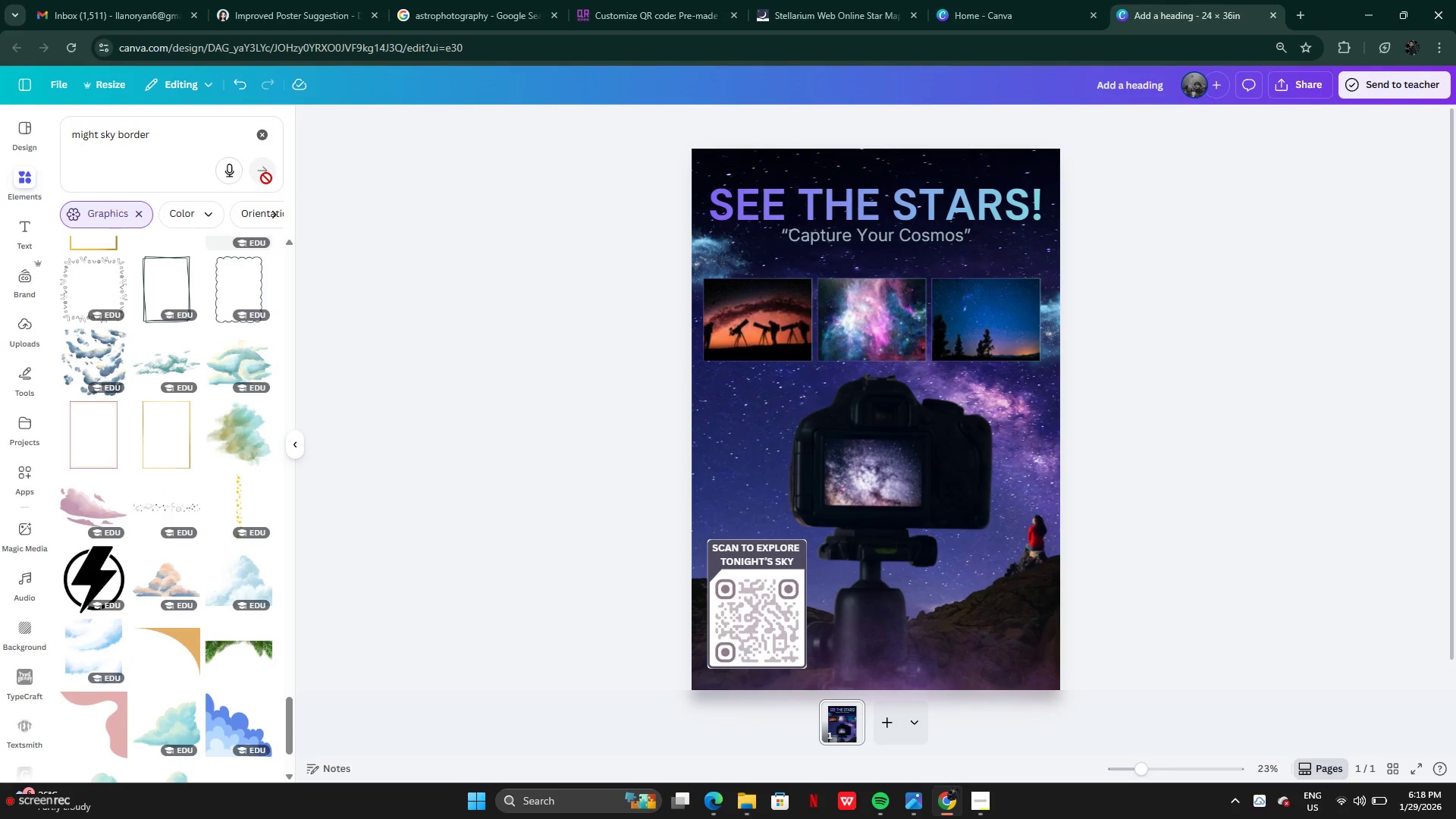 
left_click([262, 141])
 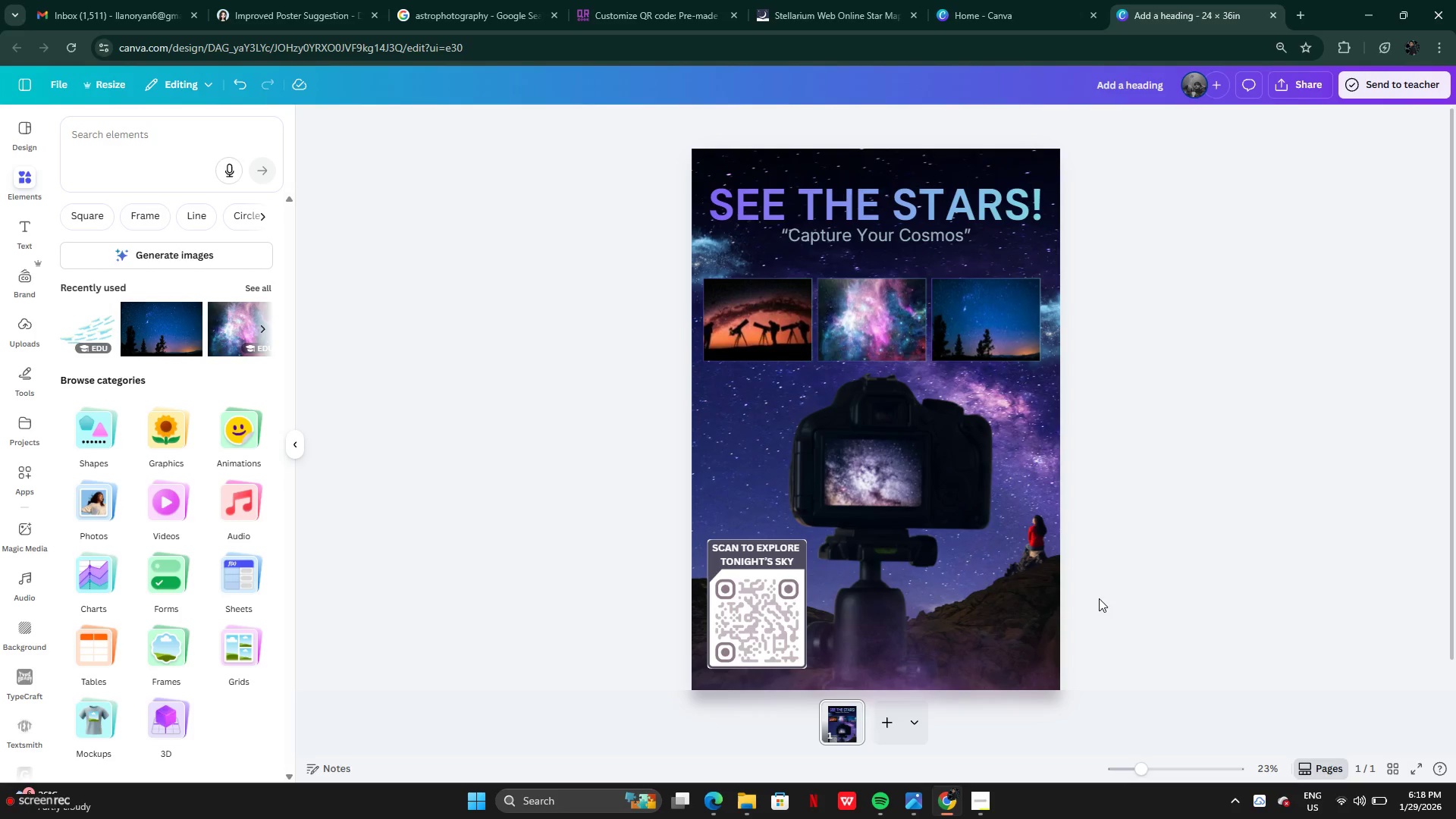 
left_click([1119, 573])
 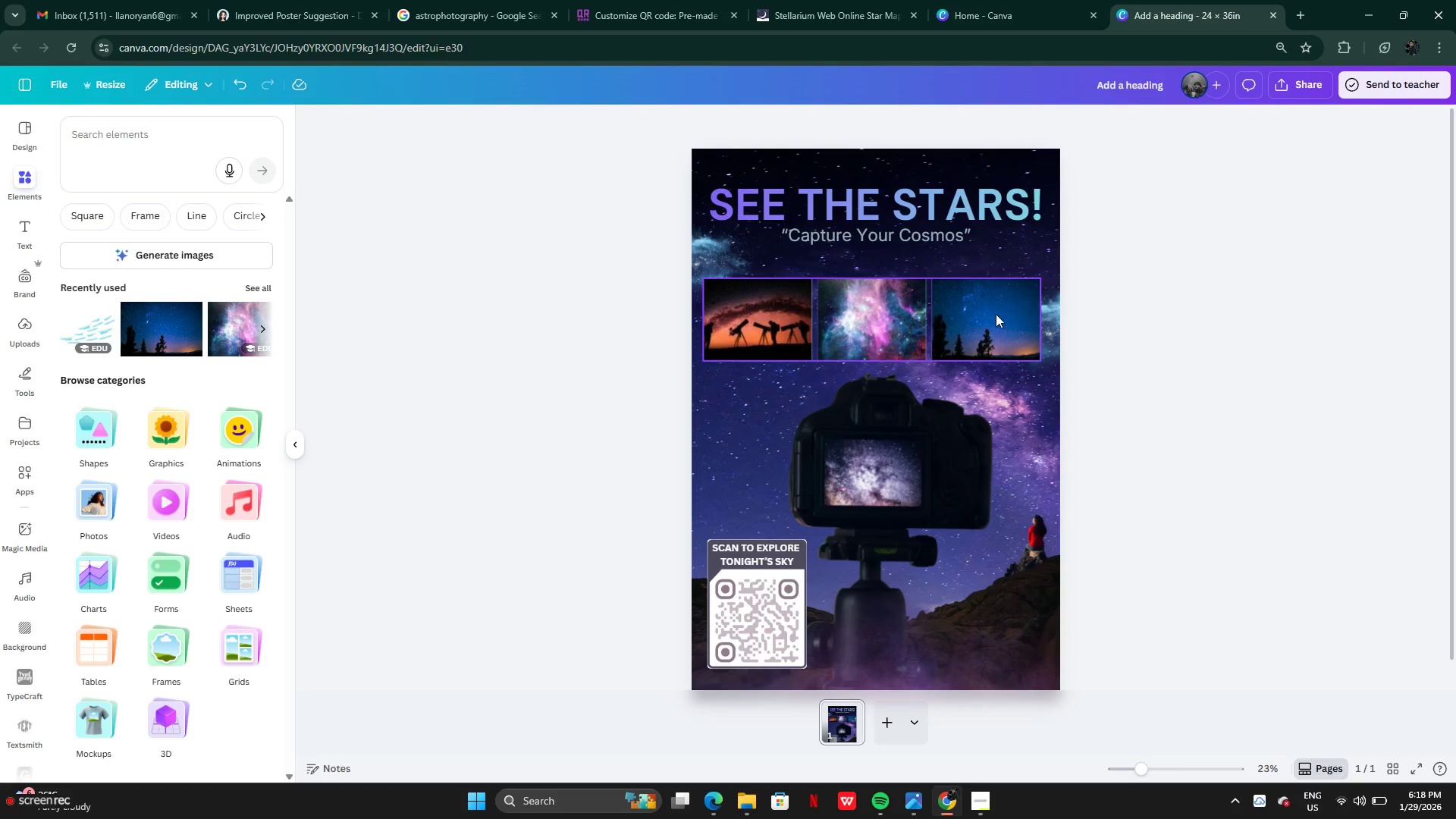 
left_click([995, 315])
 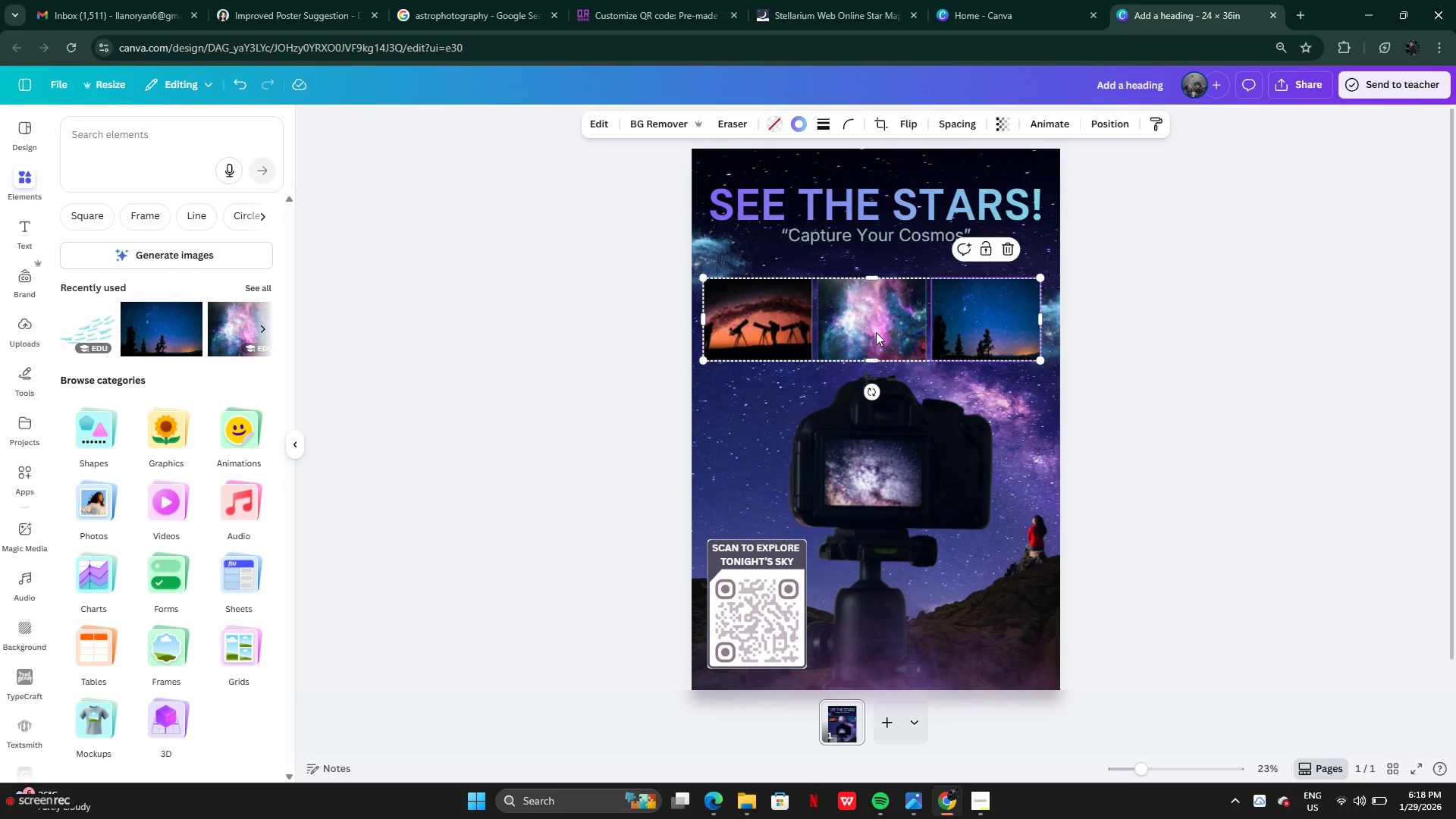 
left_click_drag(start_coordinate=[880, 331], to_coordinate=[888, 314])
 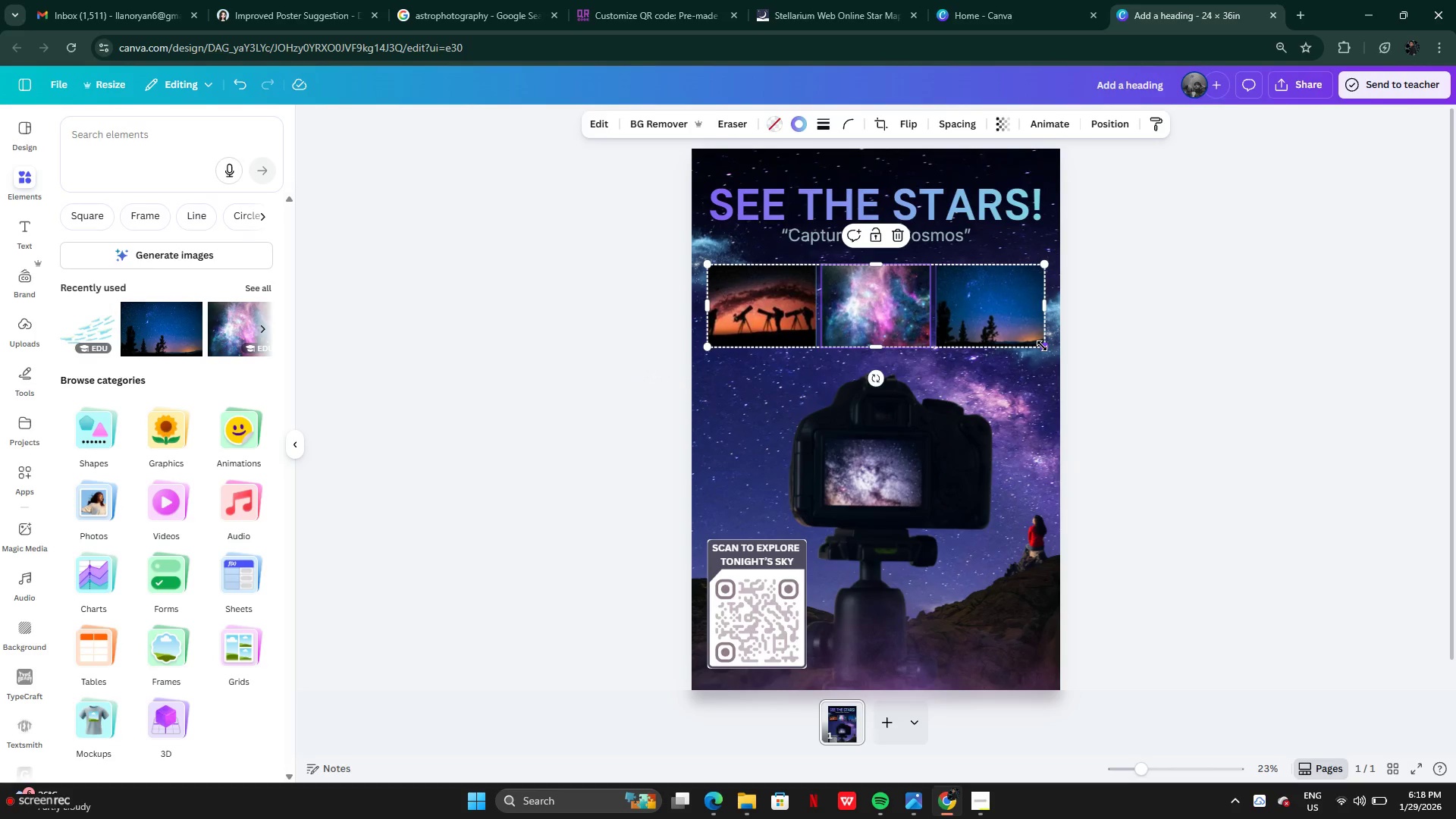 
left_click_drag(start_coordinate=[1041, 346], to_coordinate=[1039, 341])
 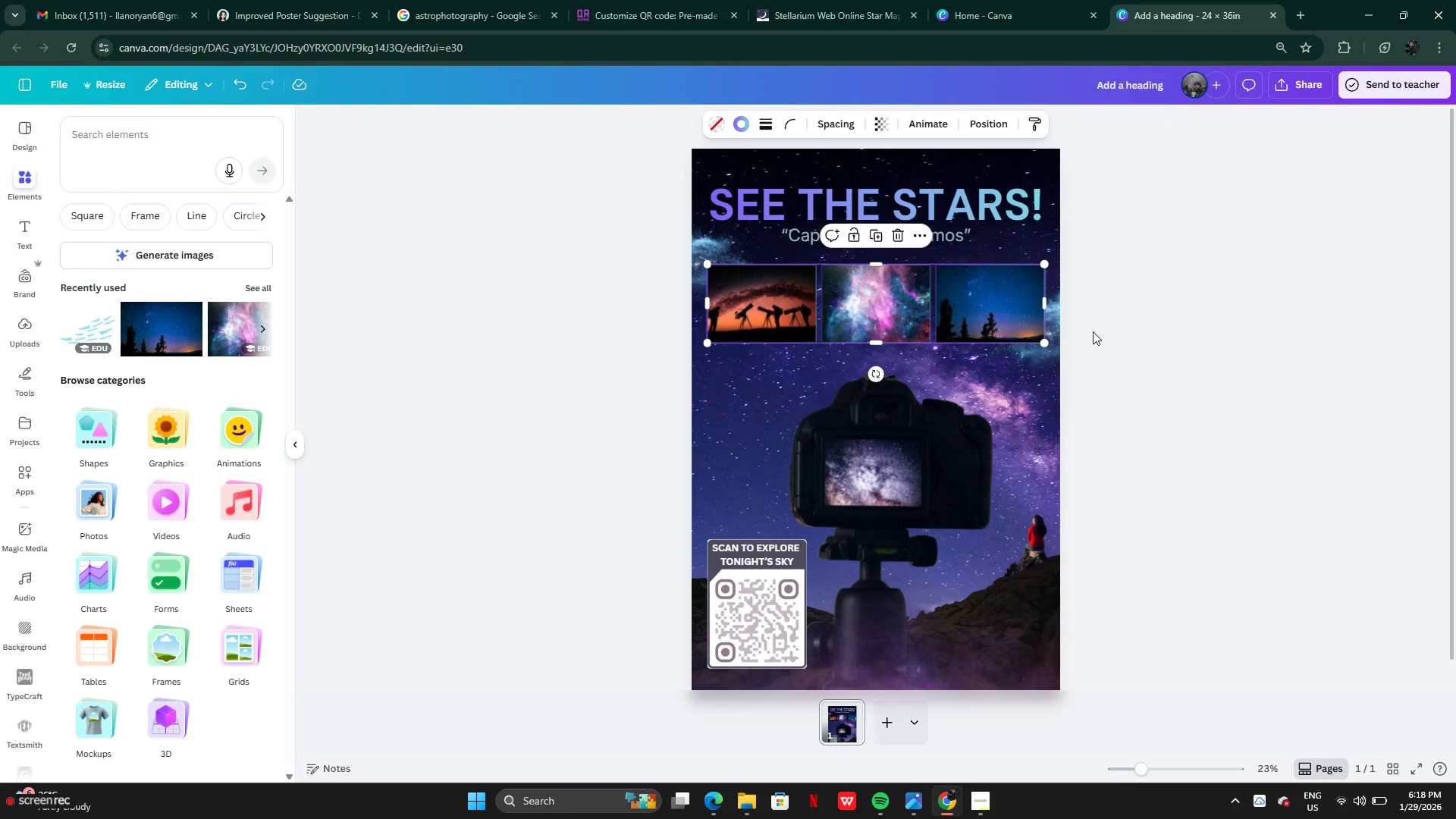 
left_click([1093, 331])
 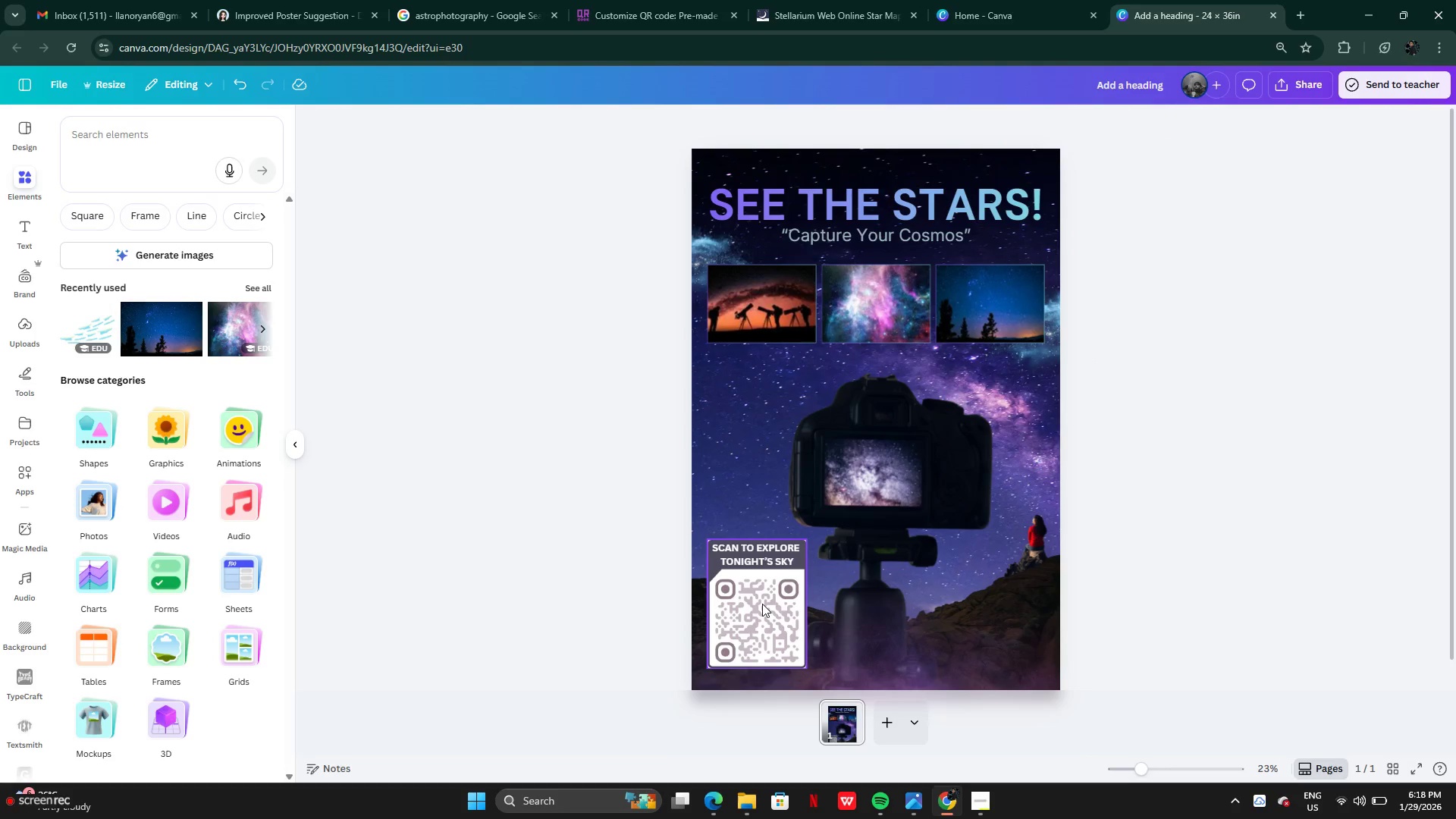 
left_click_drag(start_coordinate=[931, 469], to_coordinate=[981, 466])
 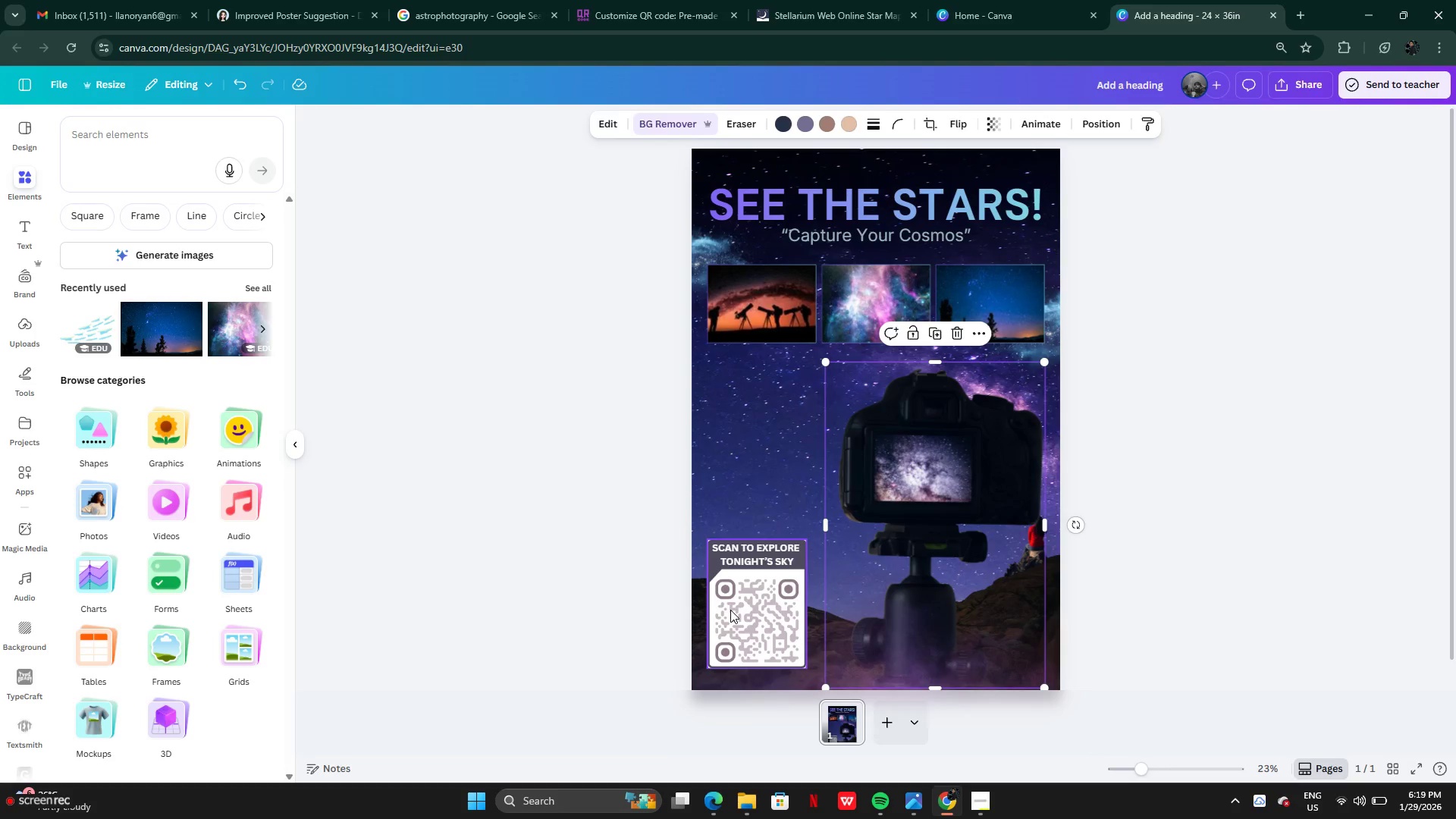 
left_click([745, 610])
 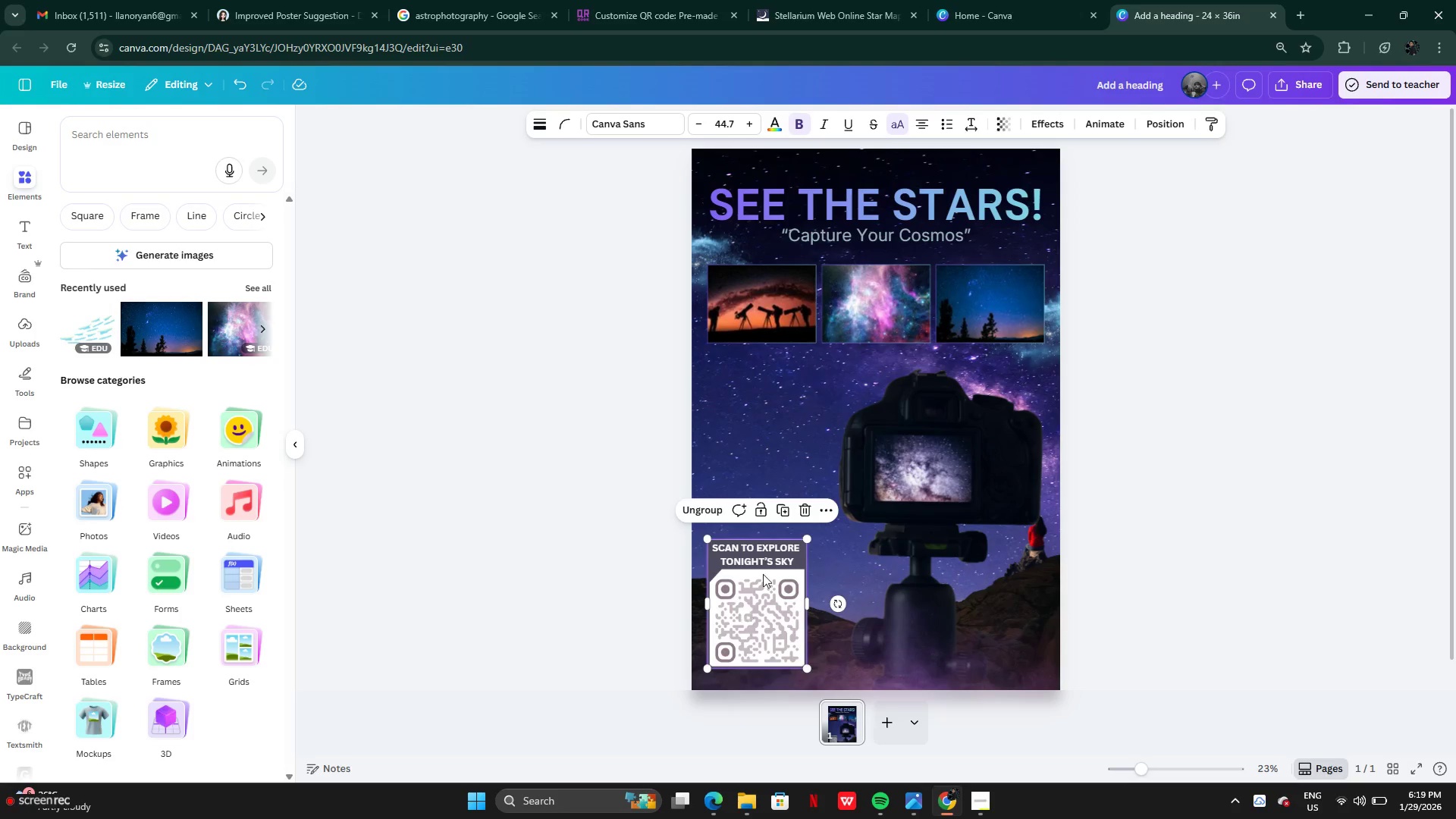 
left_click_drag(start_coordinate=[746, 610], to_coordinate=[746, 593])
 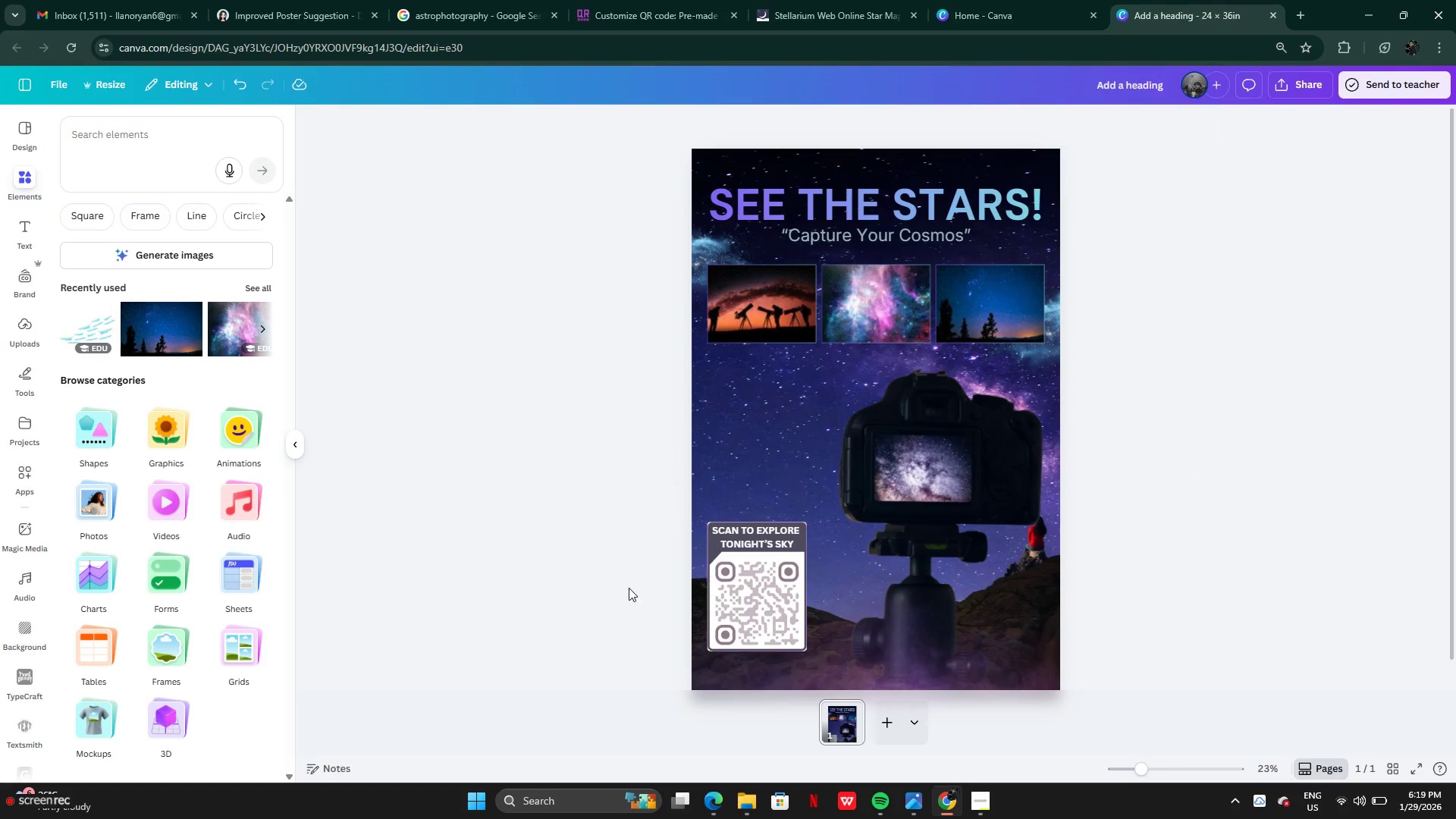 
left_click([629, 588])
 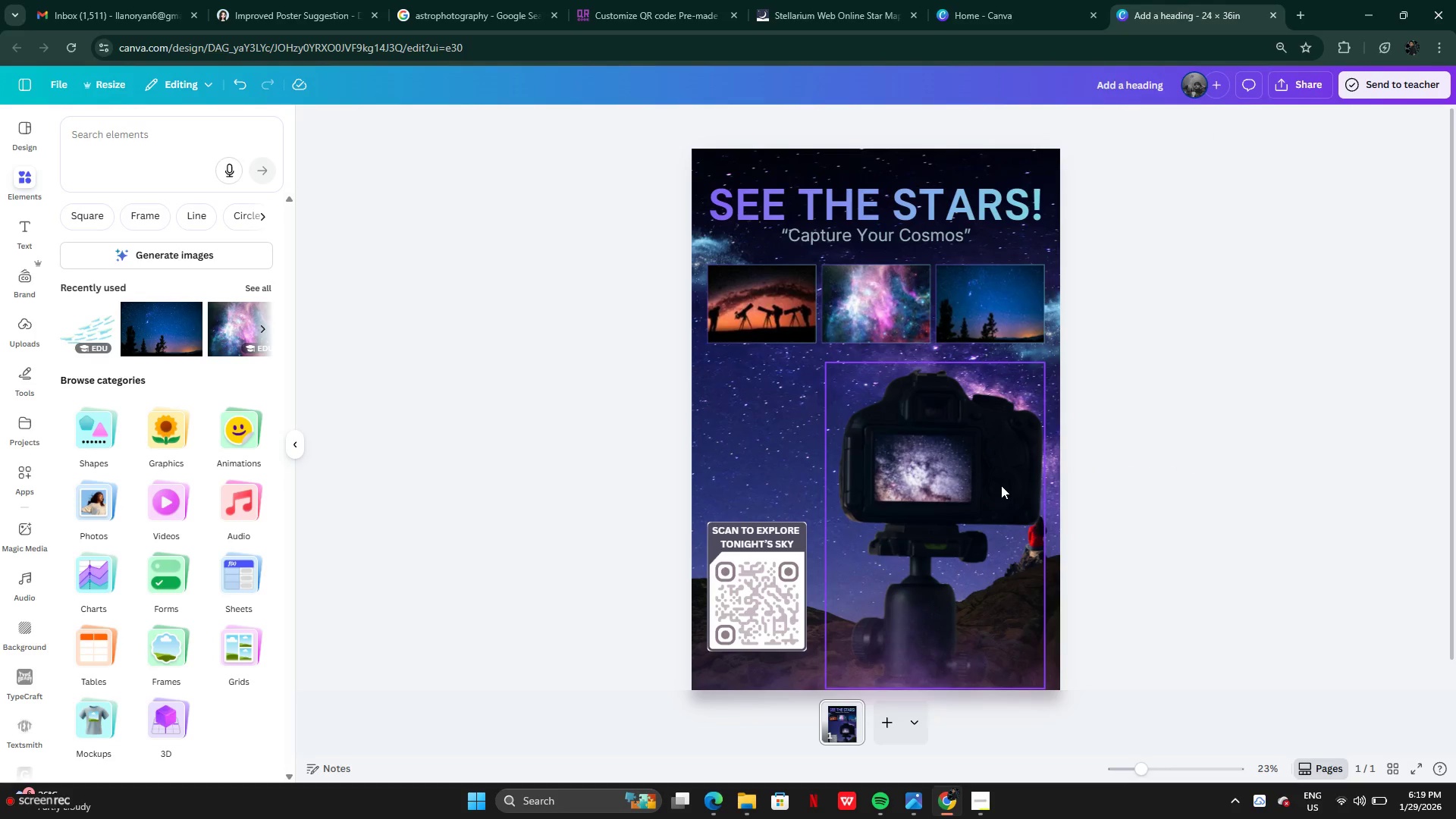 
key(Control+Z)
 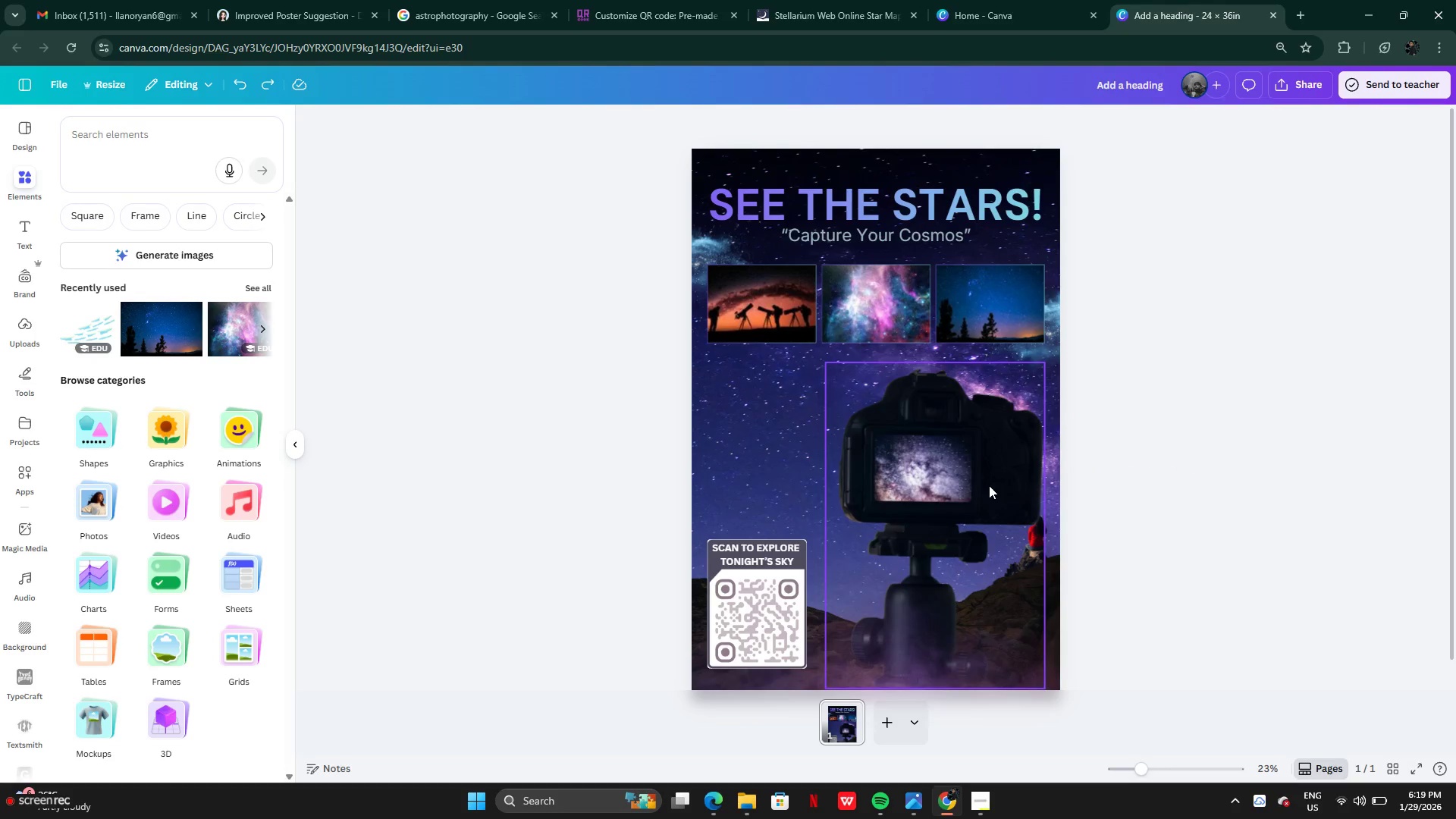 
key(Control+Z)
 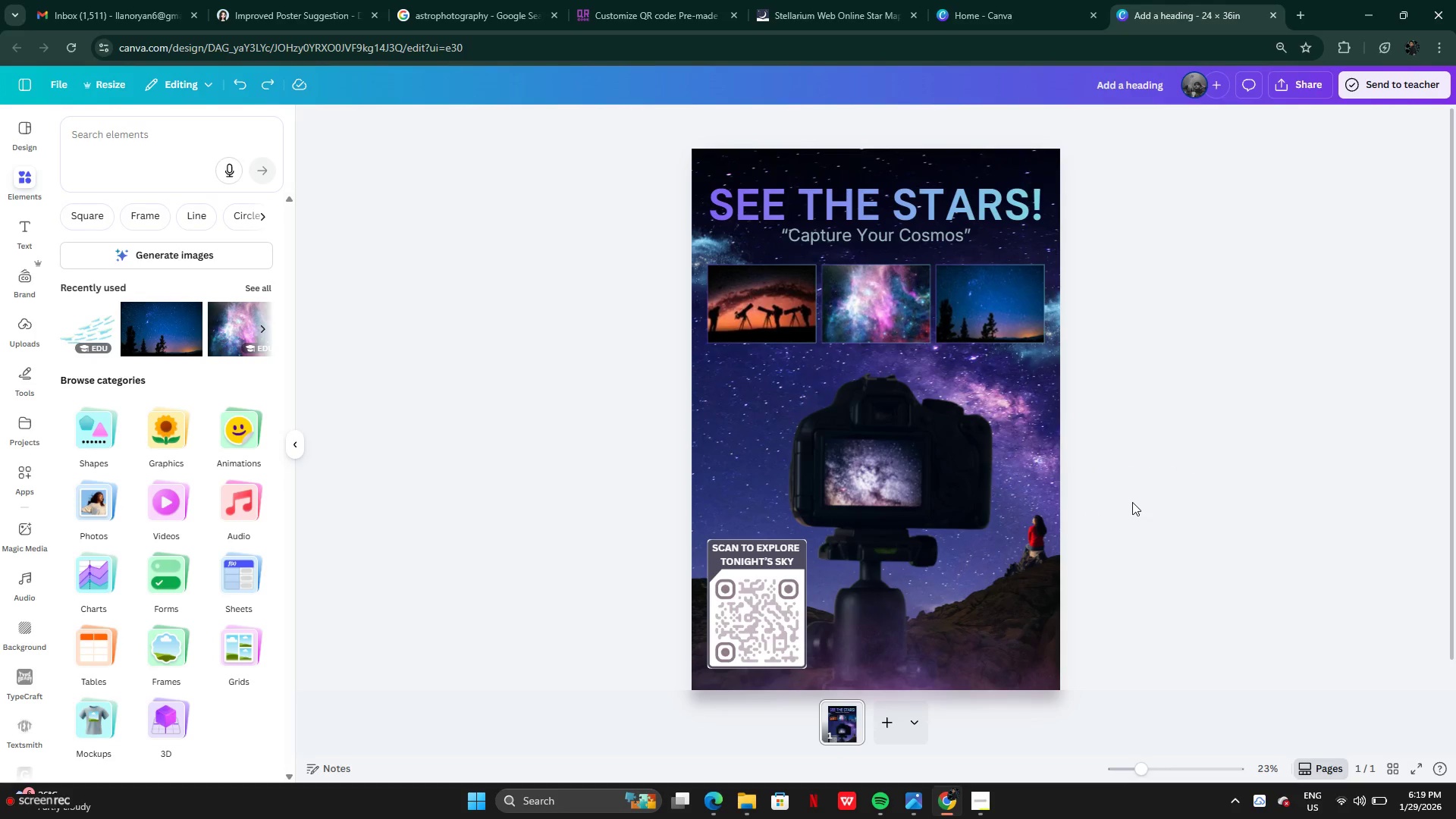 
wait(5.05)
 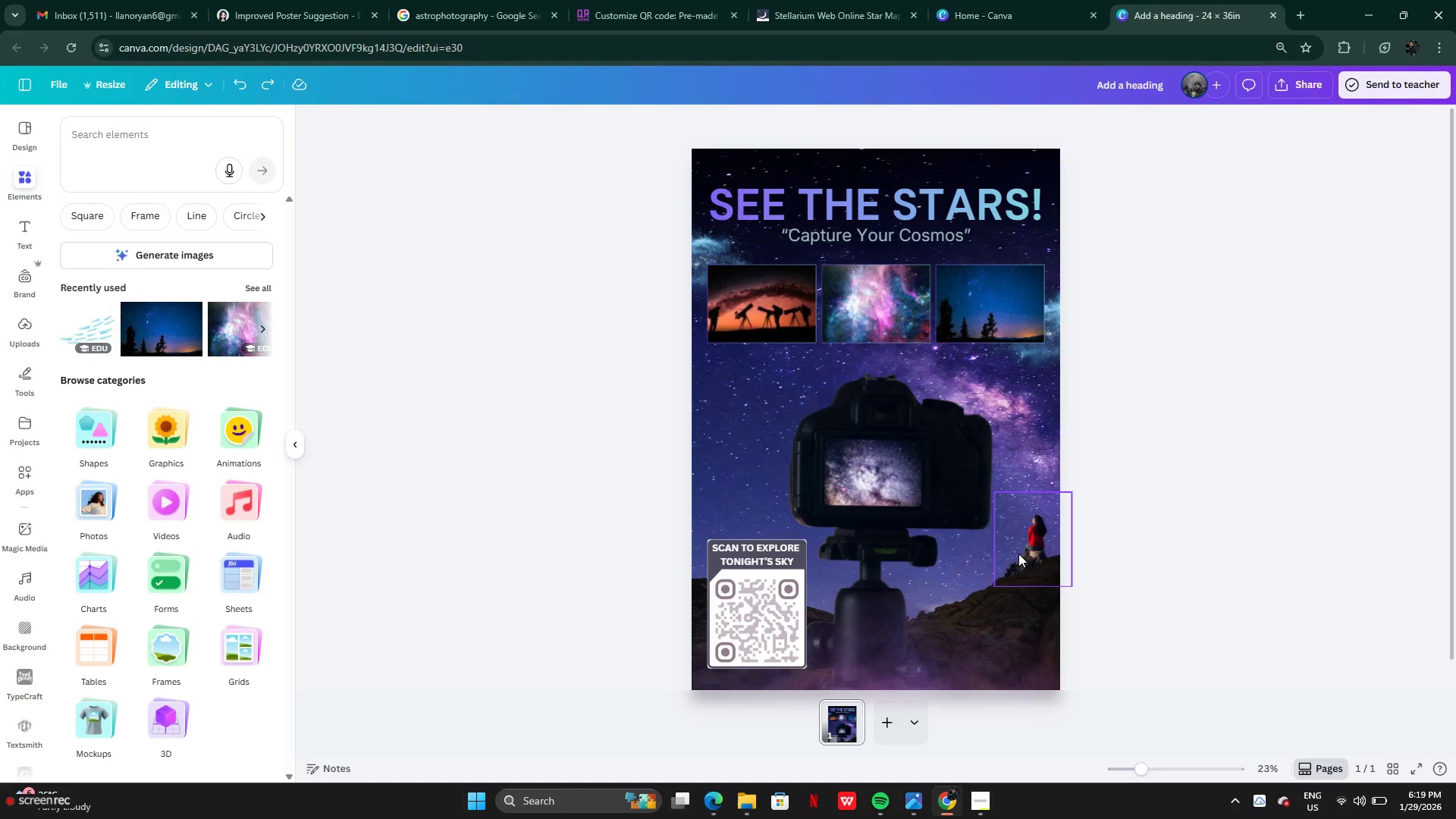 
left_click([1034, 542])
 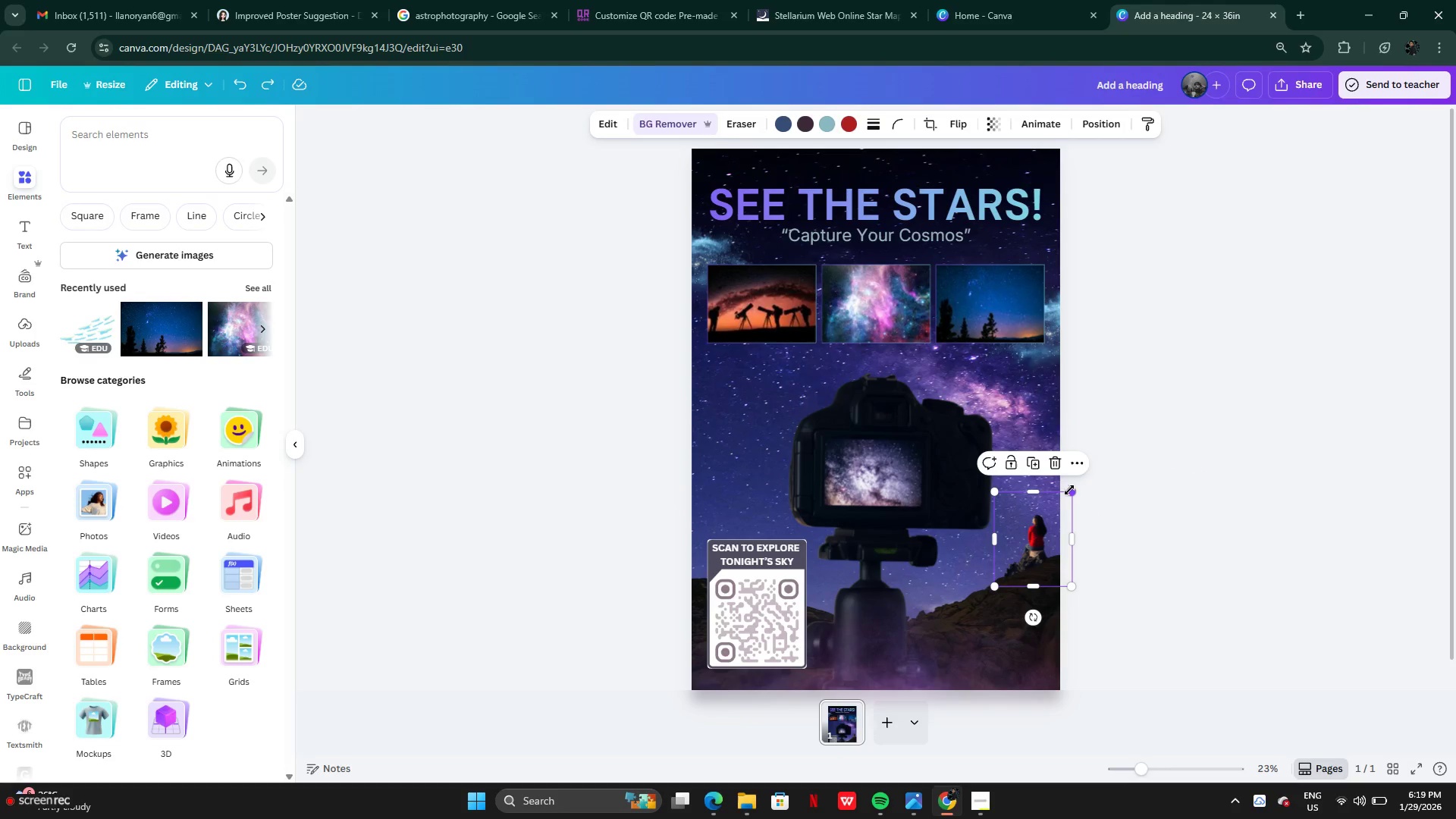 
left_click_drag(start_coordinate=[1070, 490], to_coordinate=[1051, 516])
 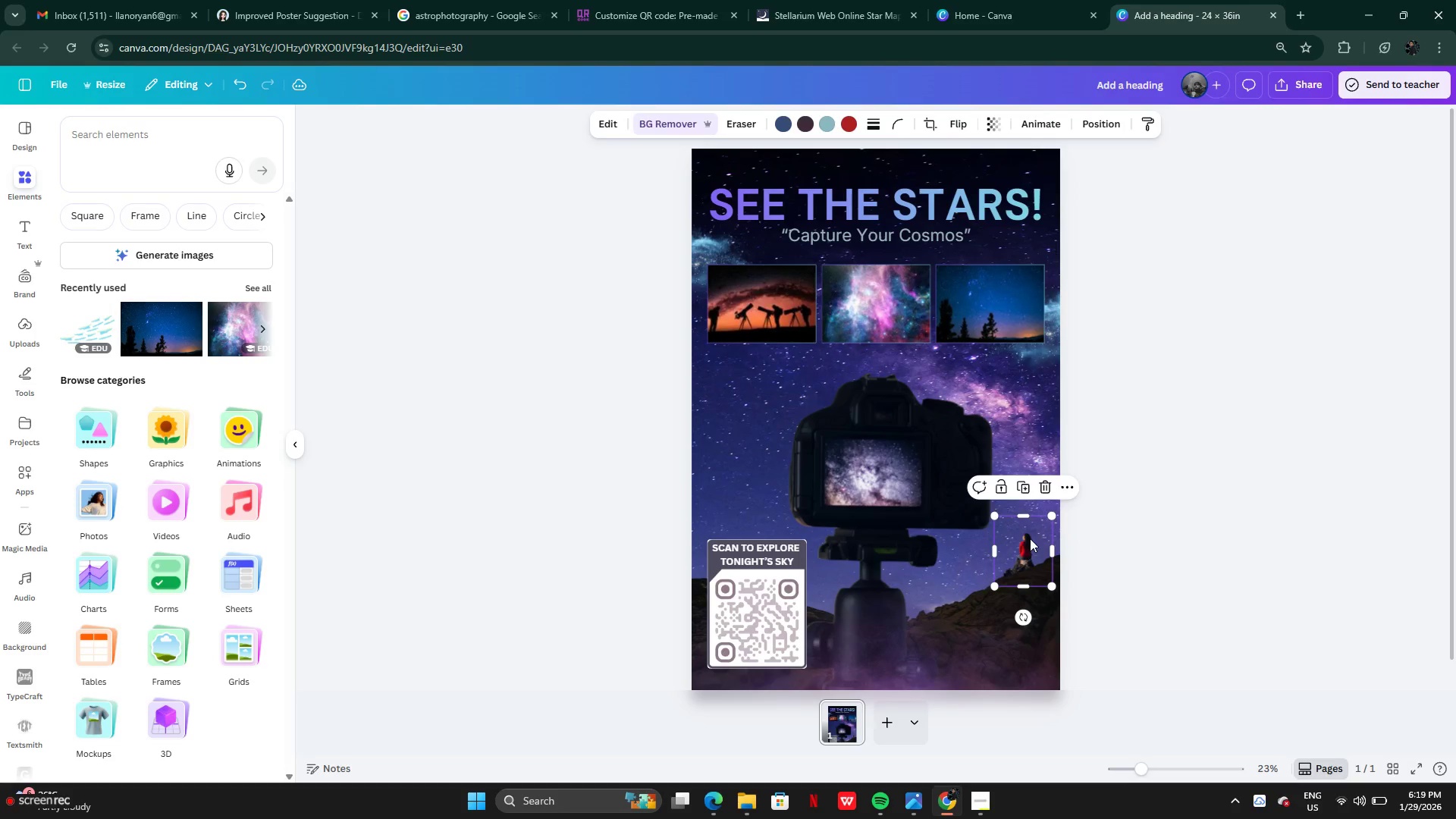 
left_click_drag(start_coordinate=[1023, 546], to_coordinate=[1038, 534])
 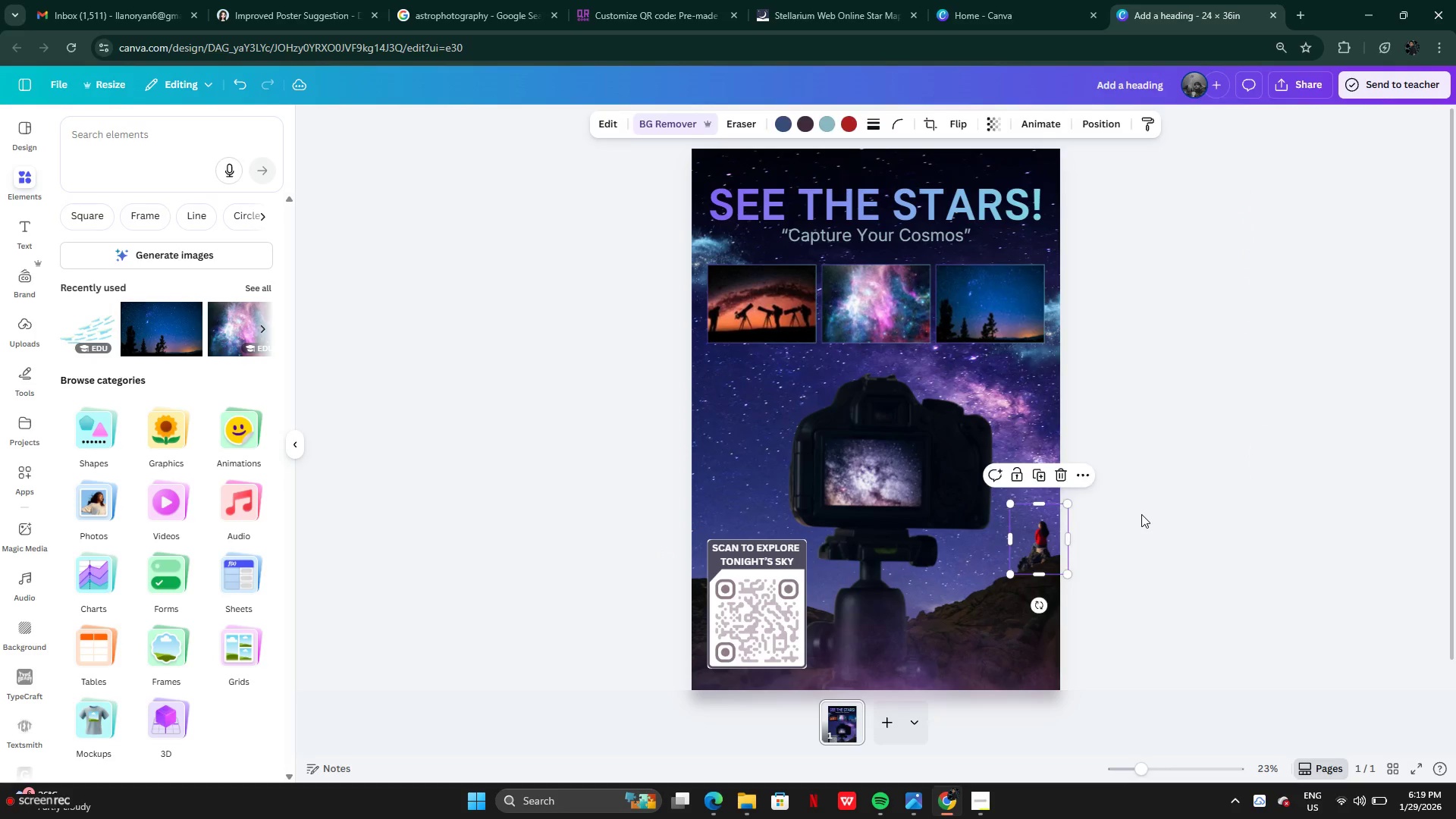 
left_click([1141, 514])
 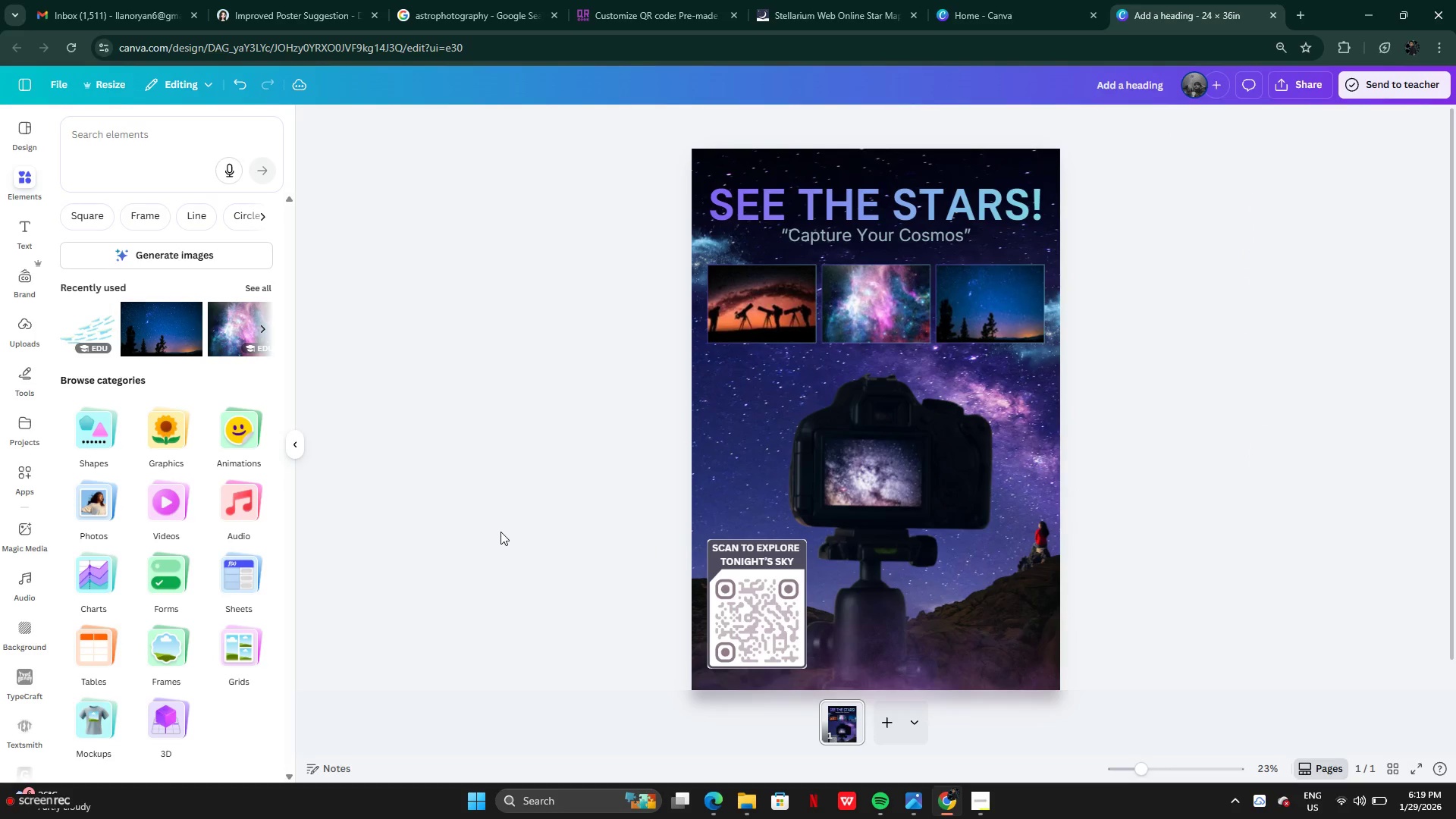 
left_click_drag(start_coordinate=[737, 613], to_coordinate=[737, 598])
 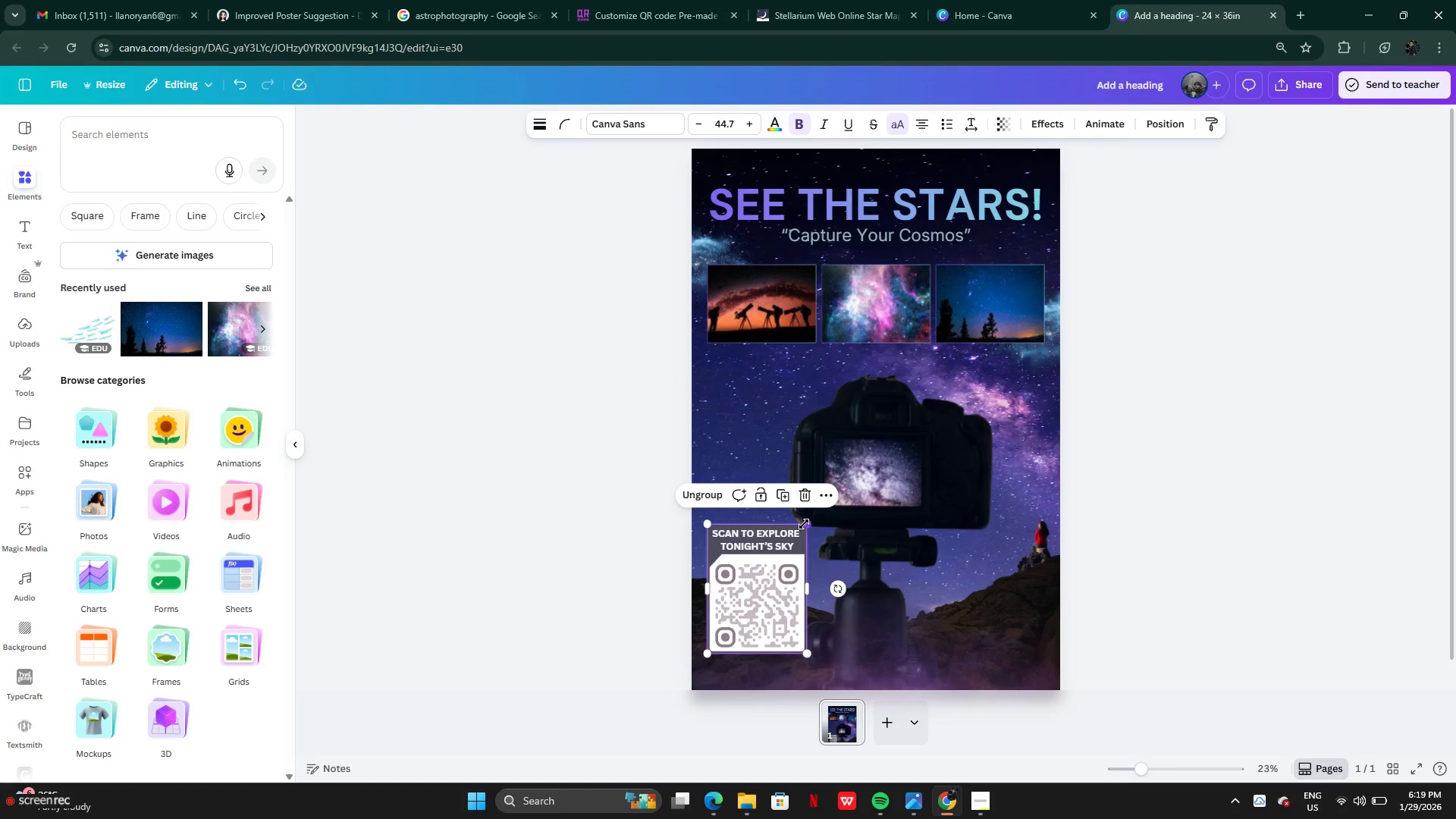 
left_click_drag(start_coordinate=[804, 524], to_coordinate=[834, 532])
 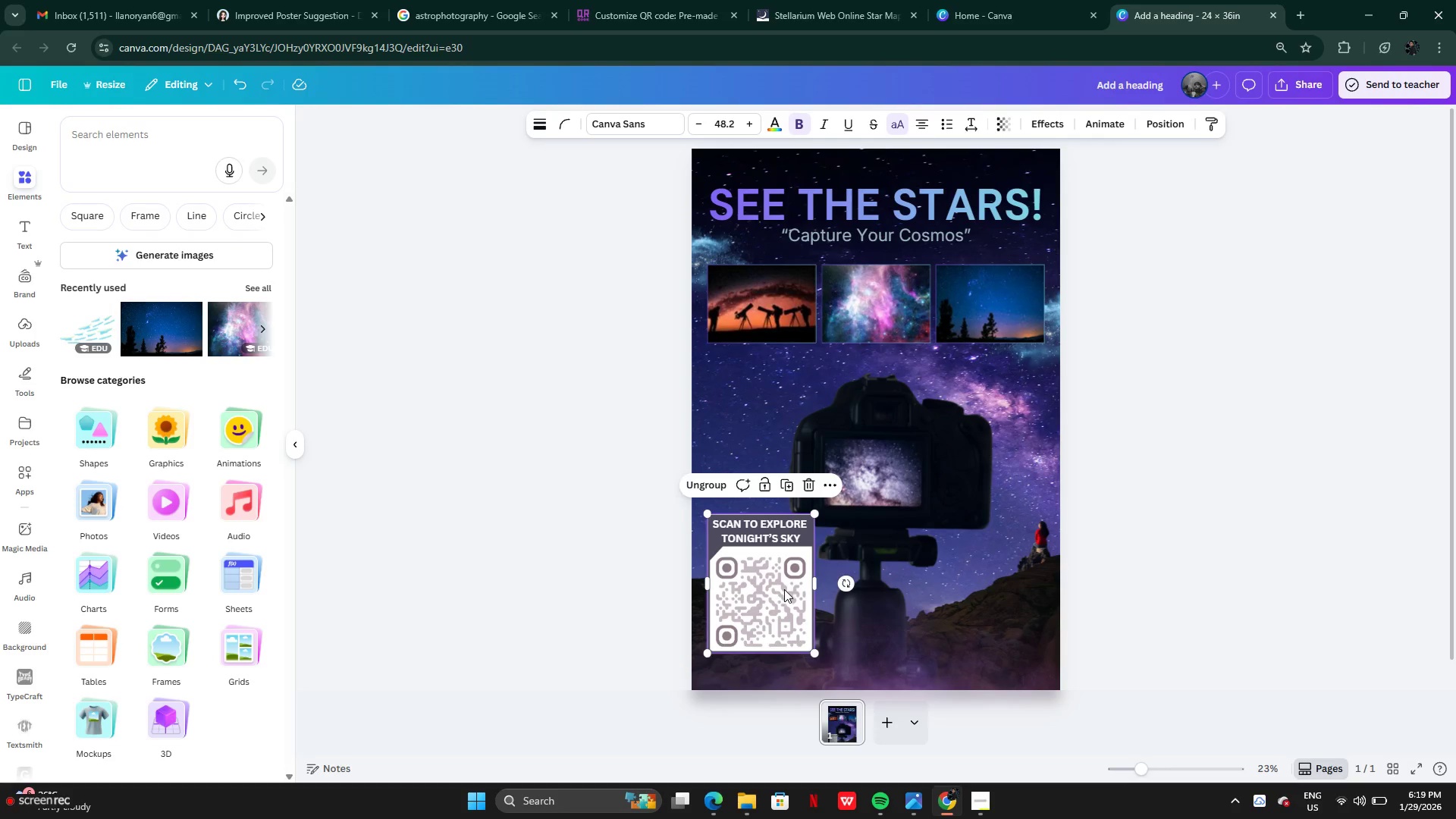 
left_click_drag(start_coordinate=[785, 588], to_coordinate=[786, 609])
 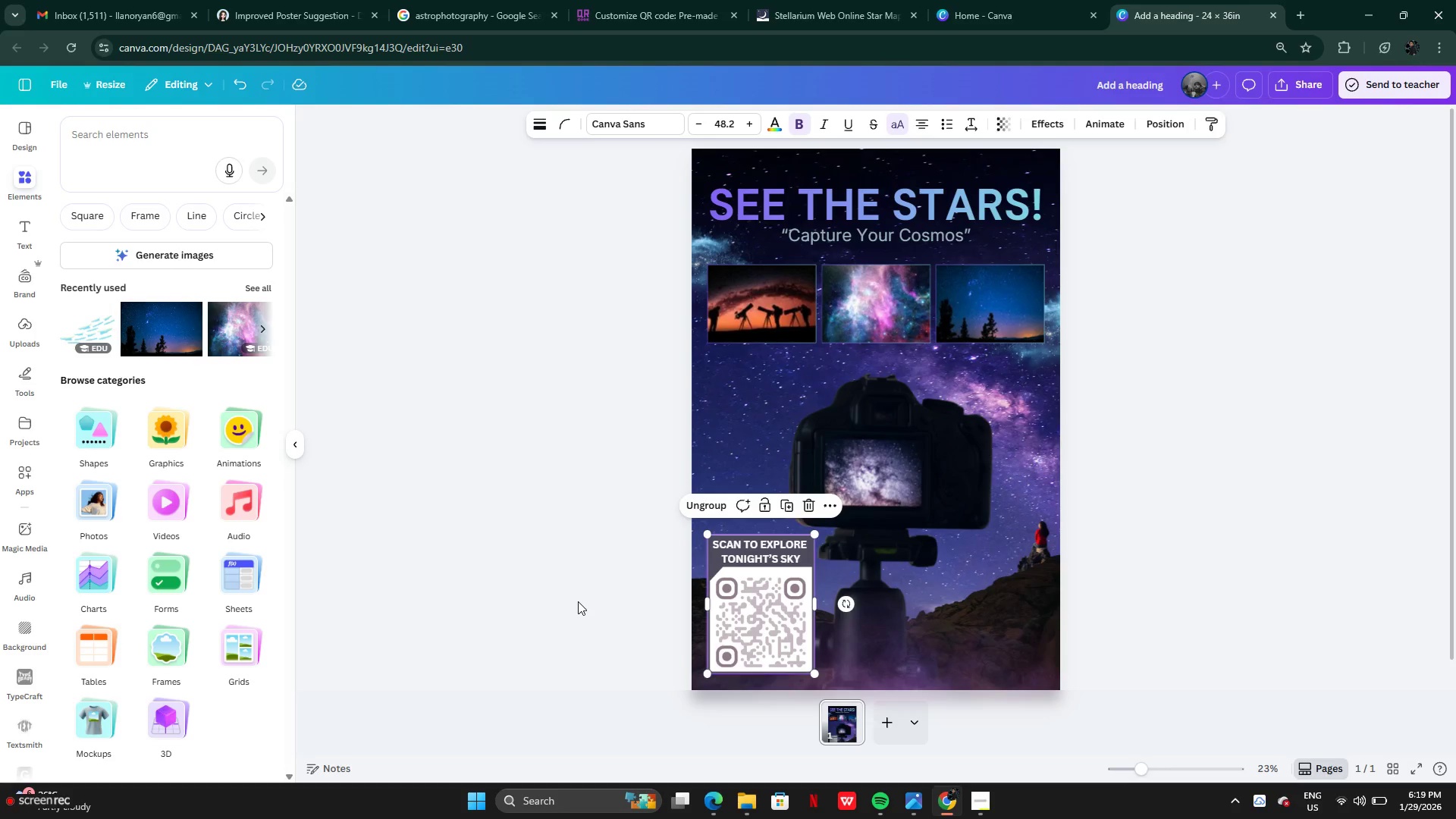 
left_click([578, 601])
 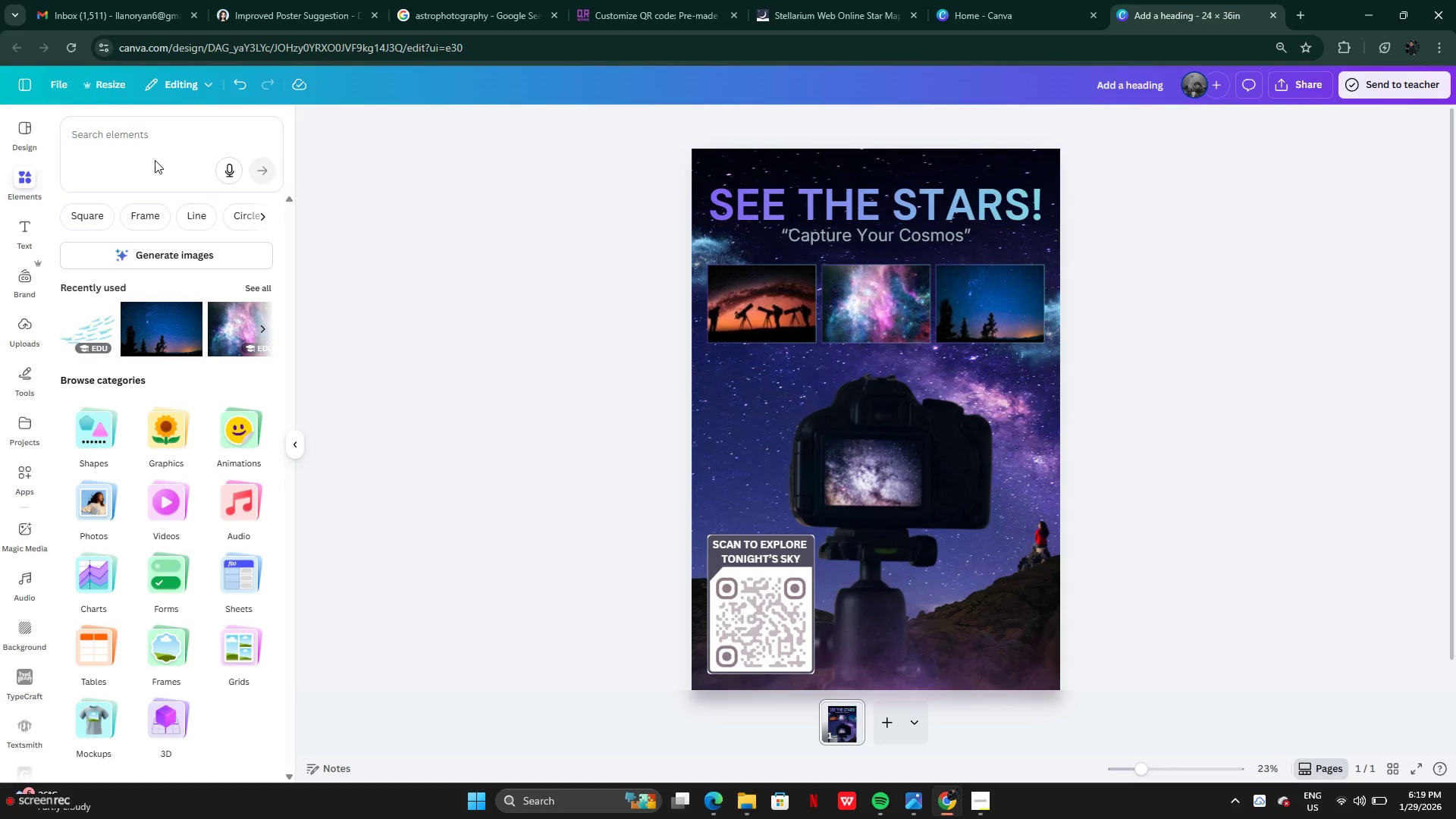 
left_click([157, 135])
 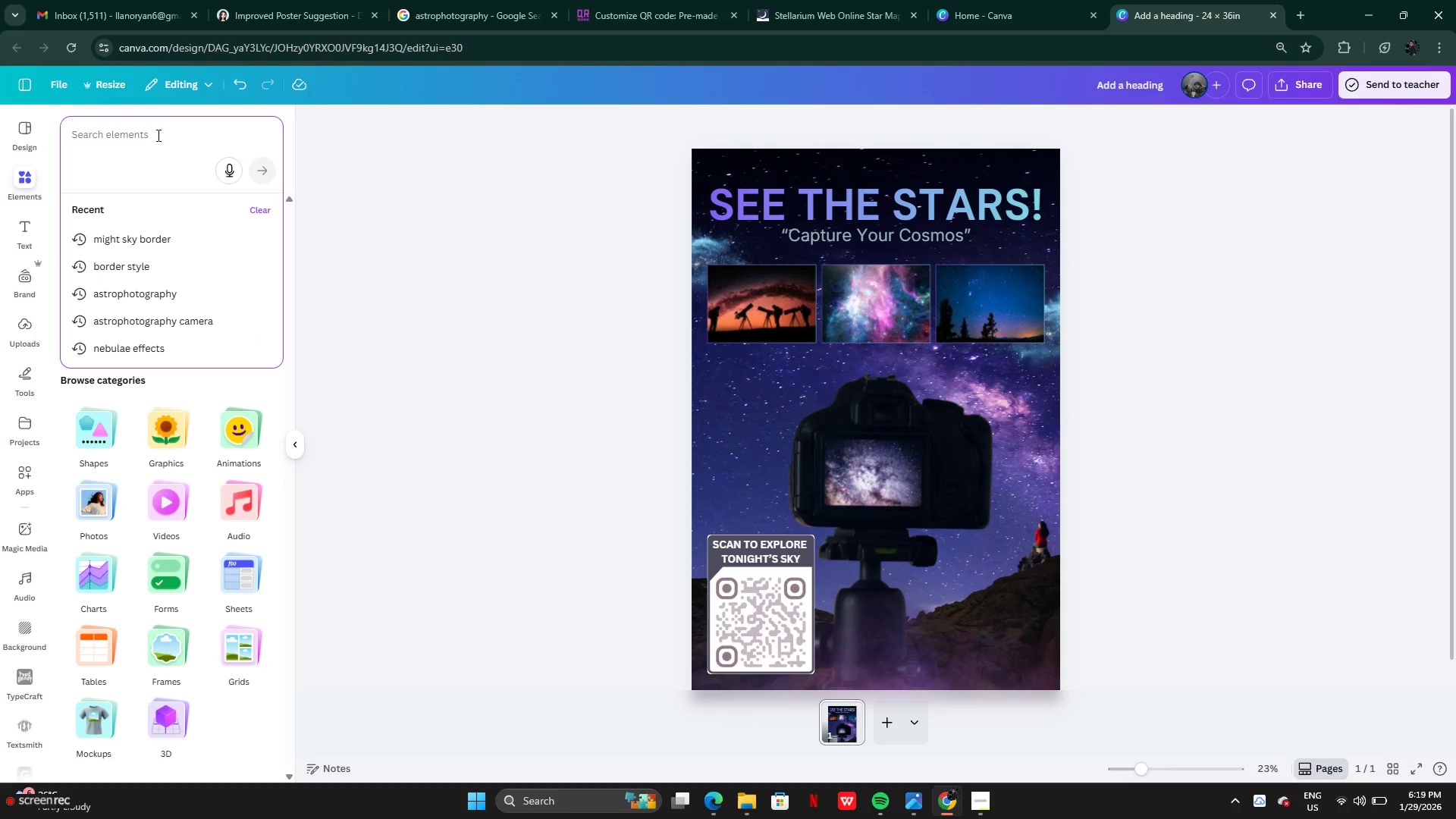 
type(playstore)
 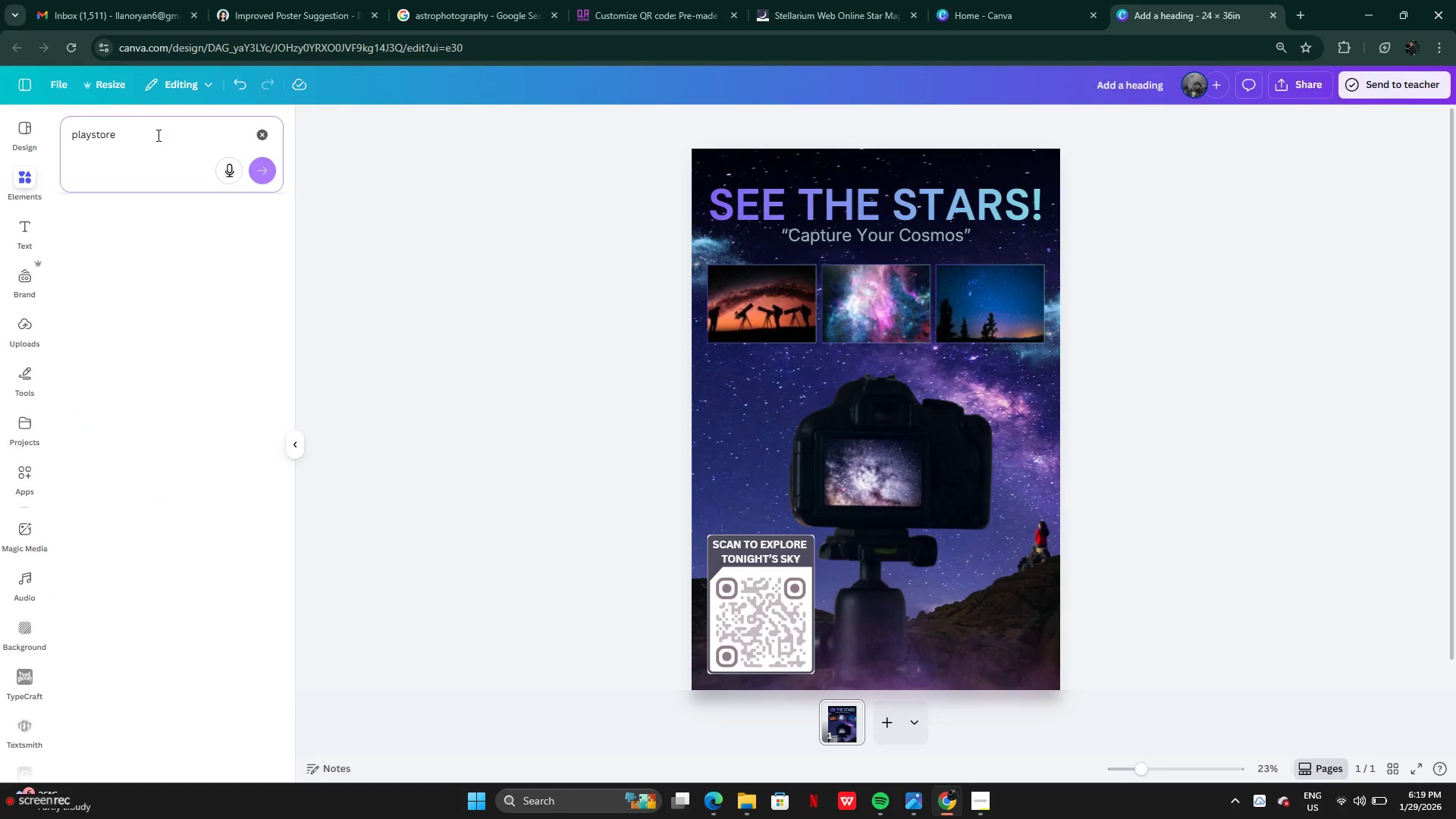 
key(Enter)
 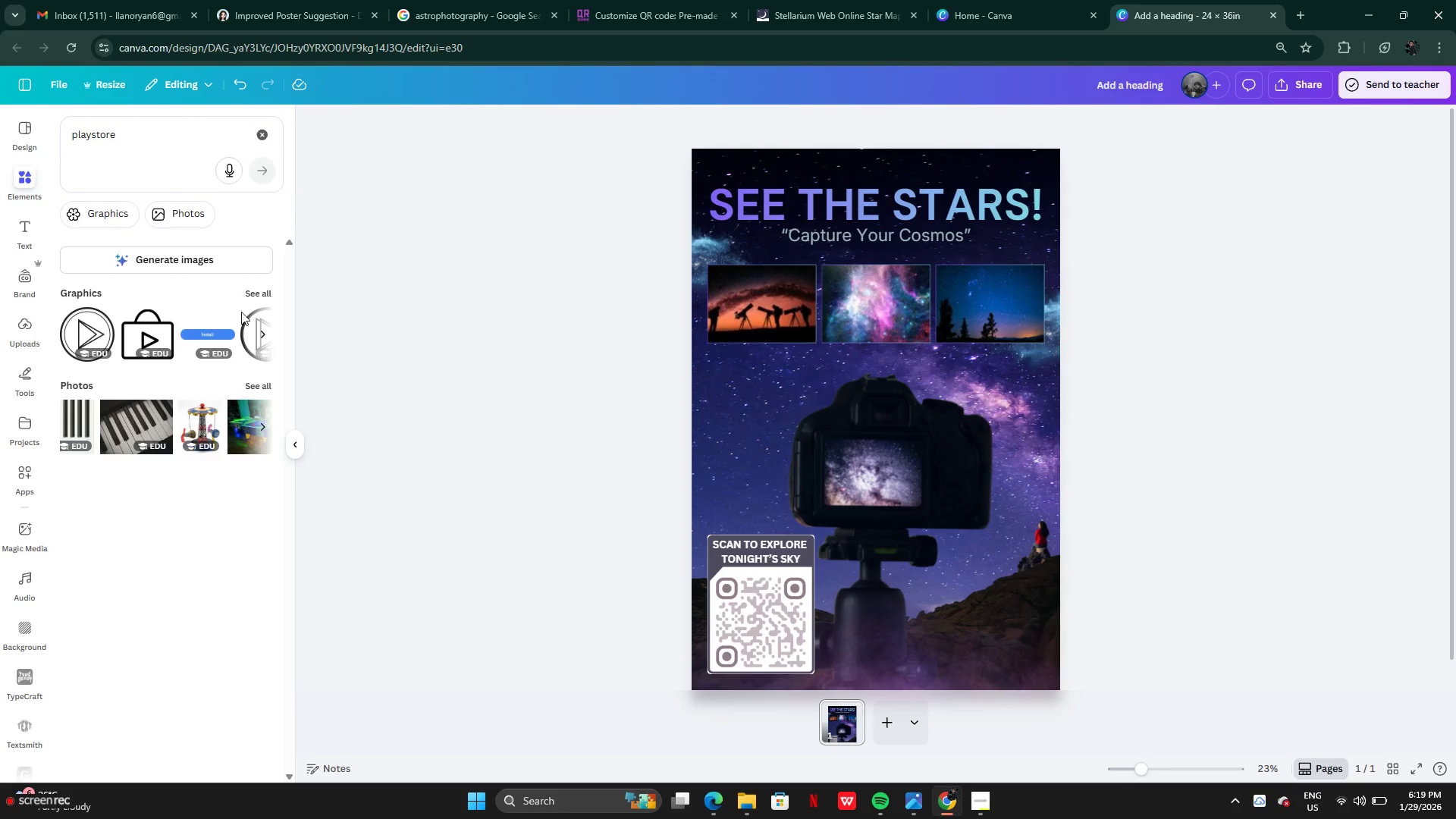 
left_click([258, 289])
 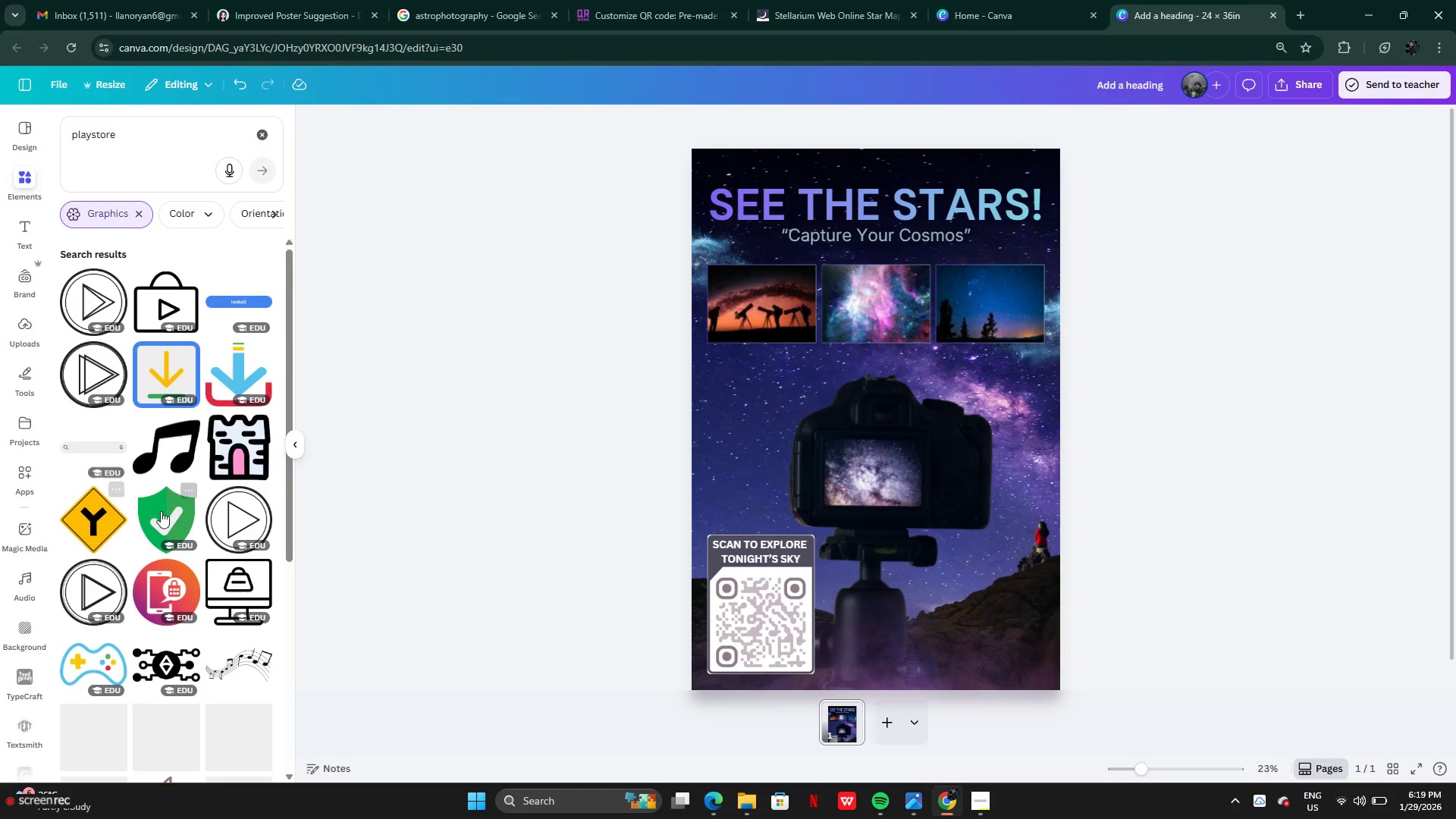 
scroll: coordinate [163, 510], scroll_direction: down, amount: 2.0
 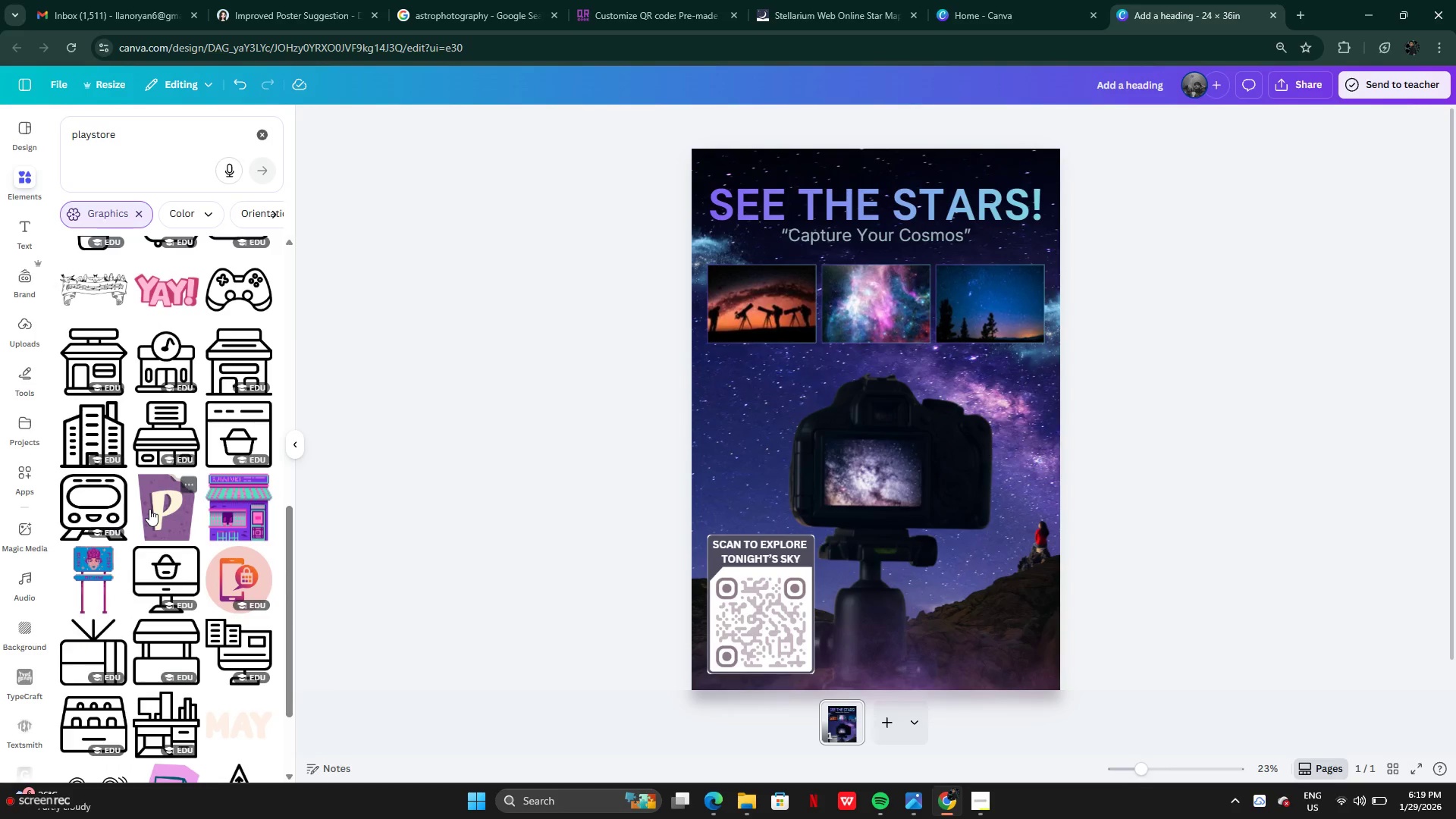 
left_click([258, 141])
 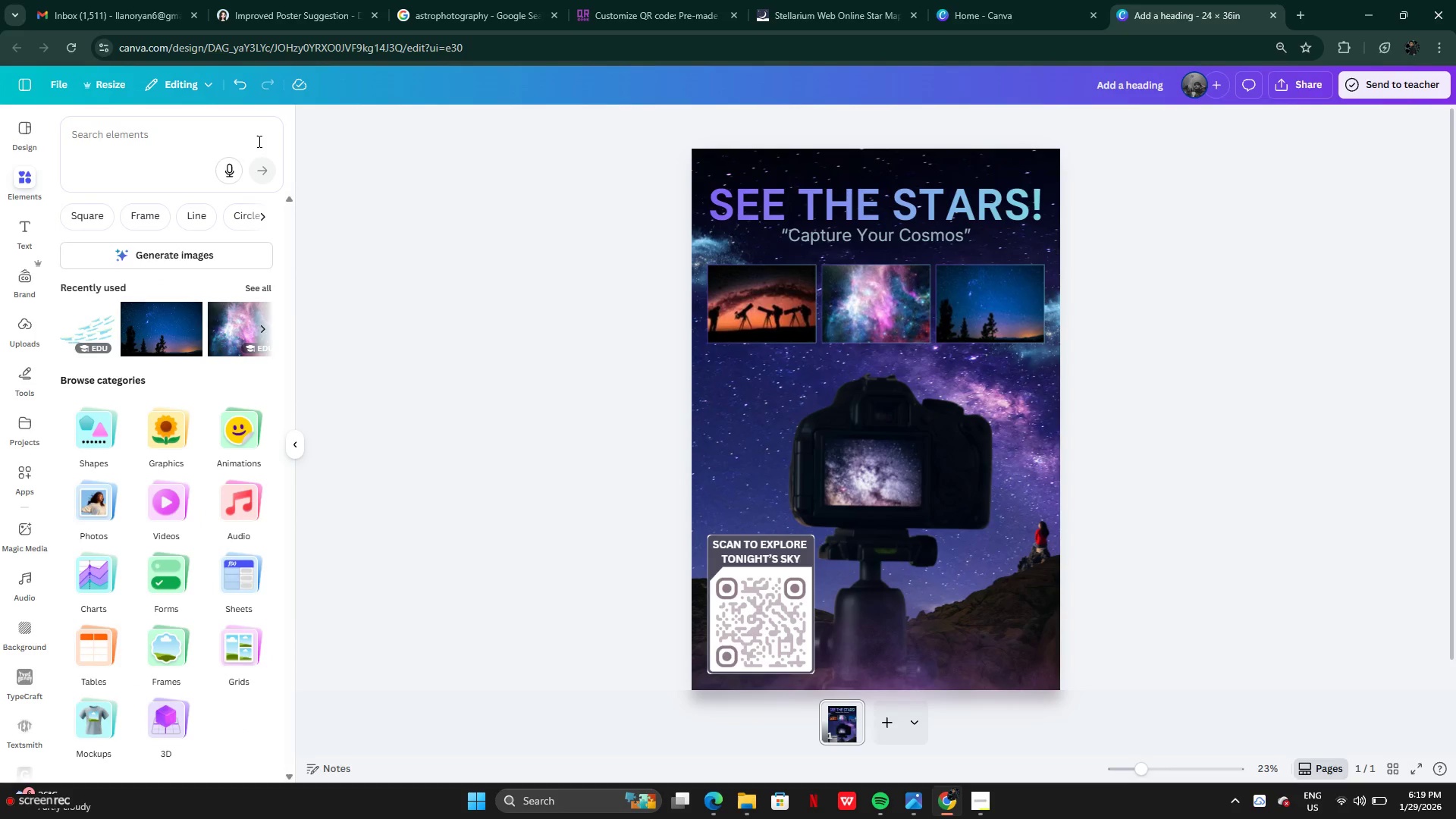 
type(go)
 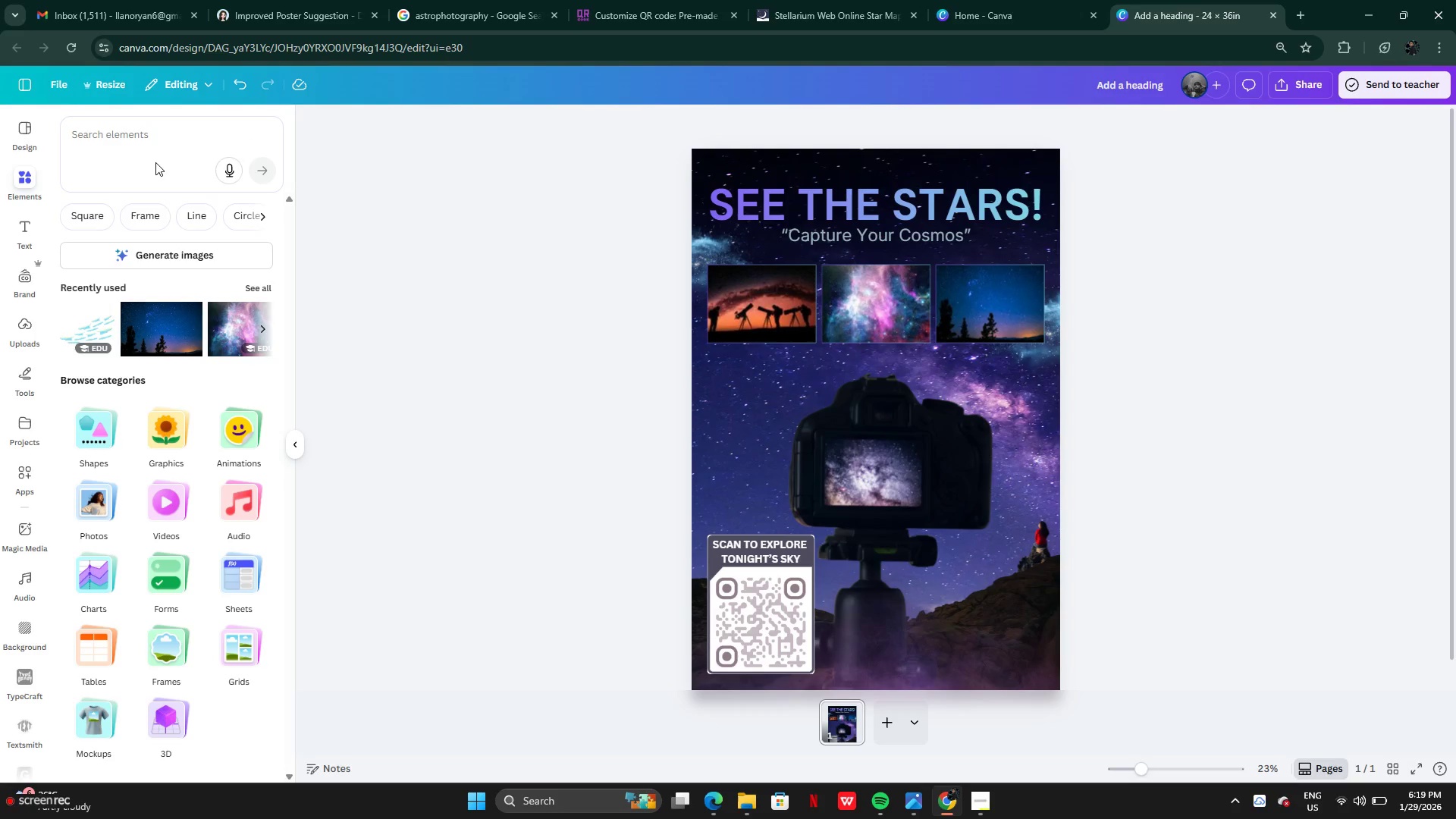 
left_click([134, 143])
 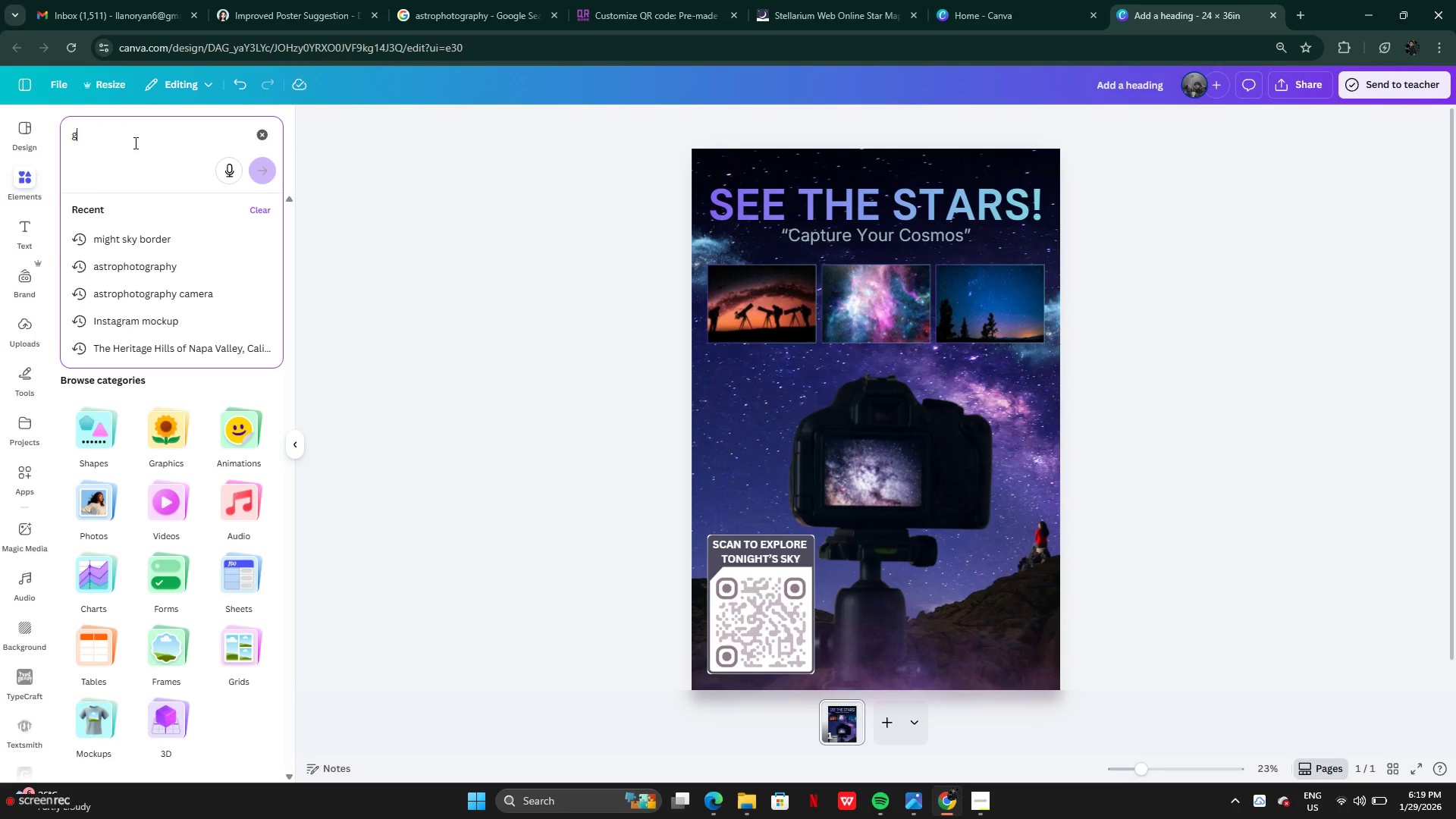 
type(goofle play)
 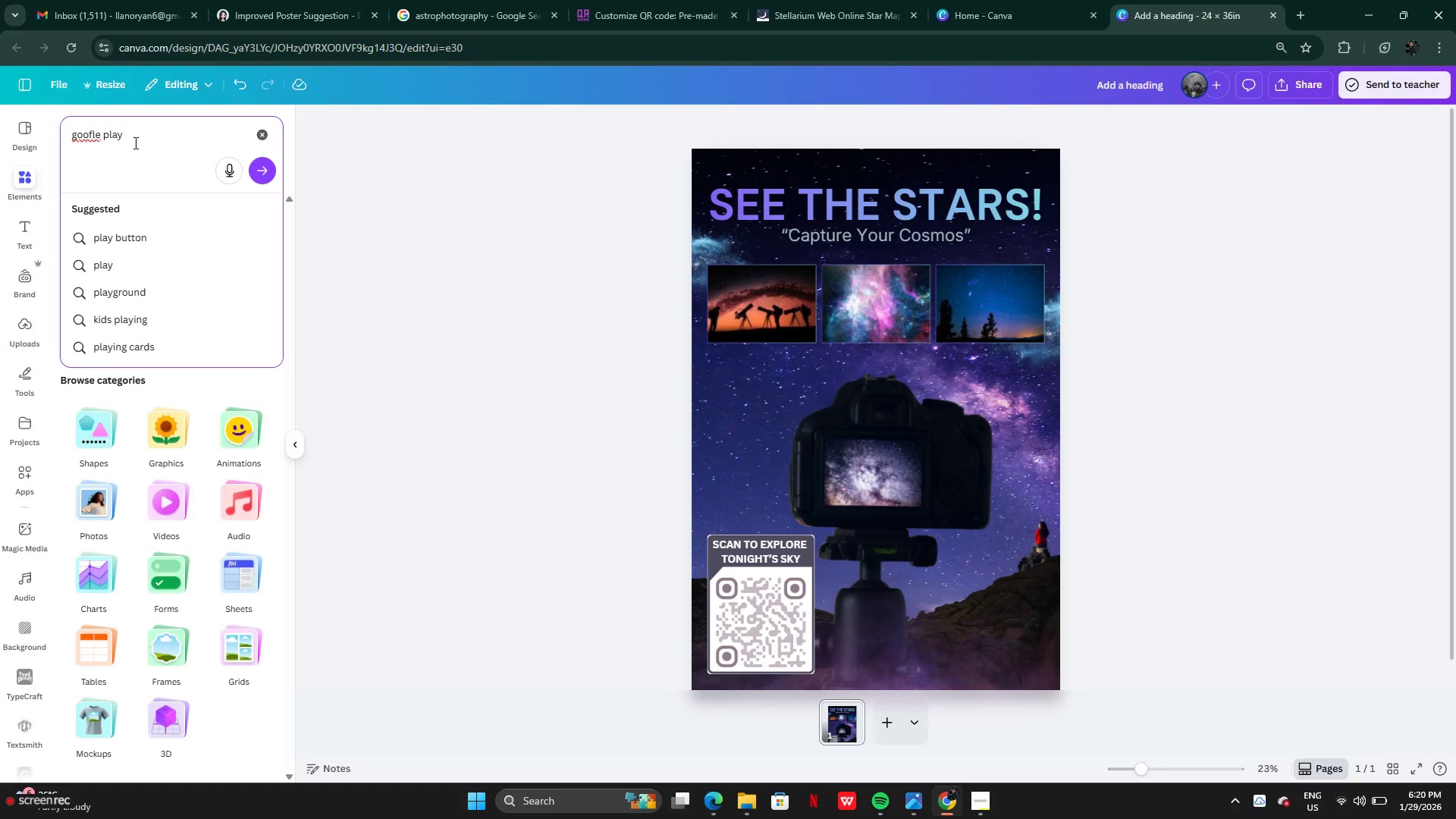 
key(Enter)
 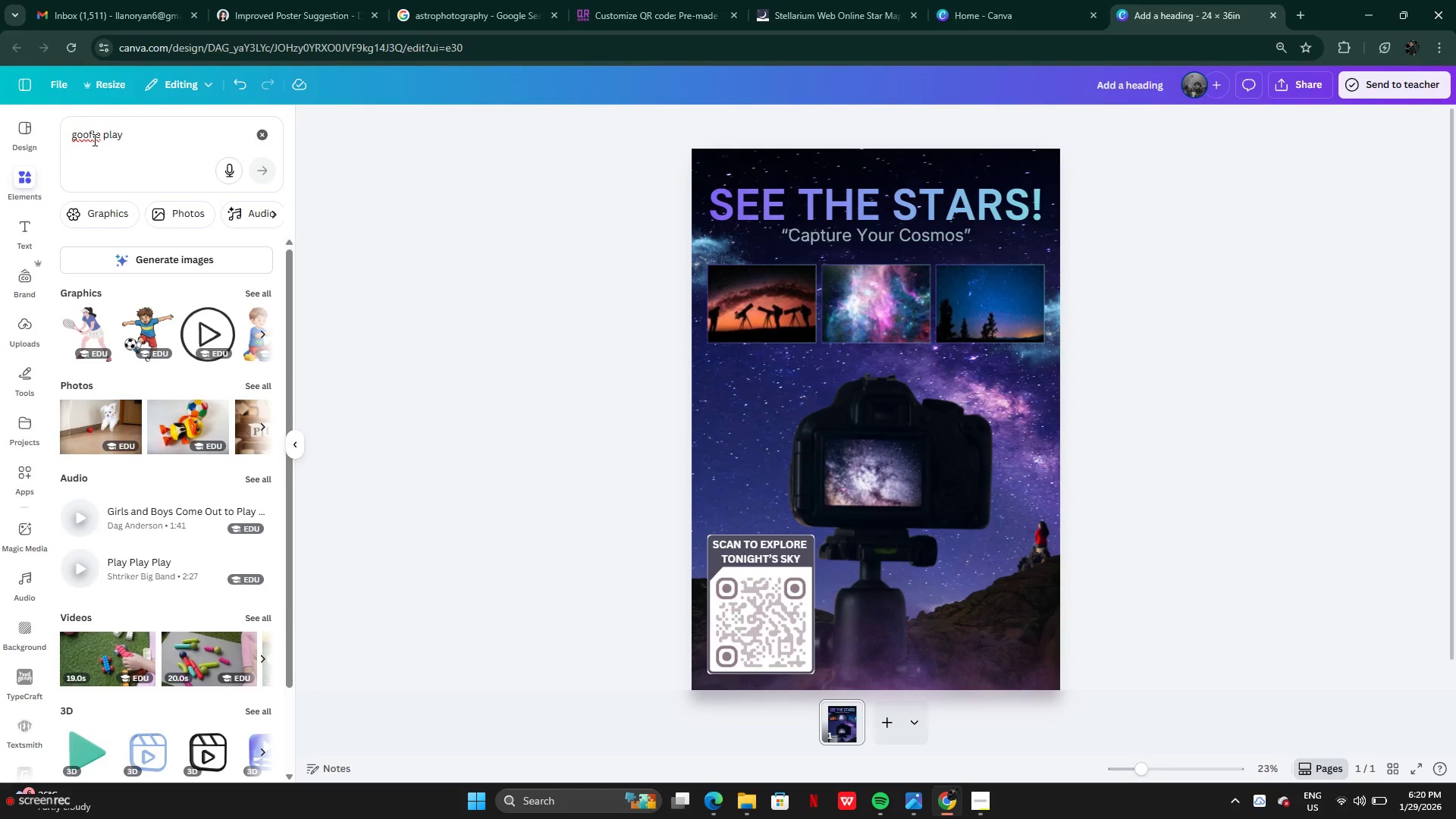 
left_click([93, 133])
 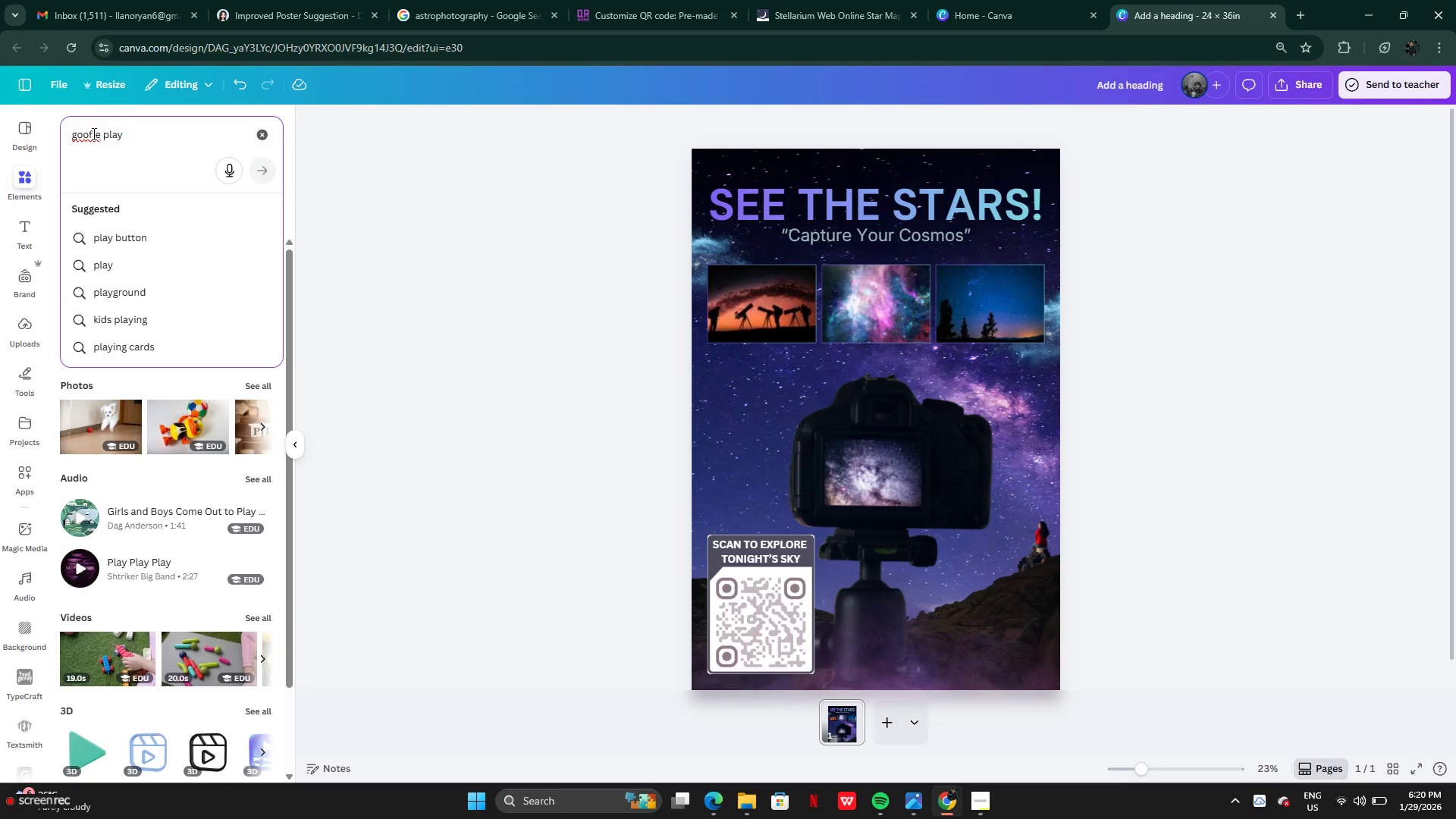 
key(Backspace)
 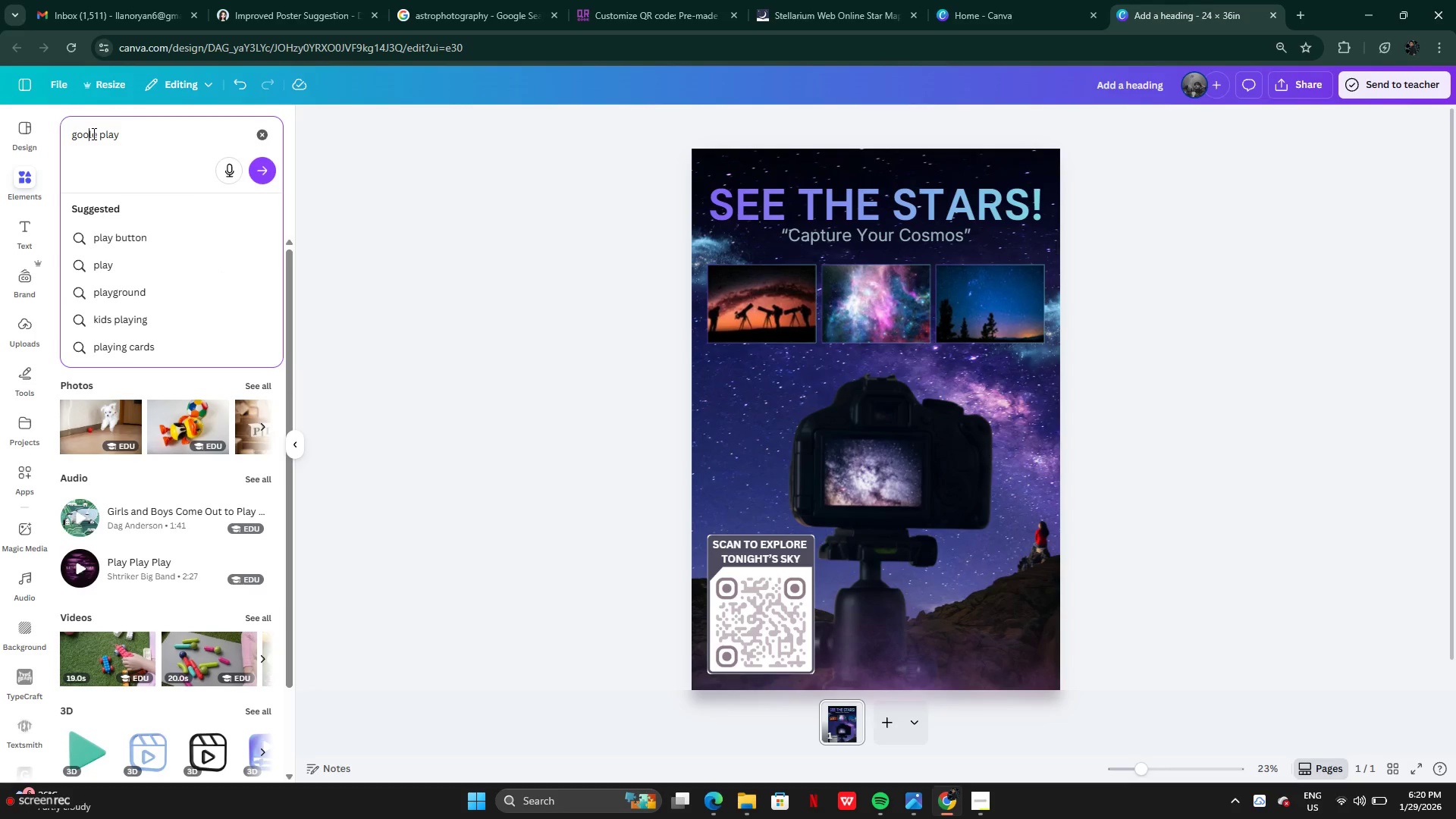 
key(G)
 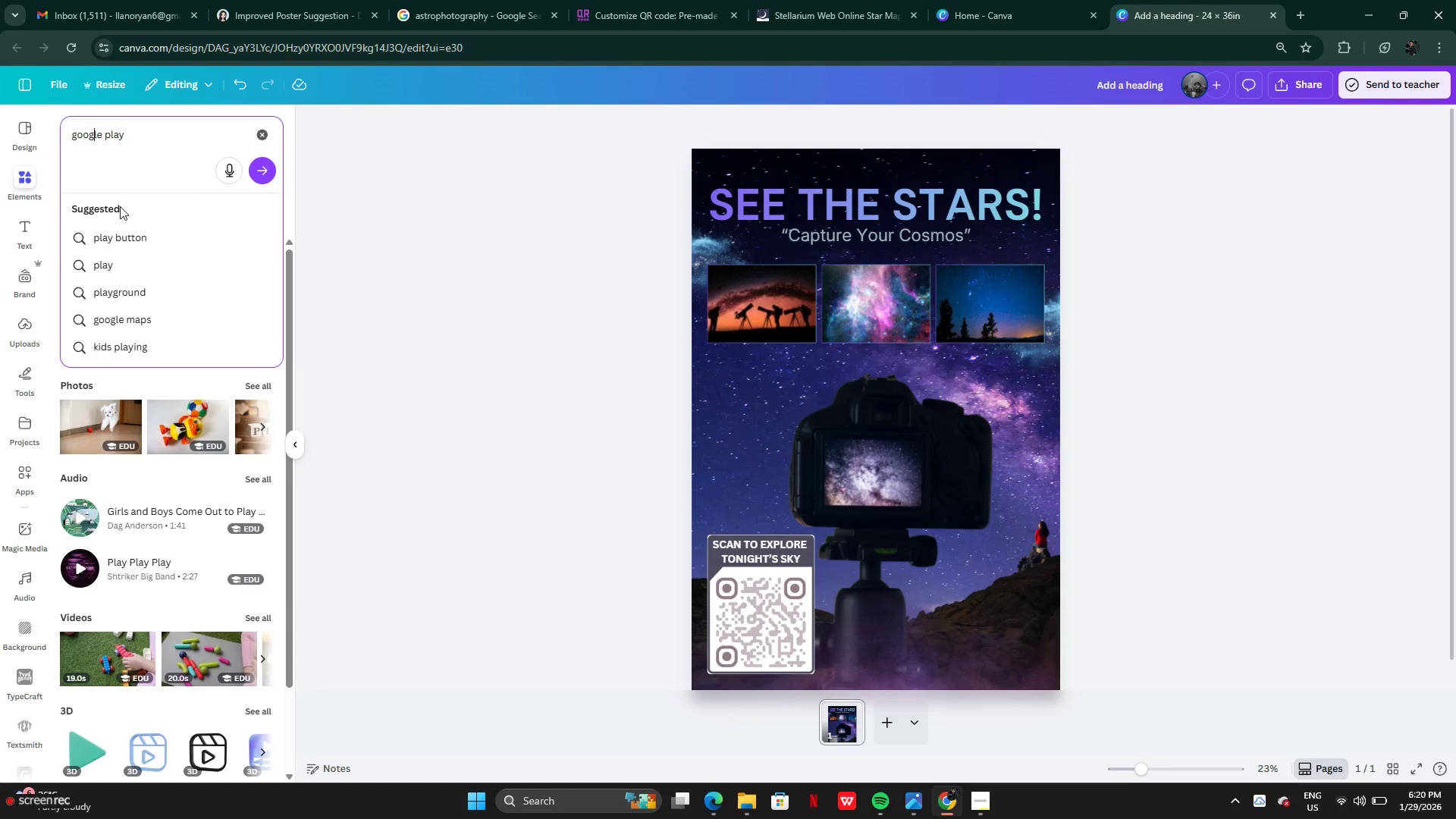 
key(Enter)
 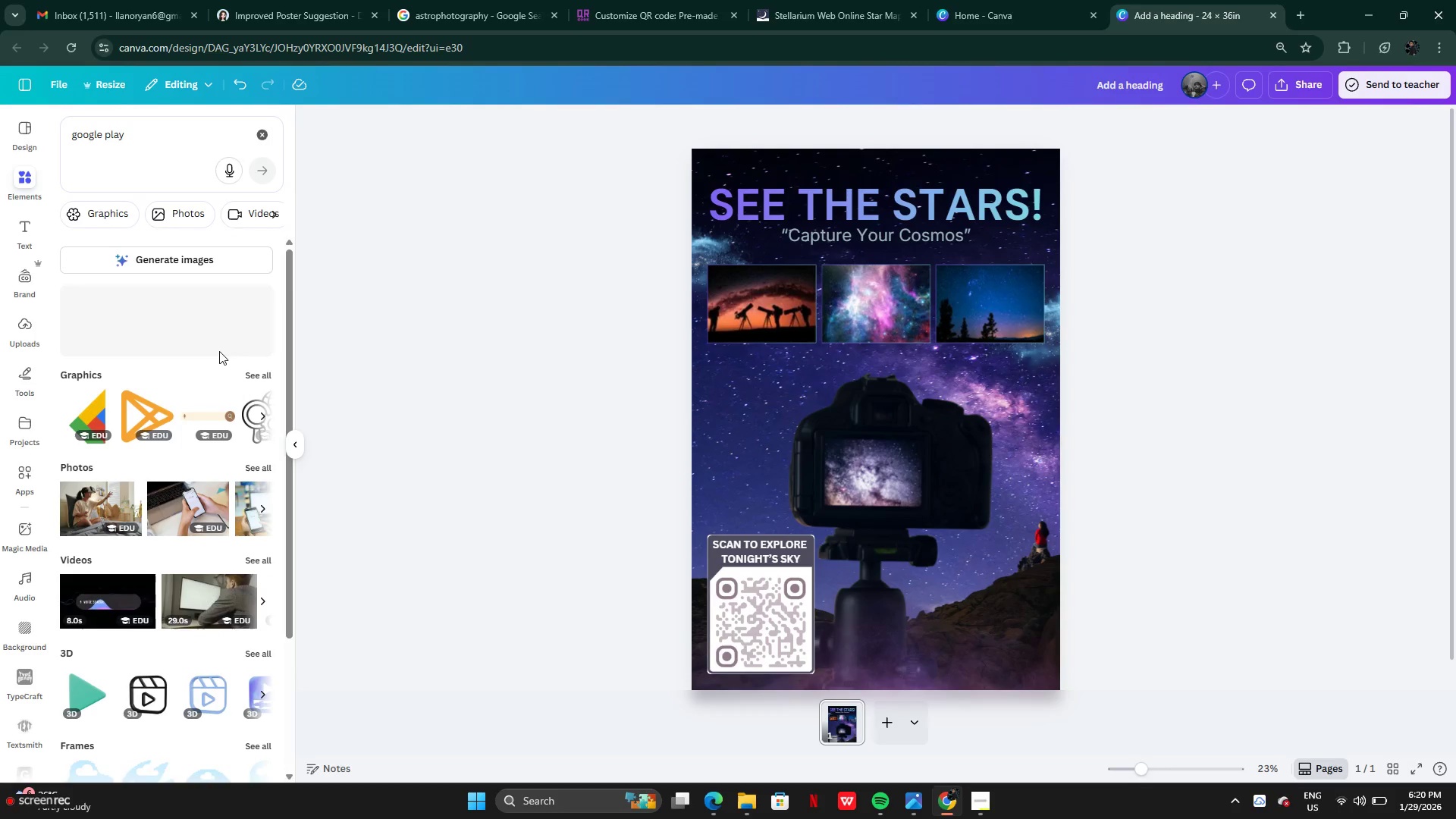 
wait(17.7)
 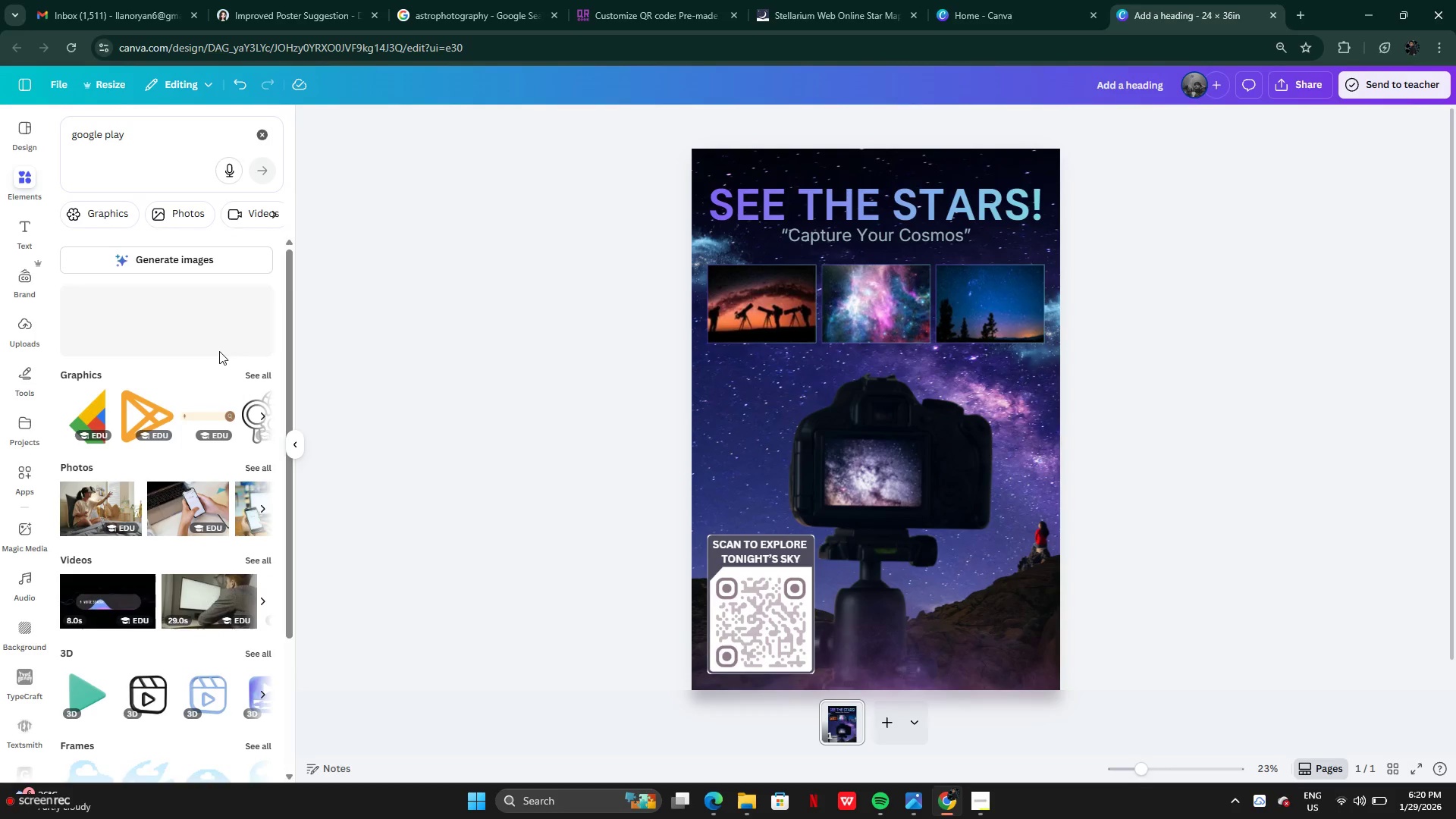 
left_click([260, 303])
 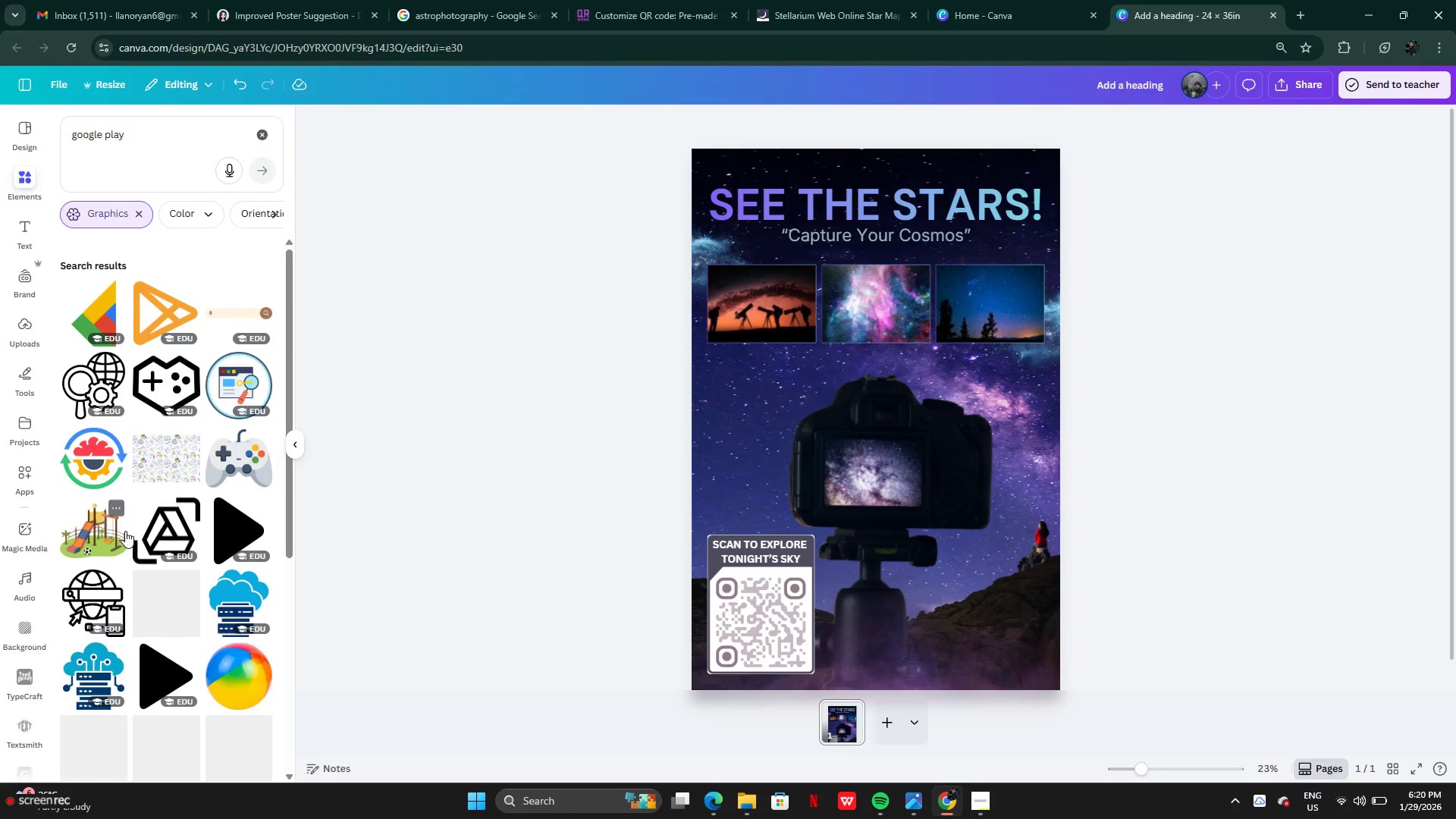 
scroll: coordinate [125, 531], scroll_direction: down, amount: 10.0
 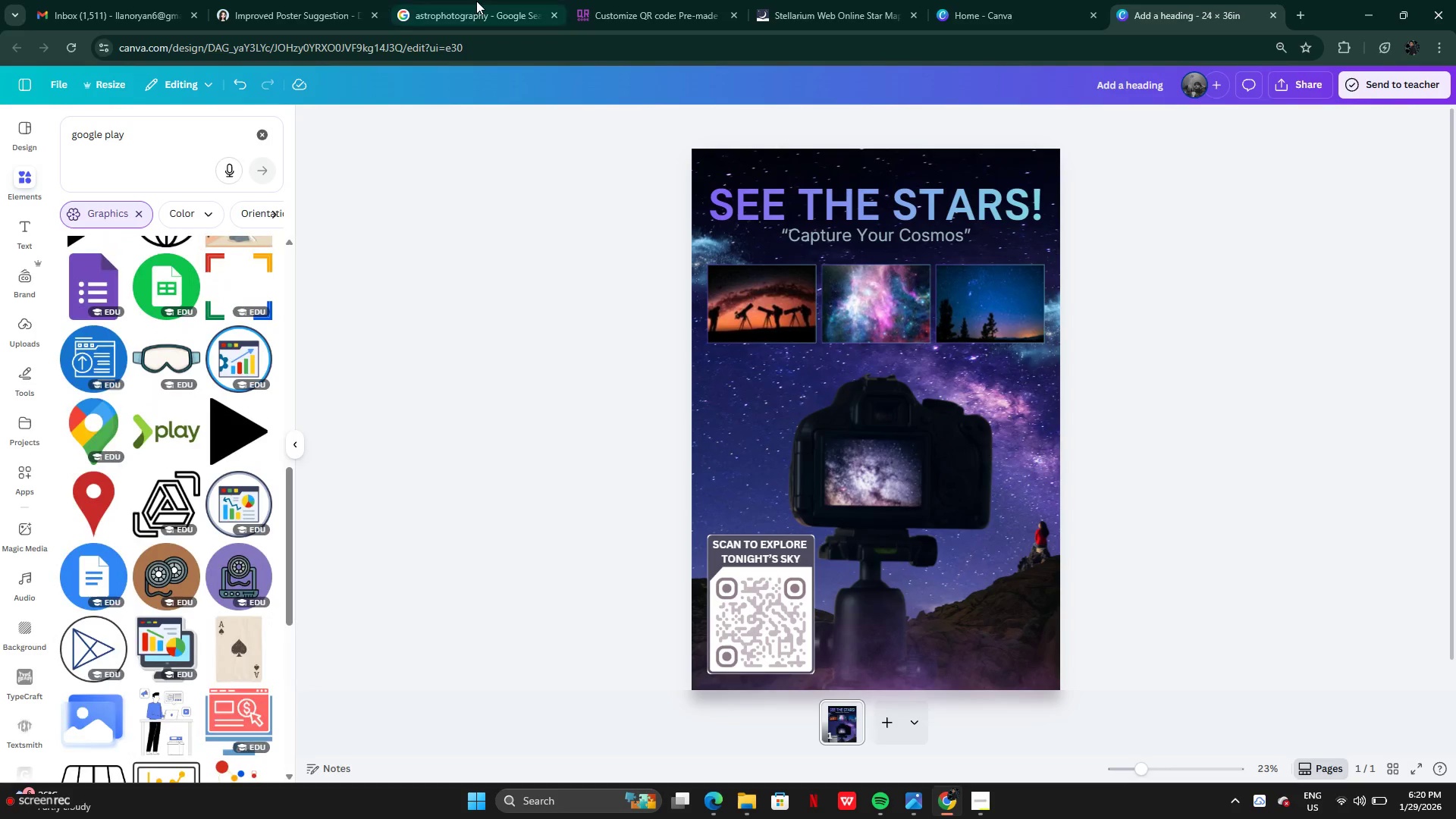 
left_click([475, 0])
 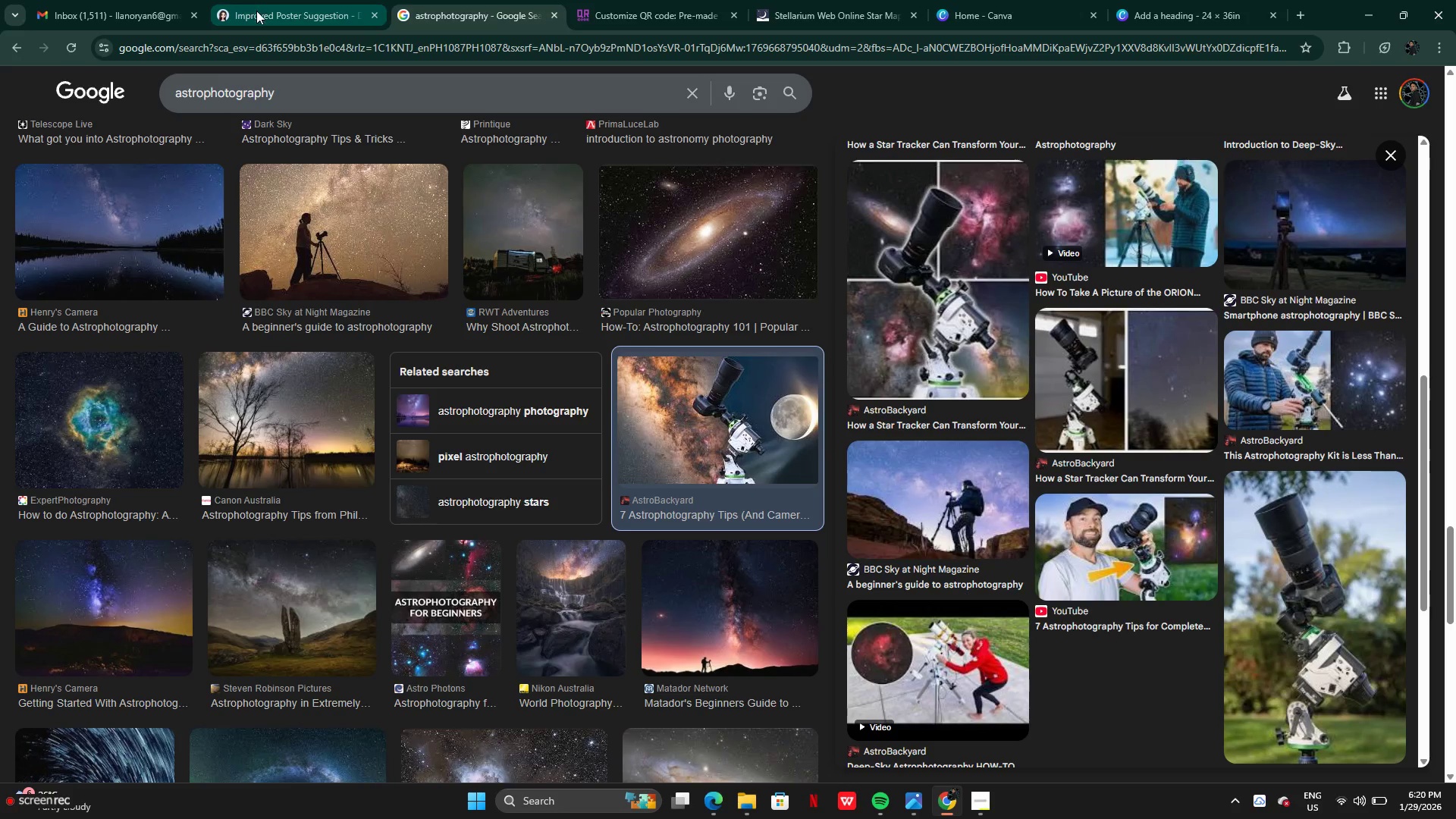 
left_click([256, 11])
 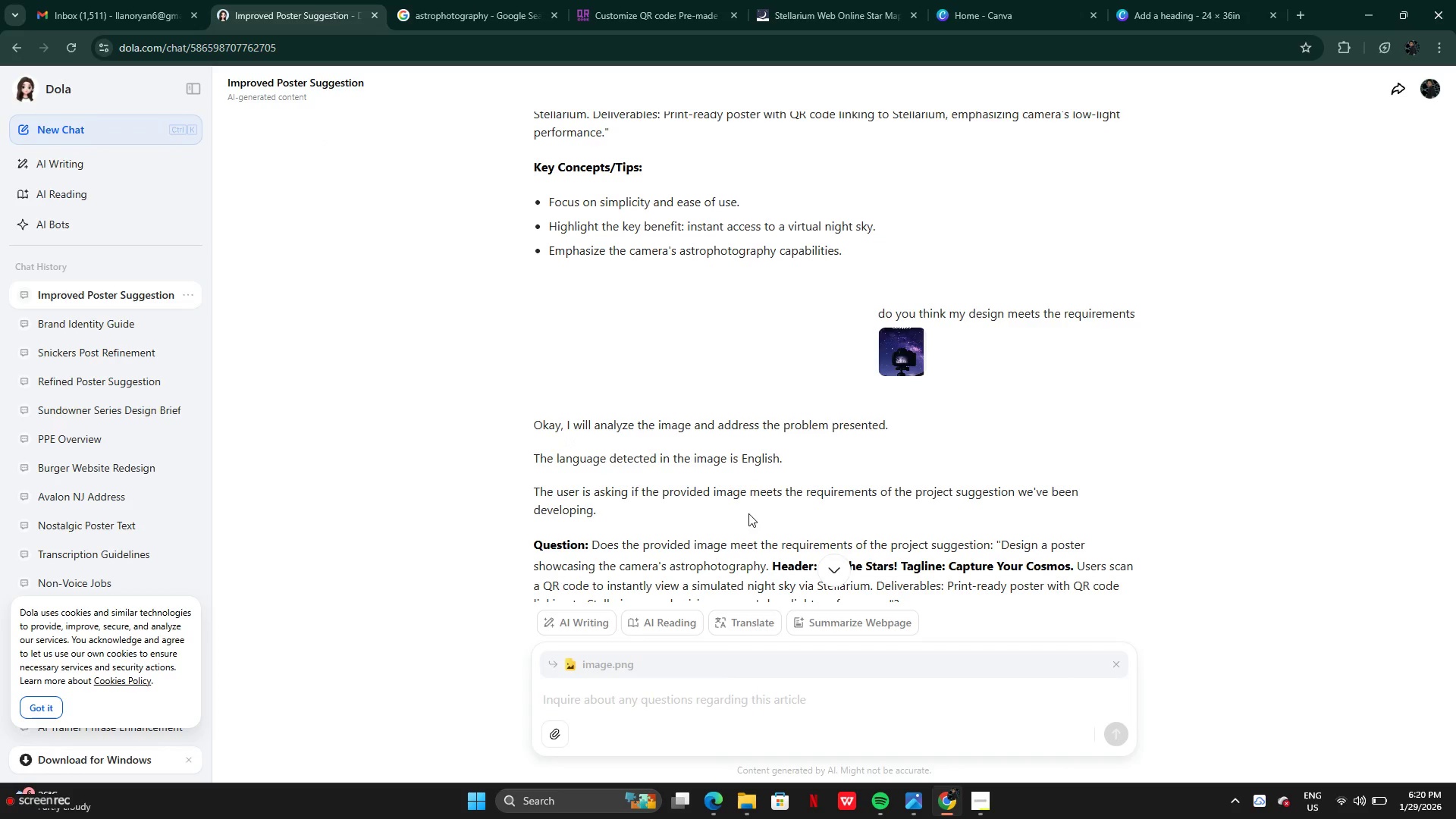 
scroll: coordinate [752, 448], scroll_direction: up, amount: 15.0
 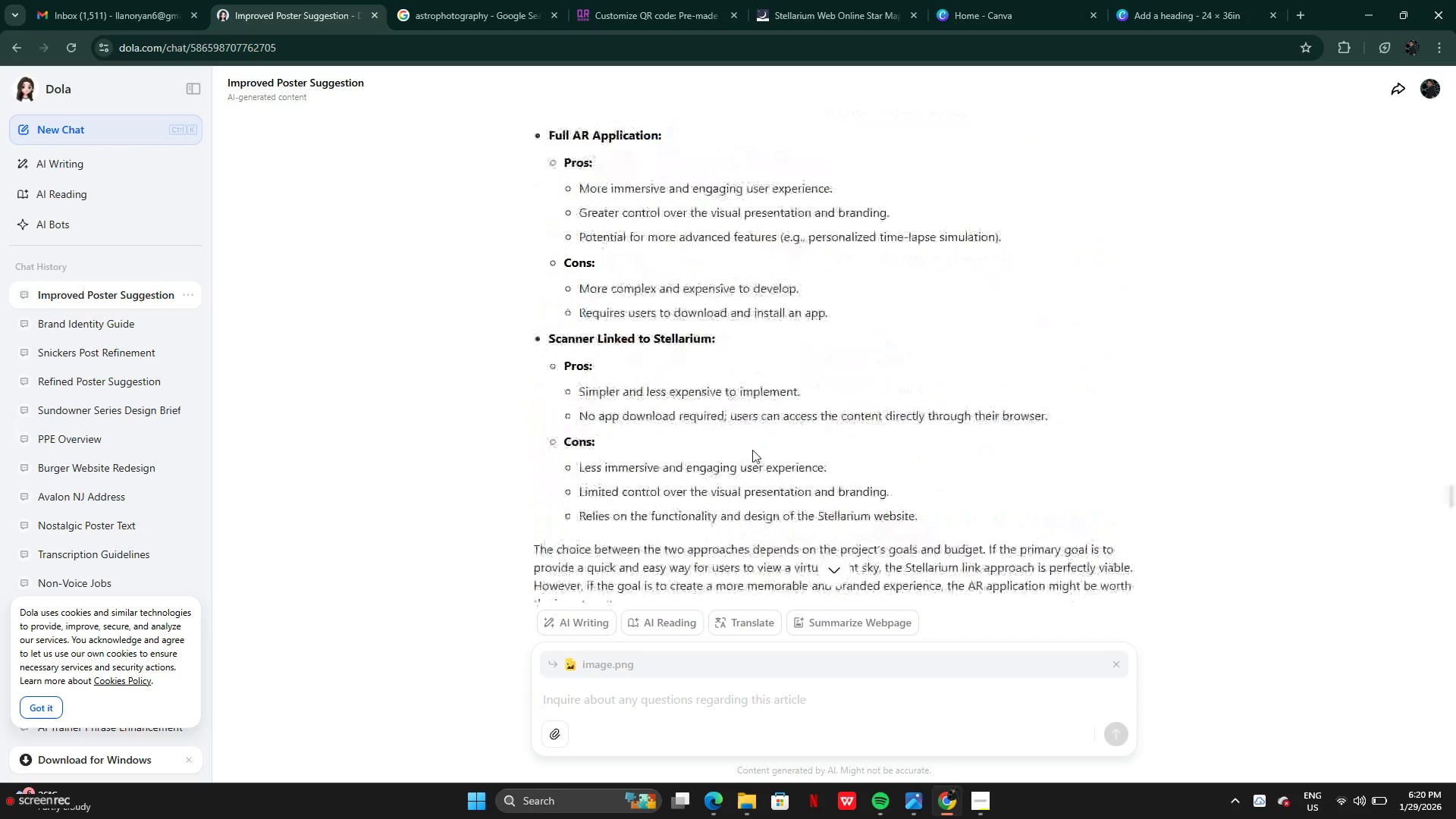 
scroll: coordinate [752, 450], scroll_direction: up, amount: 4.0
 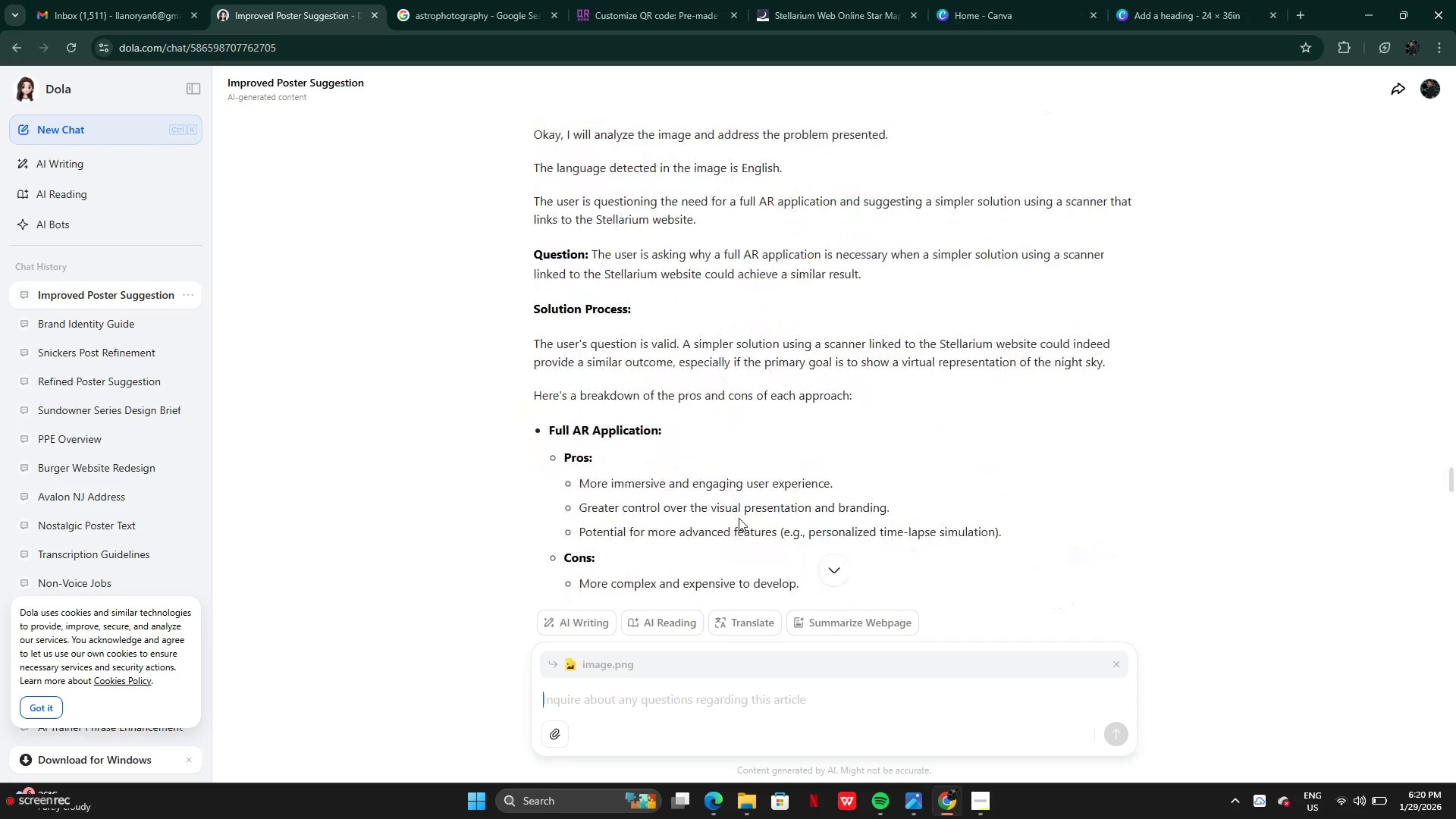 
scroll: coordinate [738, 518], scroll_direction: down, amount: 23.0
 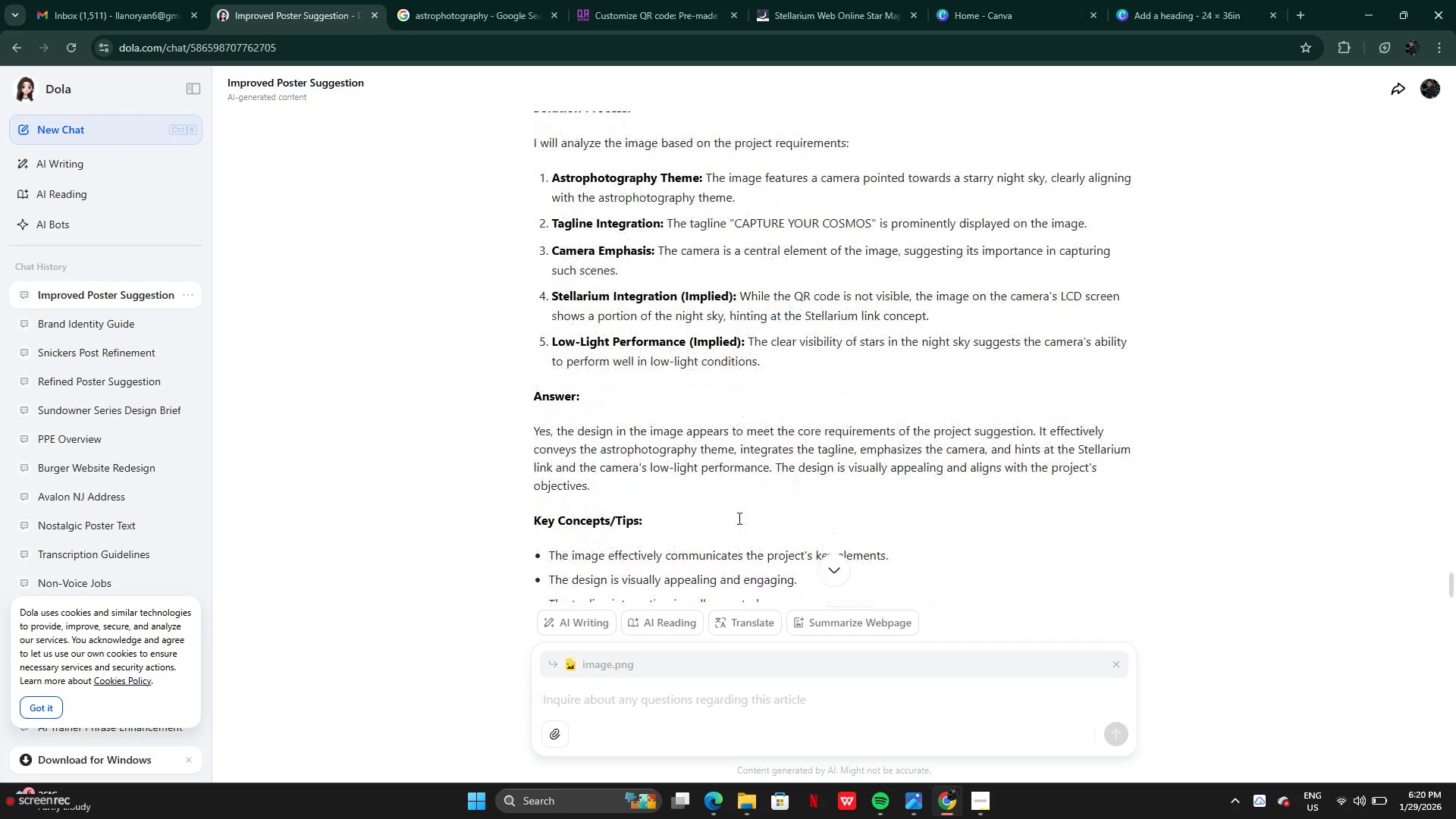 
scroll: coordinate [737, 518], scroll_direction: up, amount: 1.0
 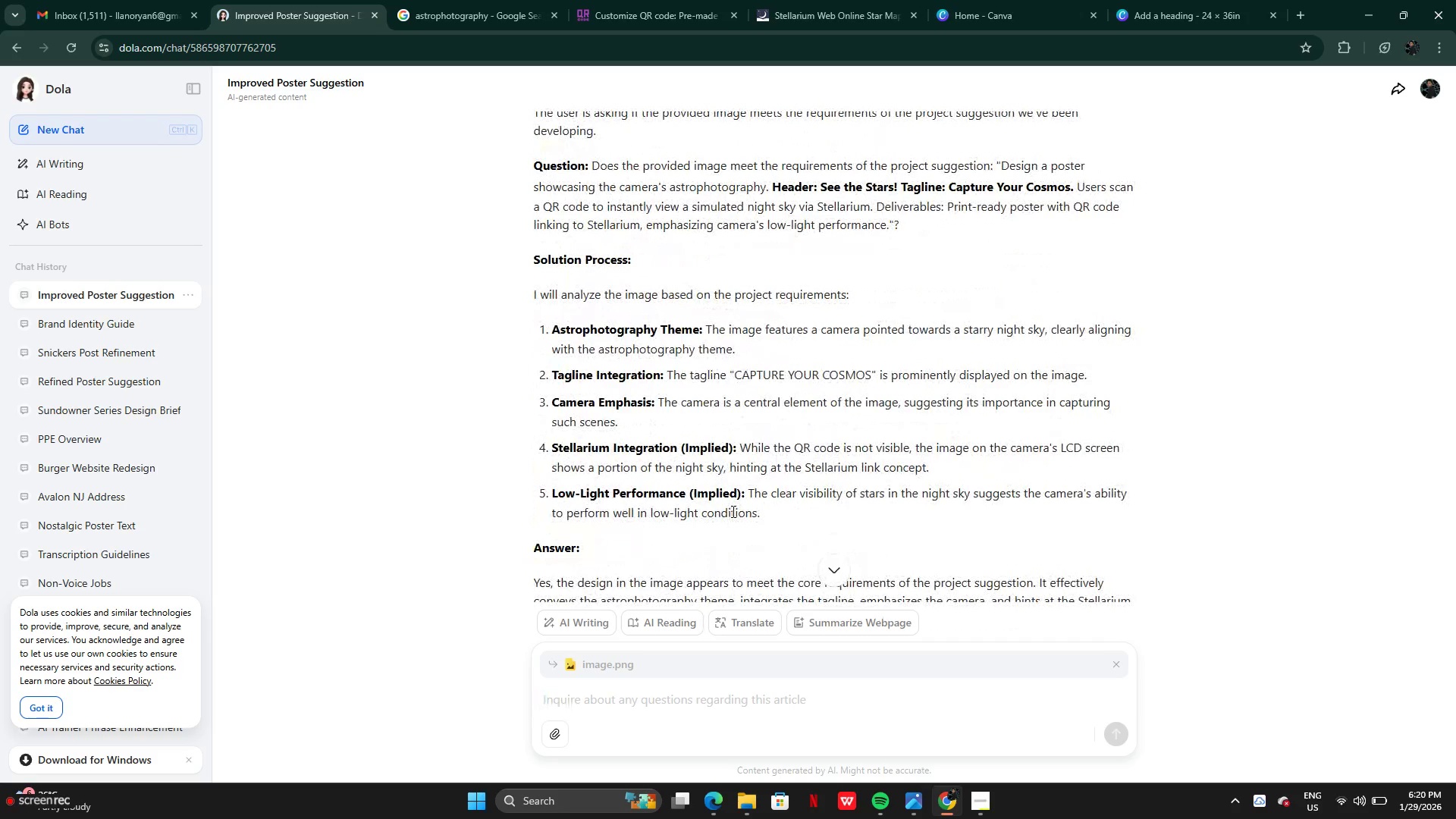 
scroll: coordinate [733, 510], scroll_direction: down, amount: 4.0
 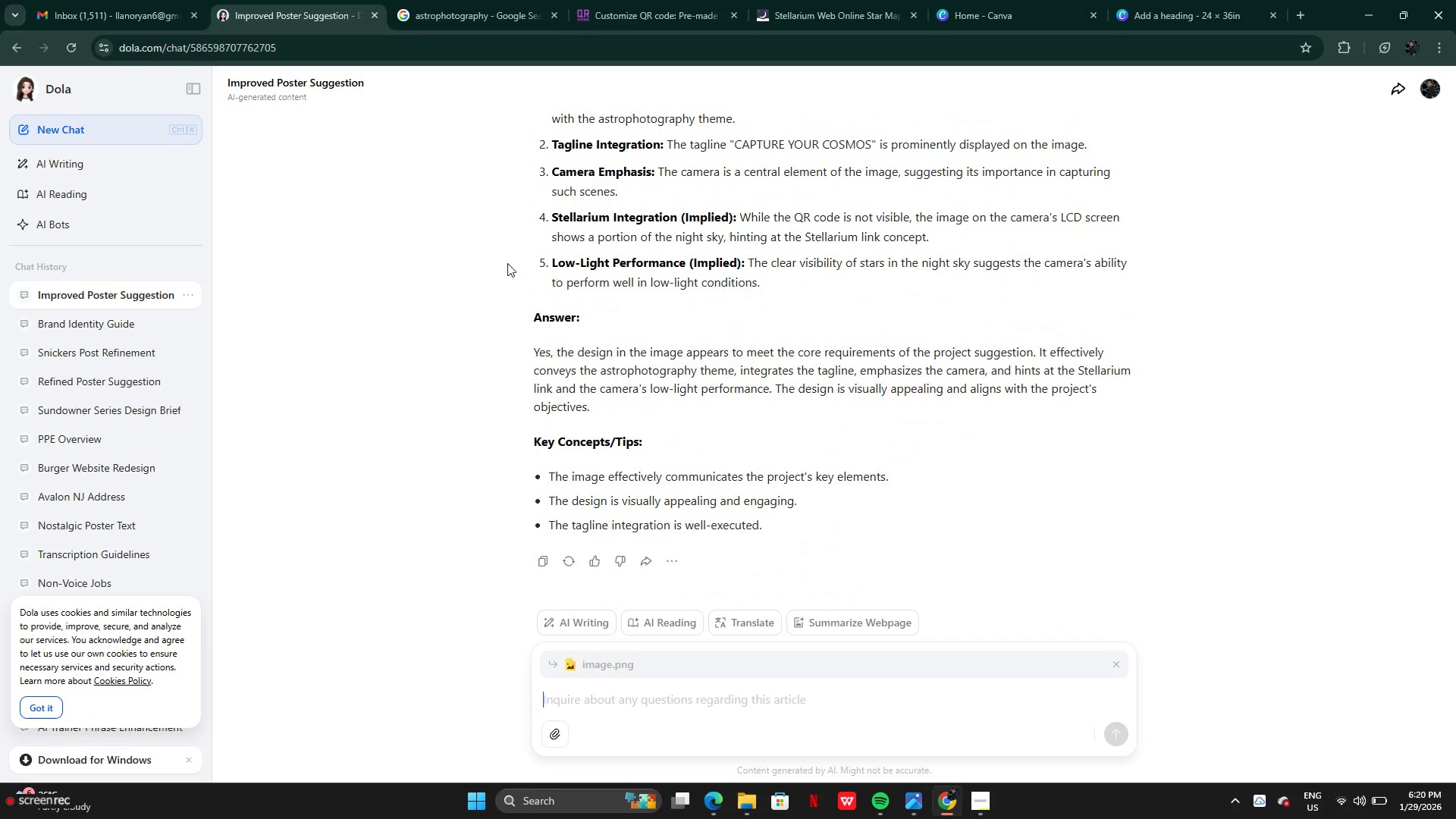 
wait(5.21)
 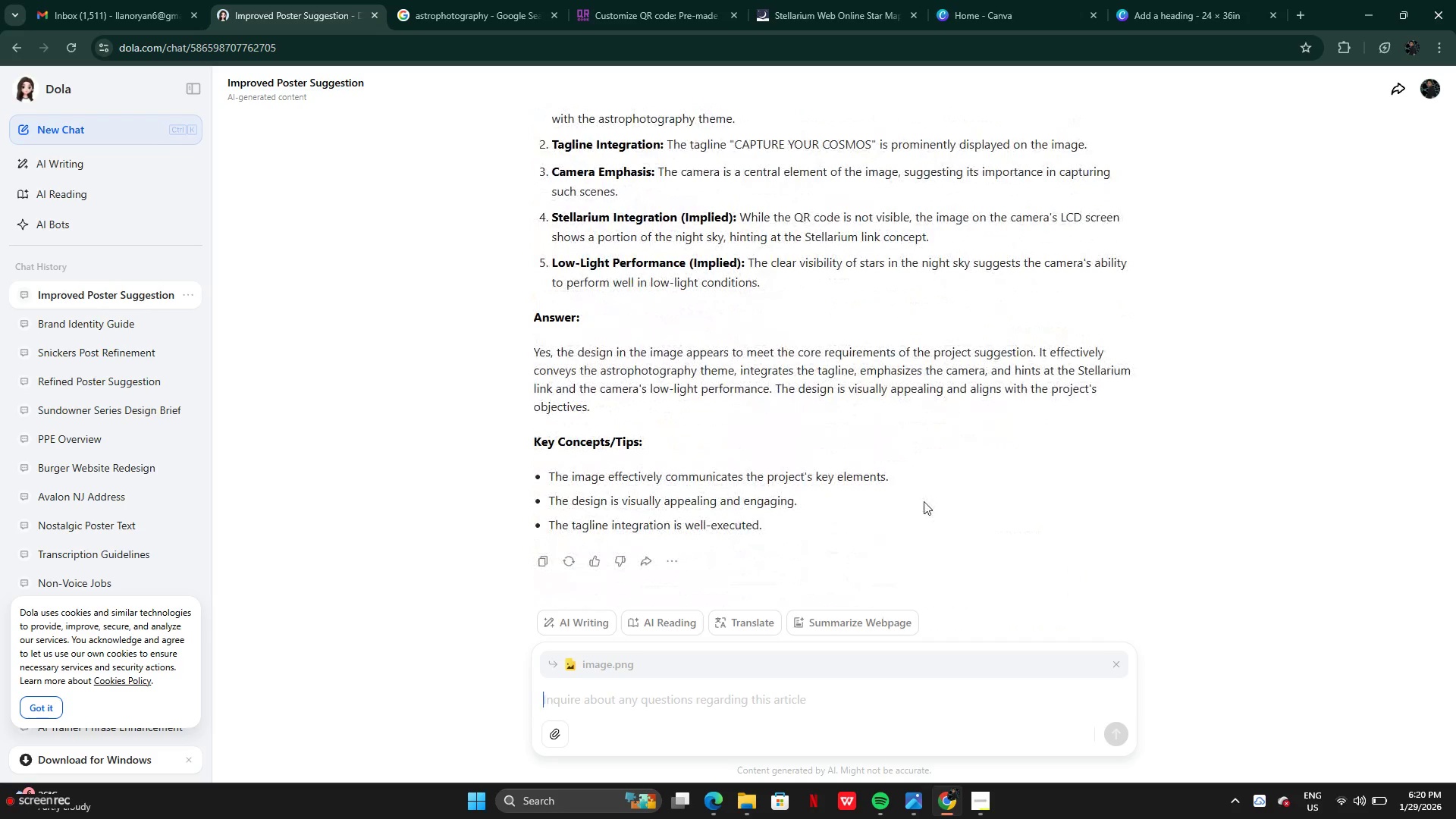 
left_click([799, 8])
 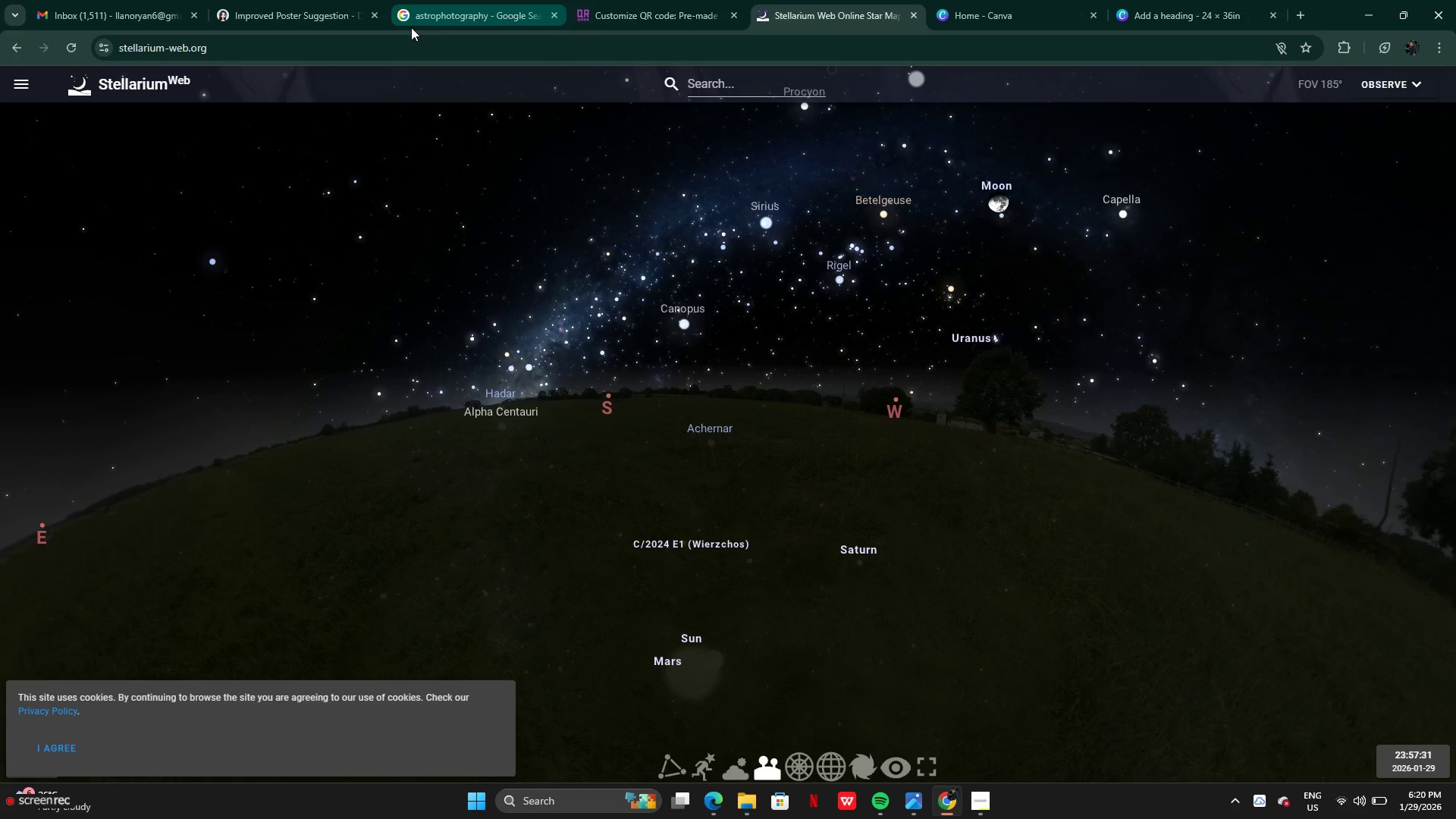 
left_click([414, 2])
 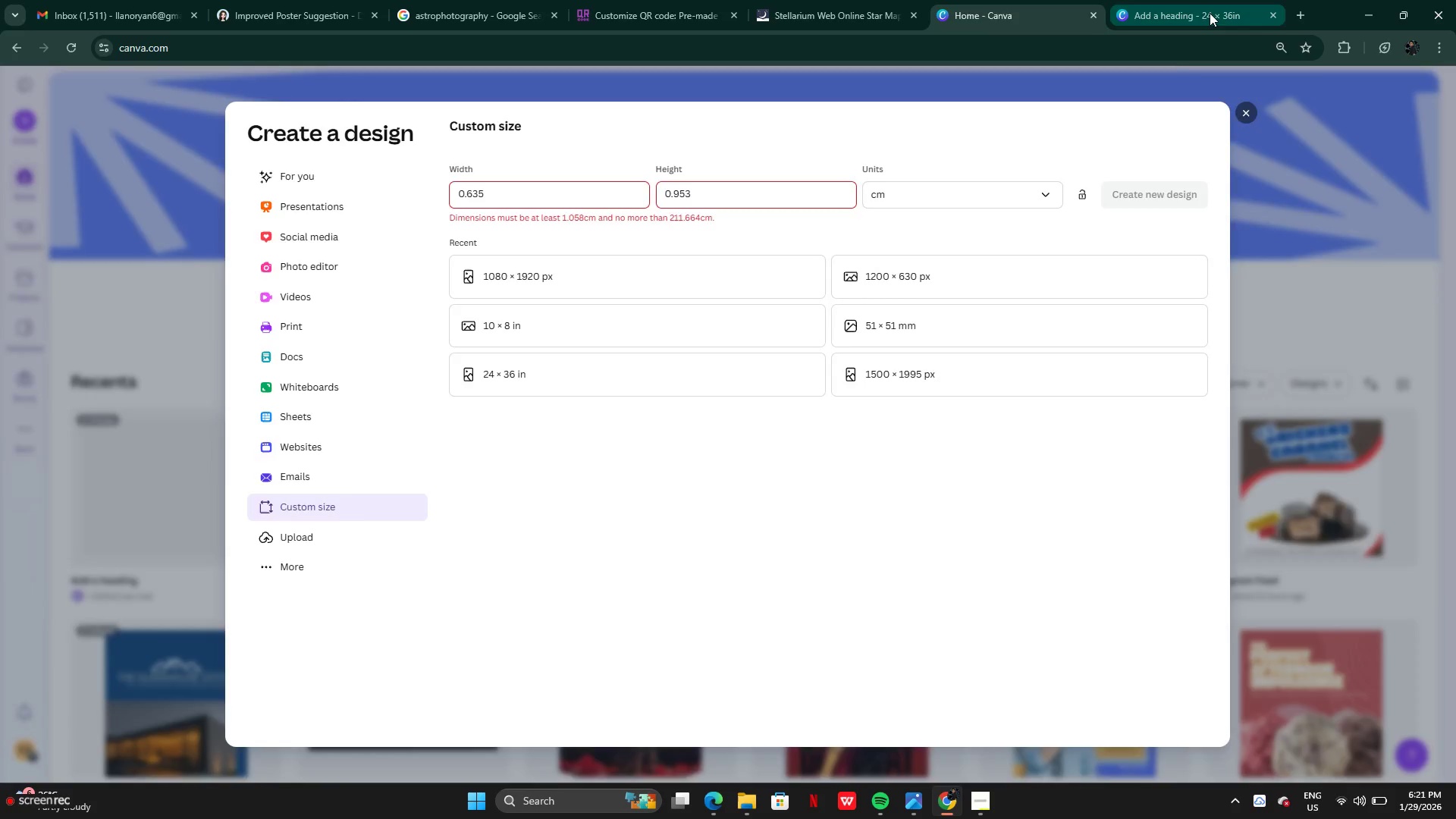 
left_click([1109, 595])
 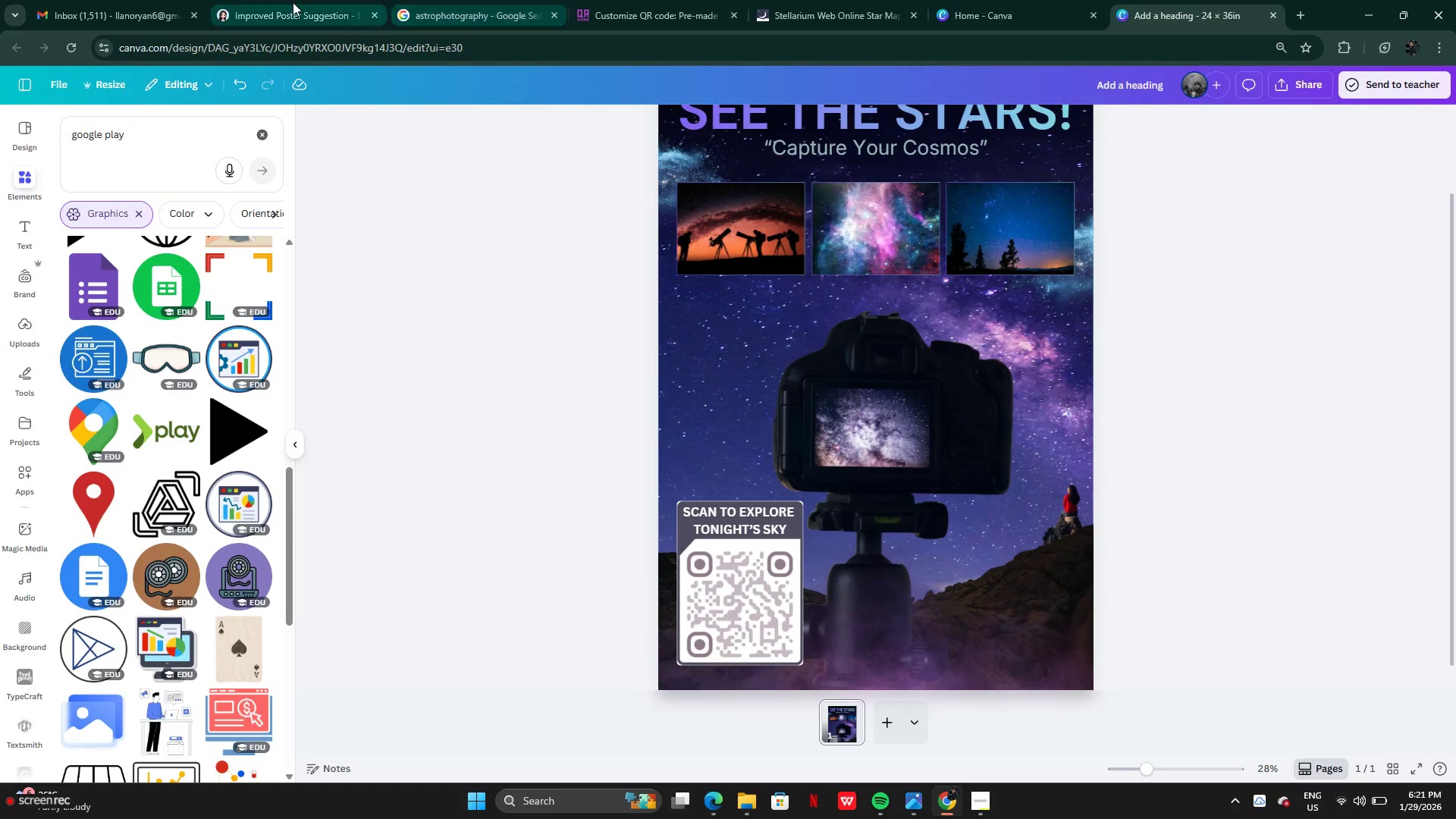 
left_click([291, 5])
 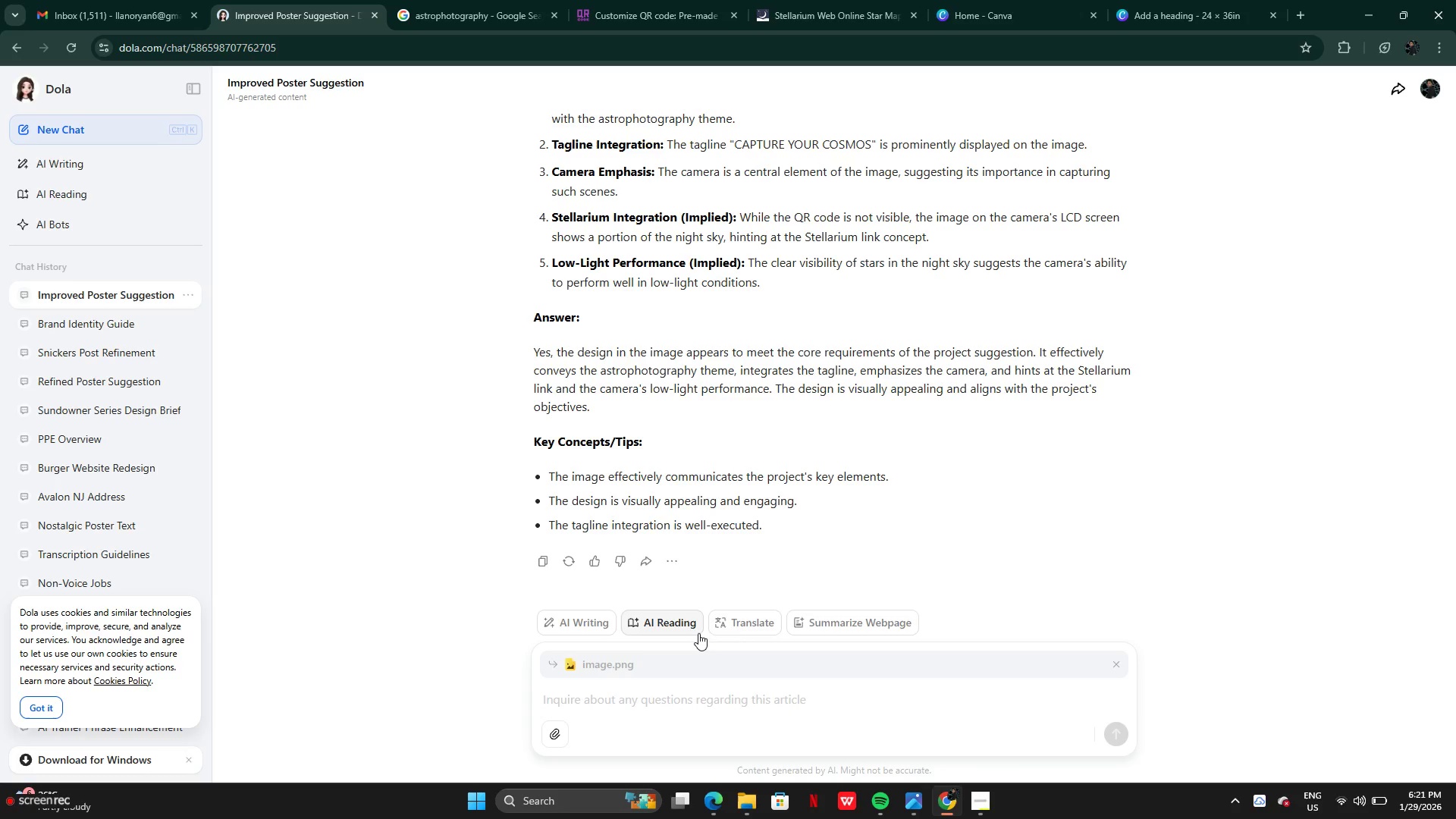 
type(create more tagline or message )
 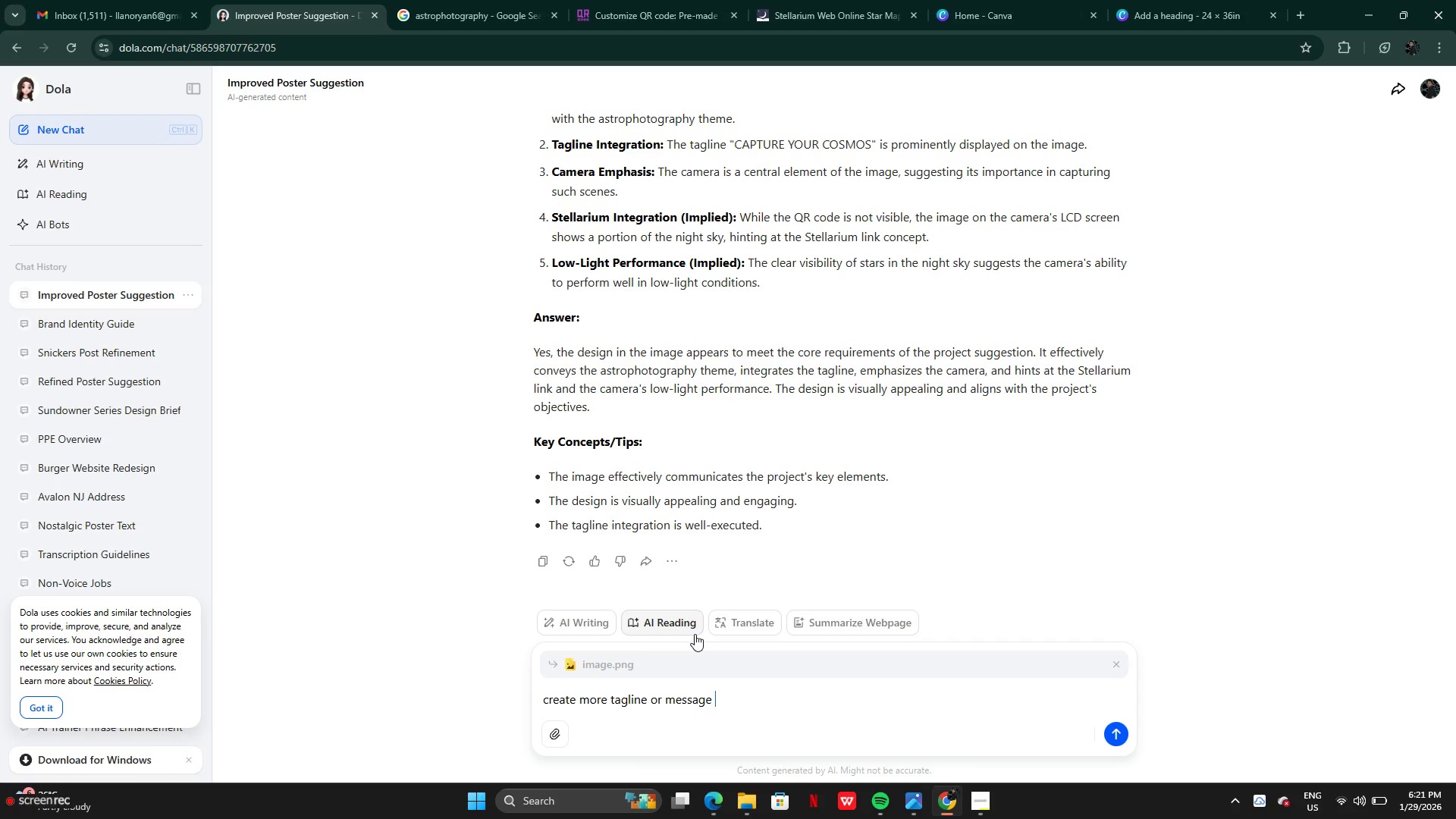 
key(Enter)
 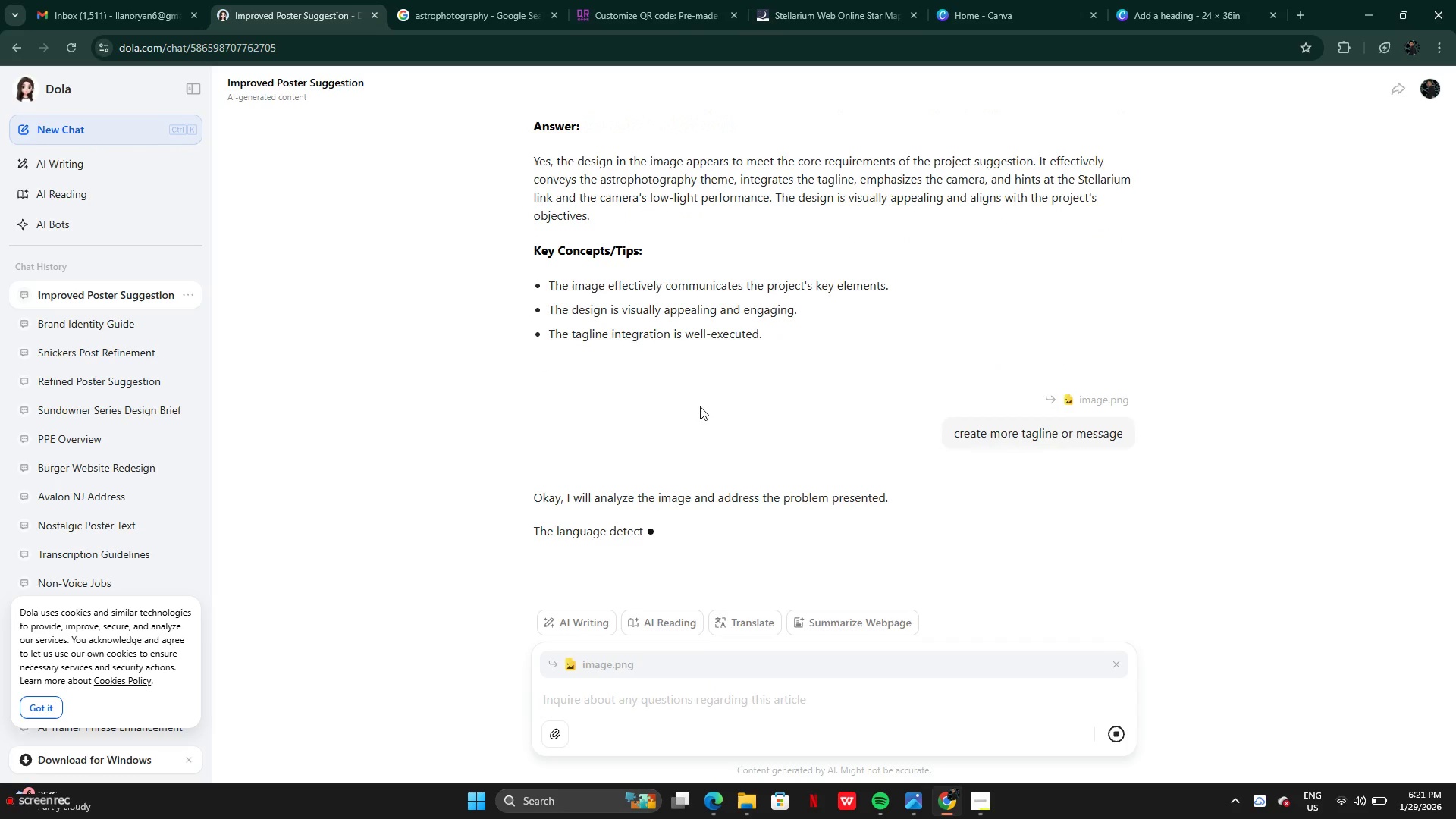 
wait(7.44)
 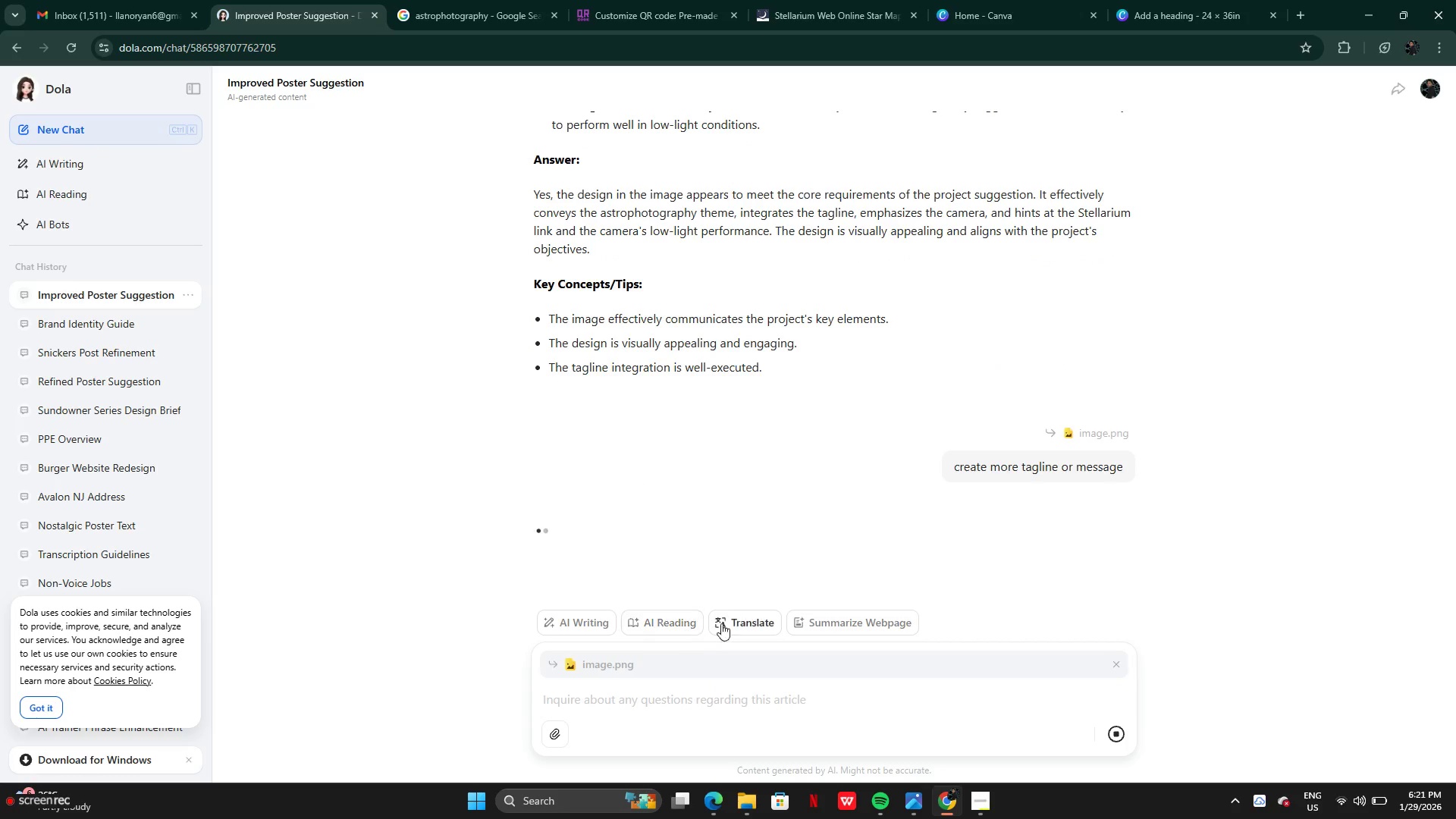 
scroll: coordinate [707, 482], scroll_direction: none, amount: 0.0
 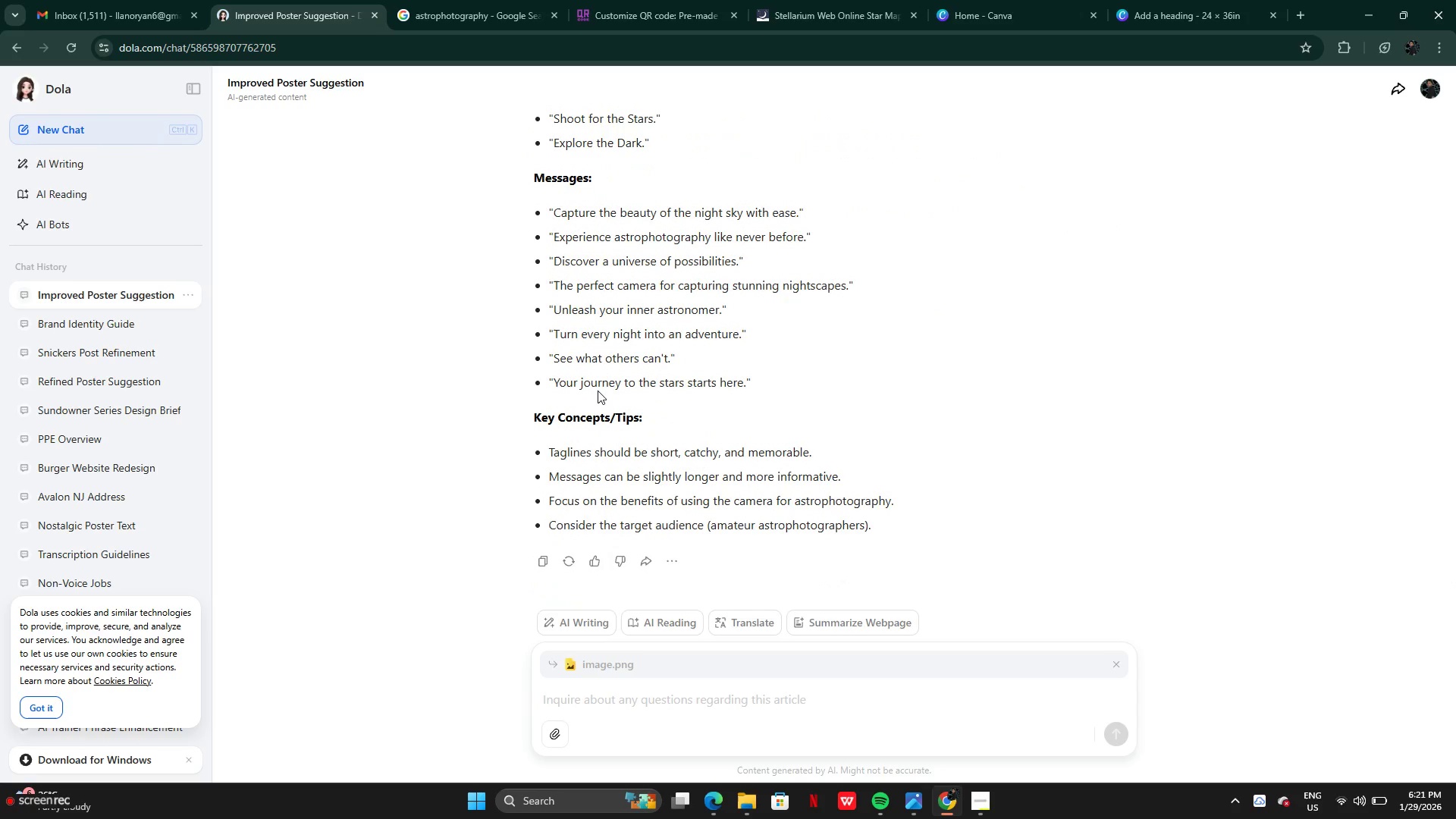 
wait(10.01)
 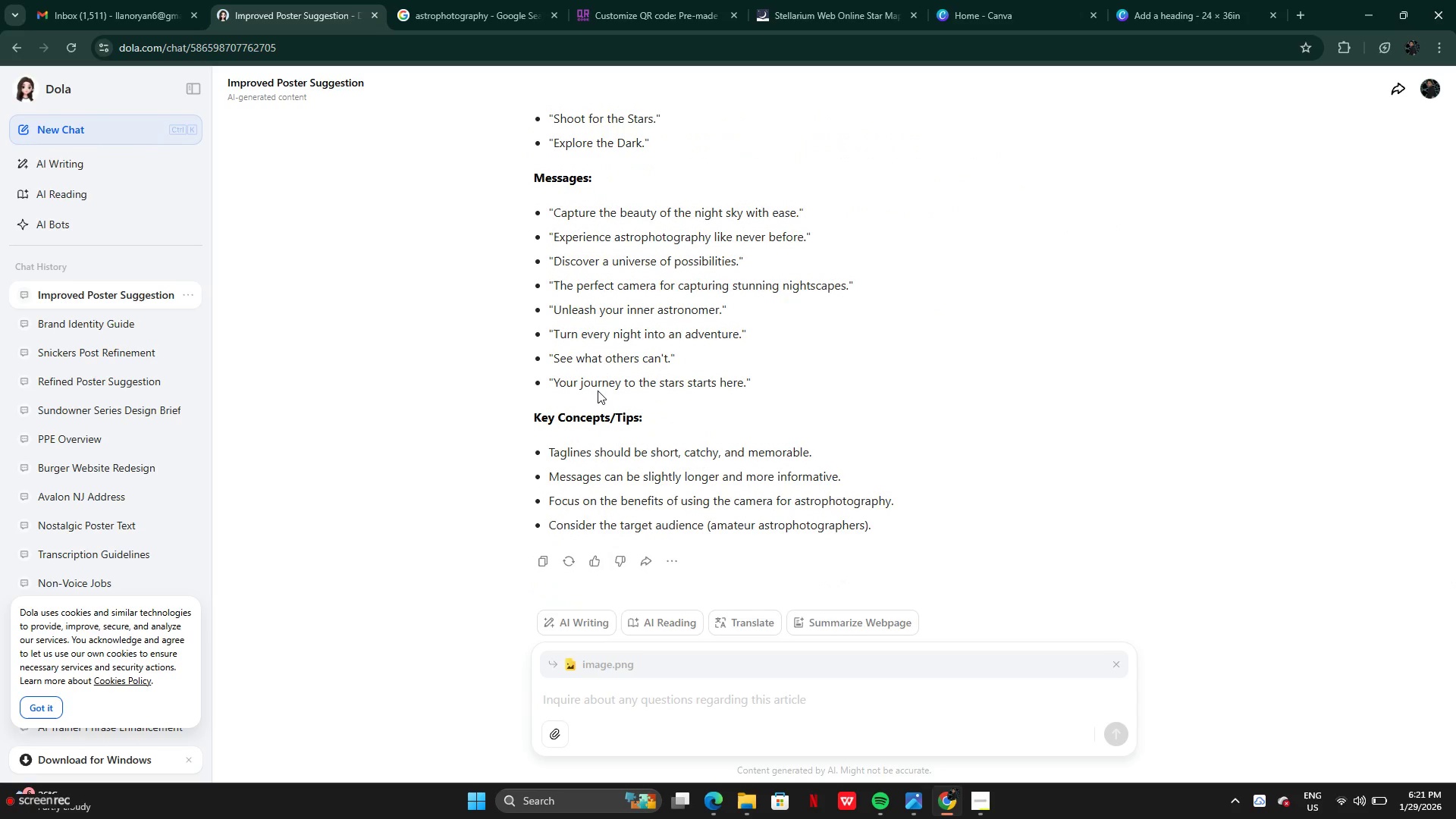 
left_click_drag(start_coordinate=[555, 334], to_coordinate=[704, 334])
 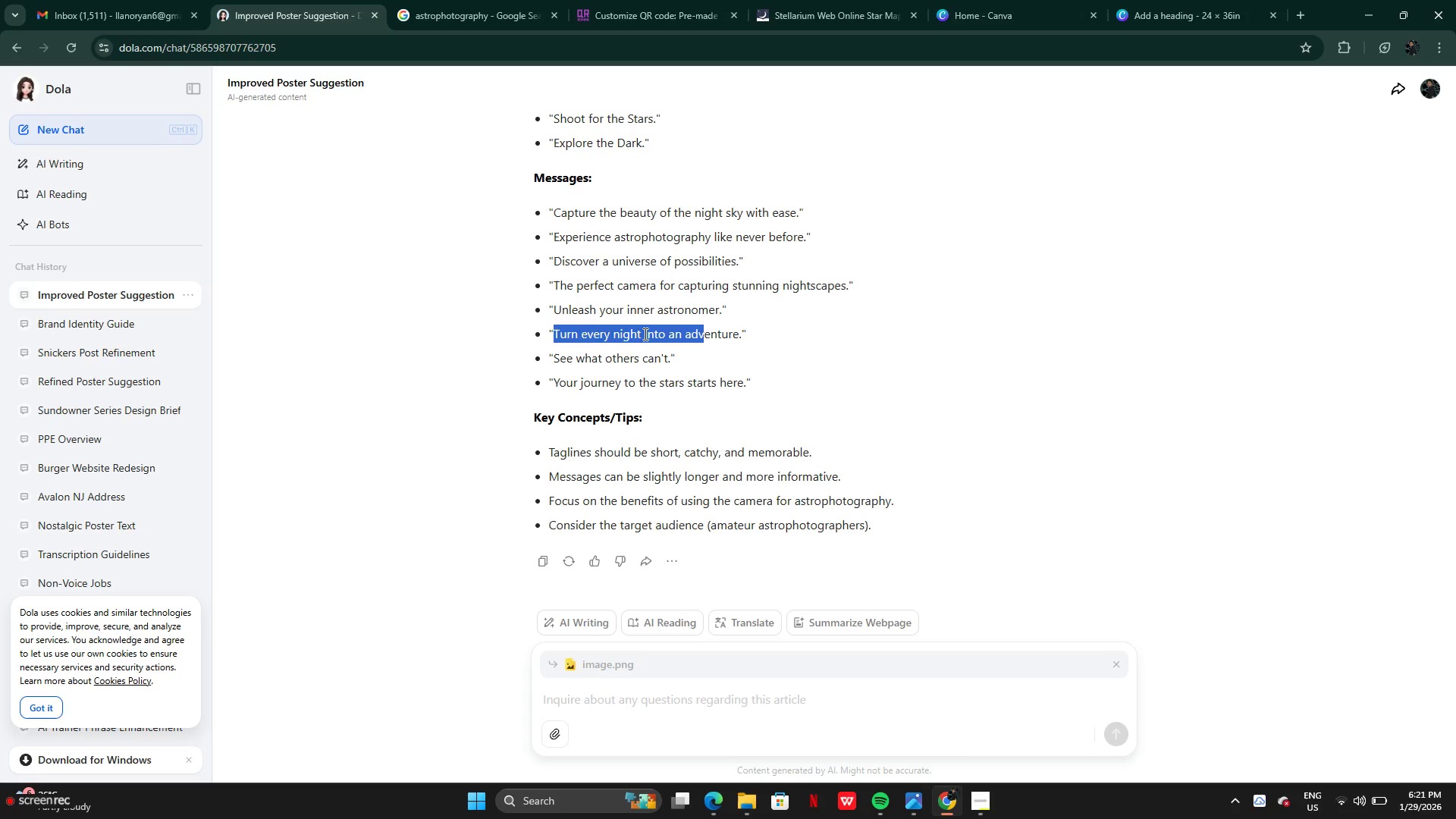 
left_click([643, 335])
 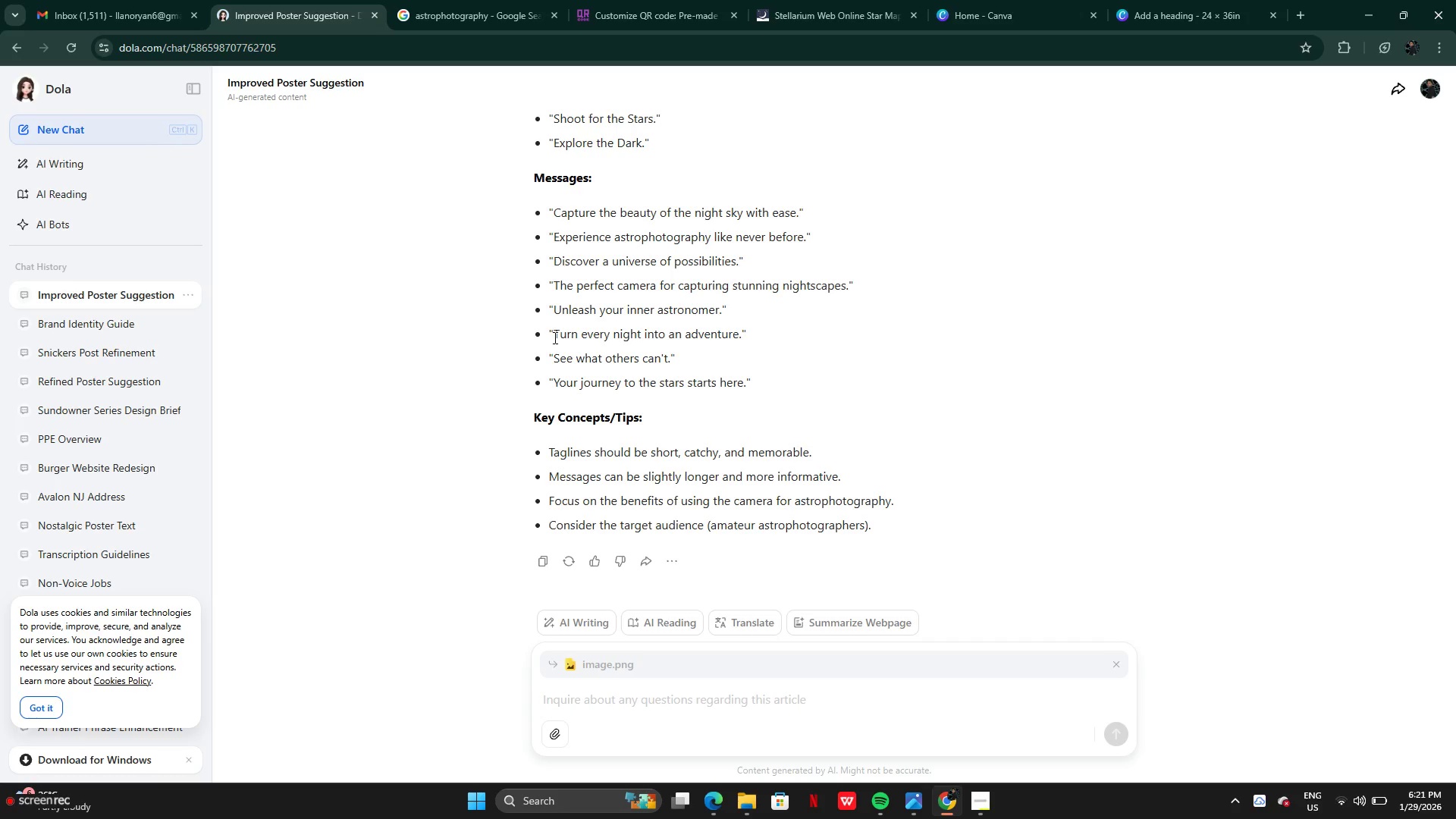 
left_click_drag(start_coordinate=[554, 335], to_coordinate=[742, 334])
 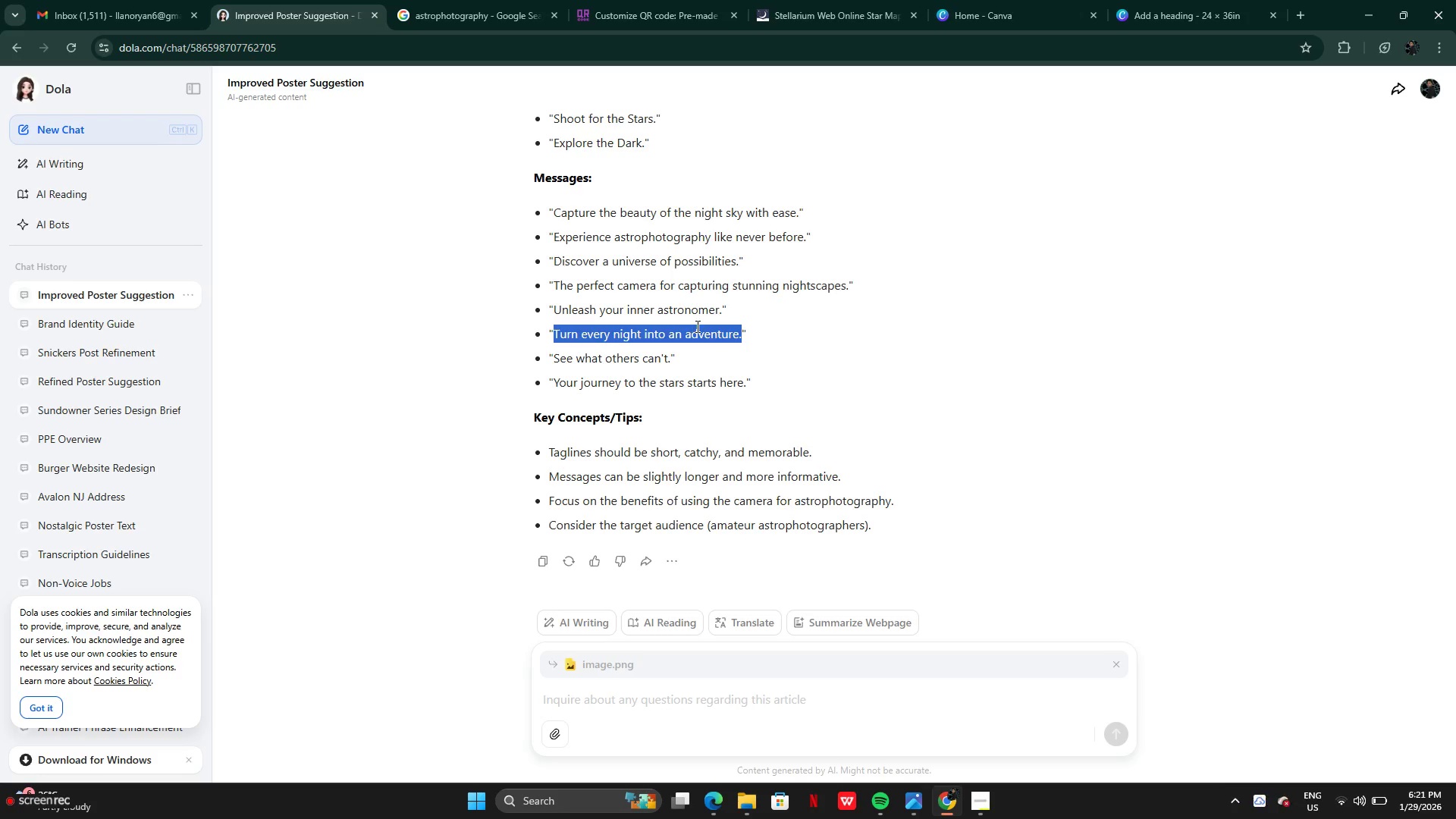 
key(Control+C)
 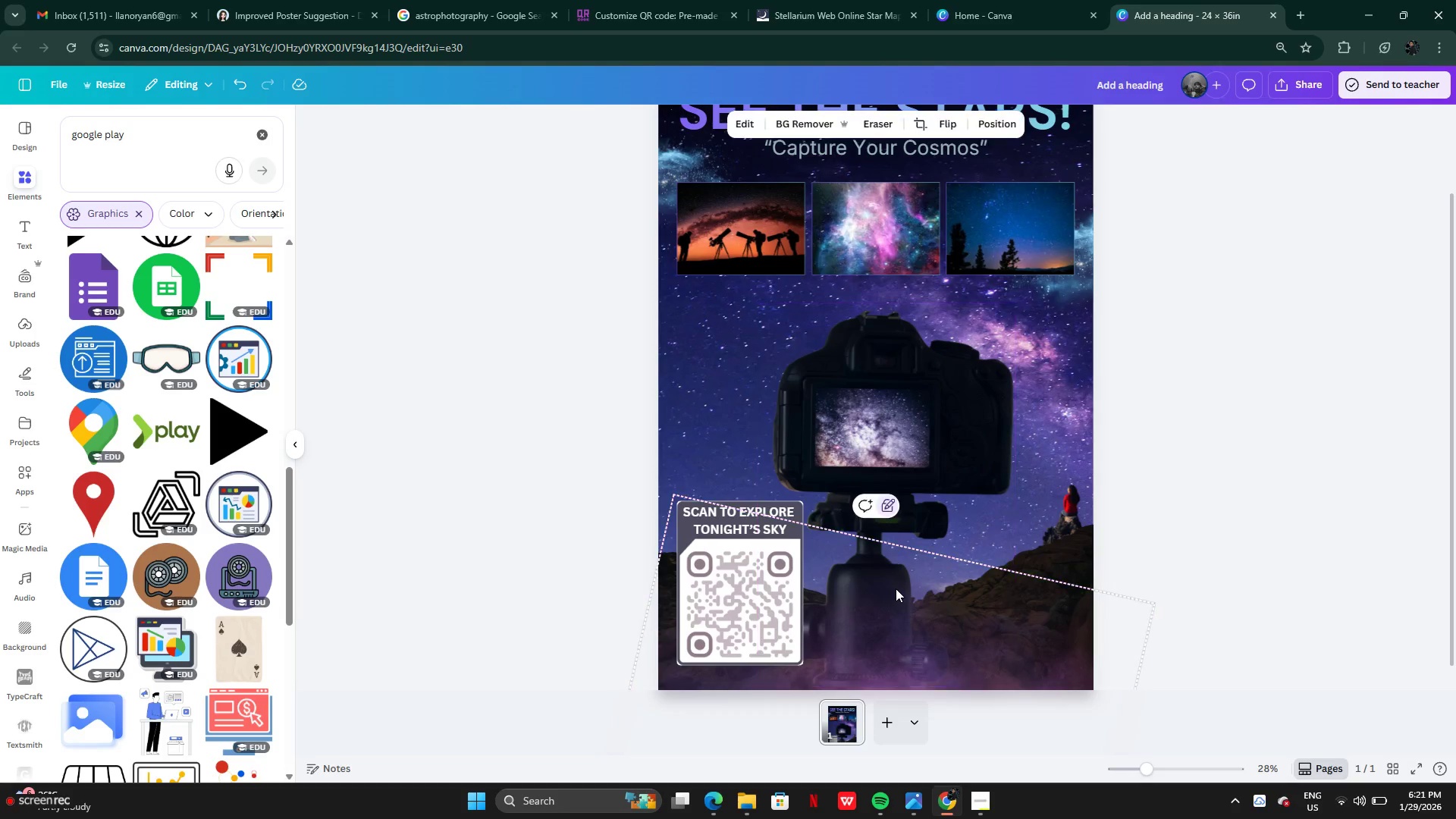 
wait(5.16)
 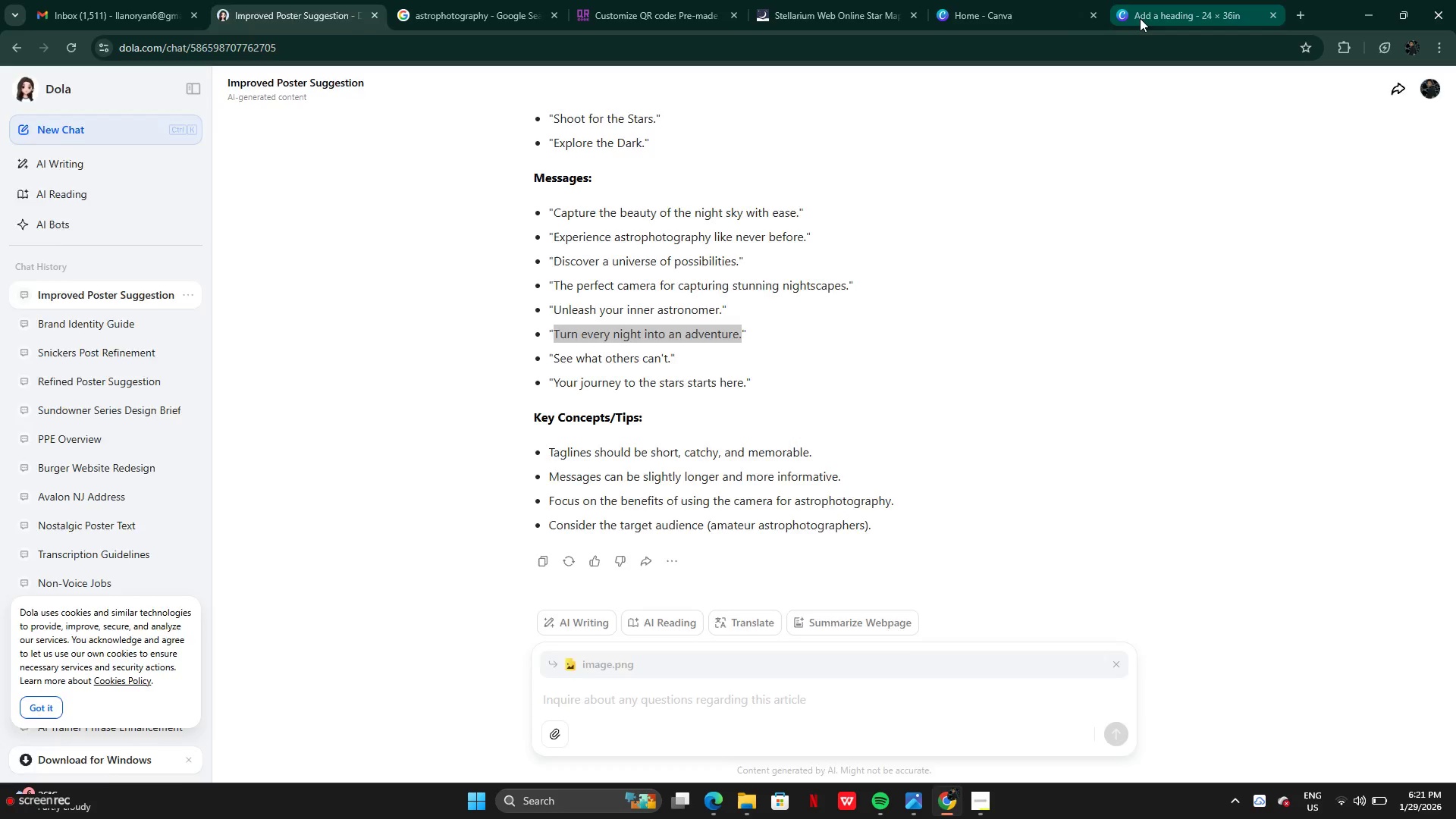 
key(Control+V)
 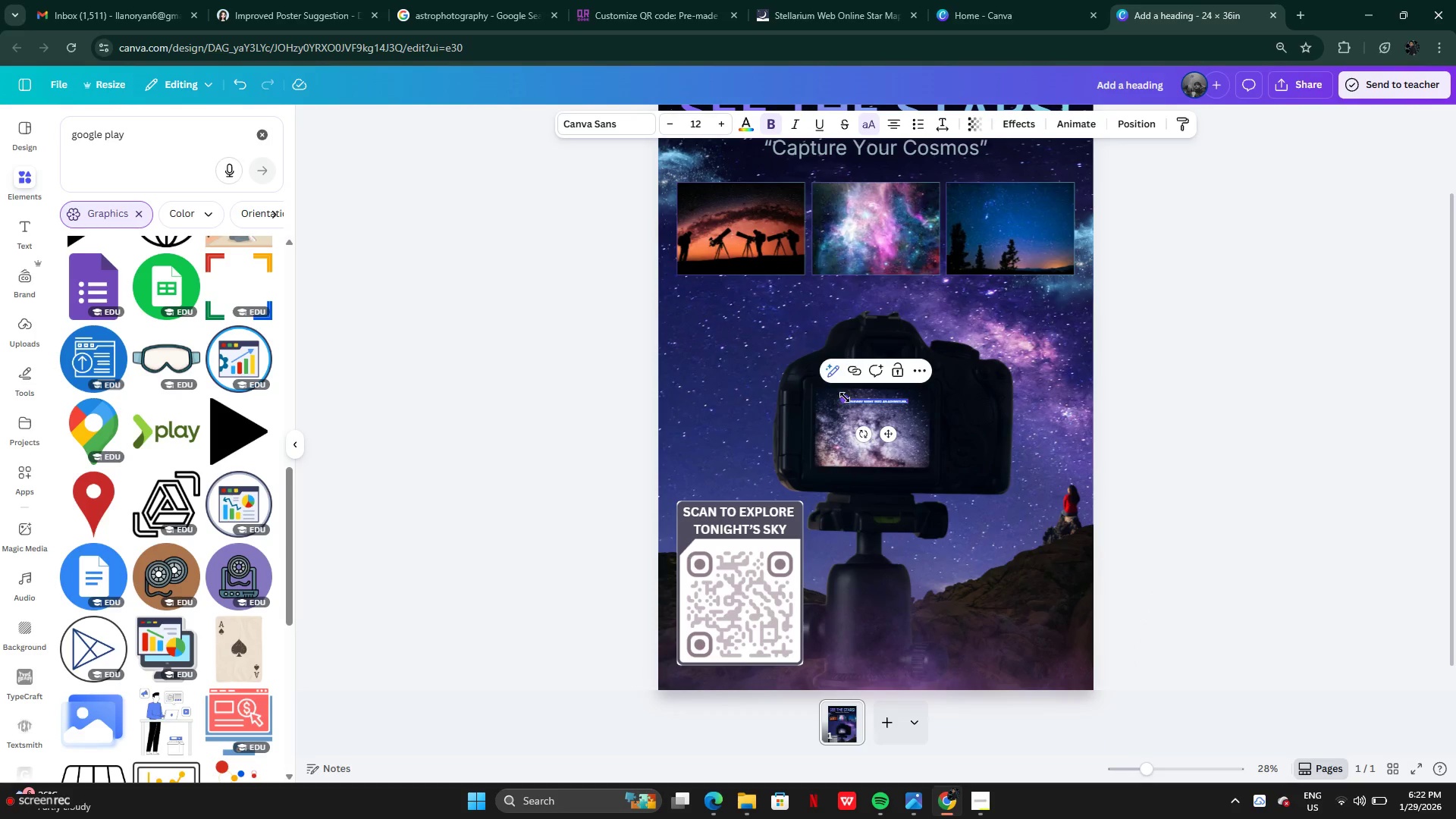 
left_click_drag(start_coordinate=[845, 400], to_coordinate=[670, 322])
 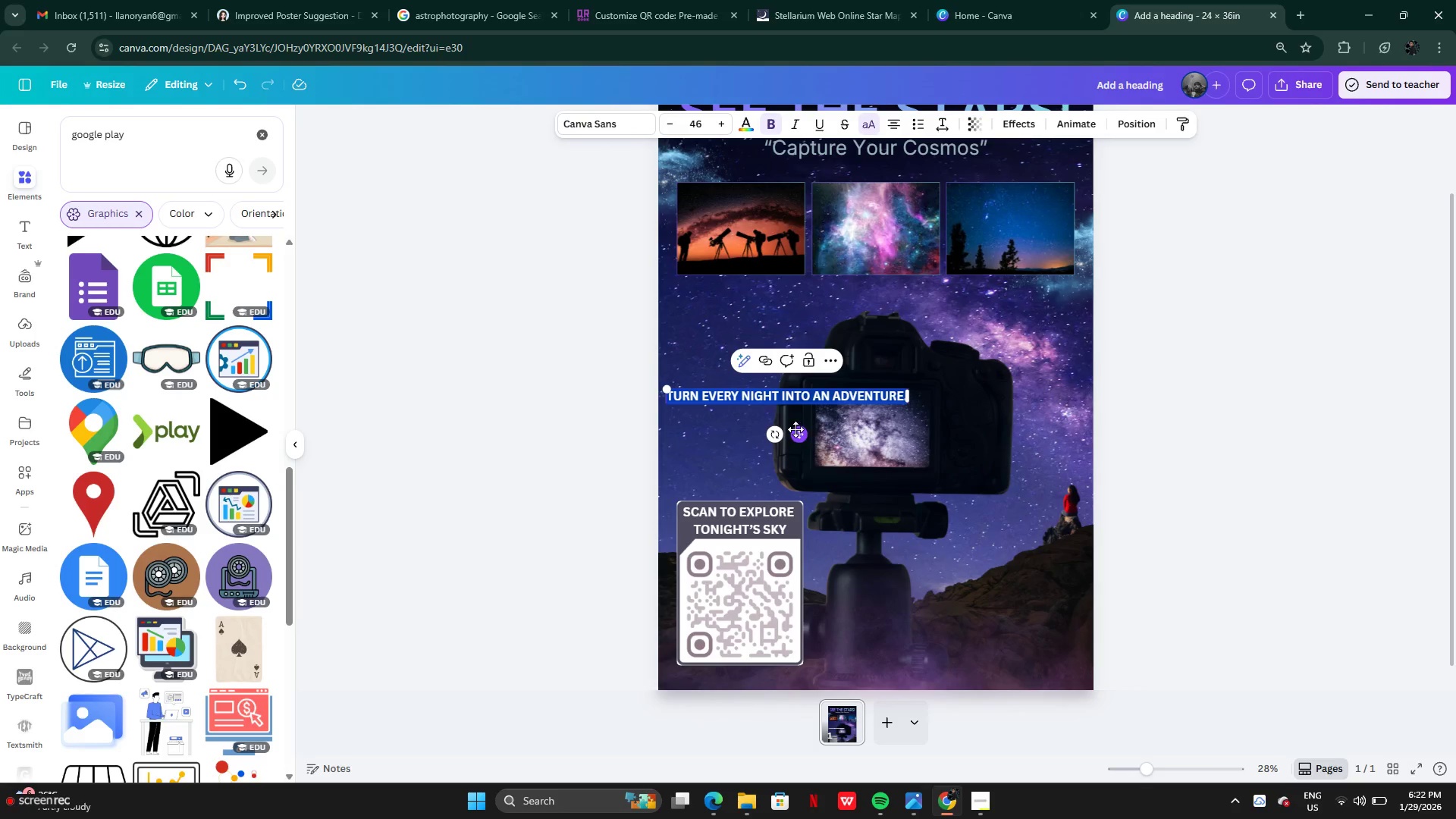 
left_click_drag(start_coordinate=[795, 429], to_coordinate=[946, 679])
 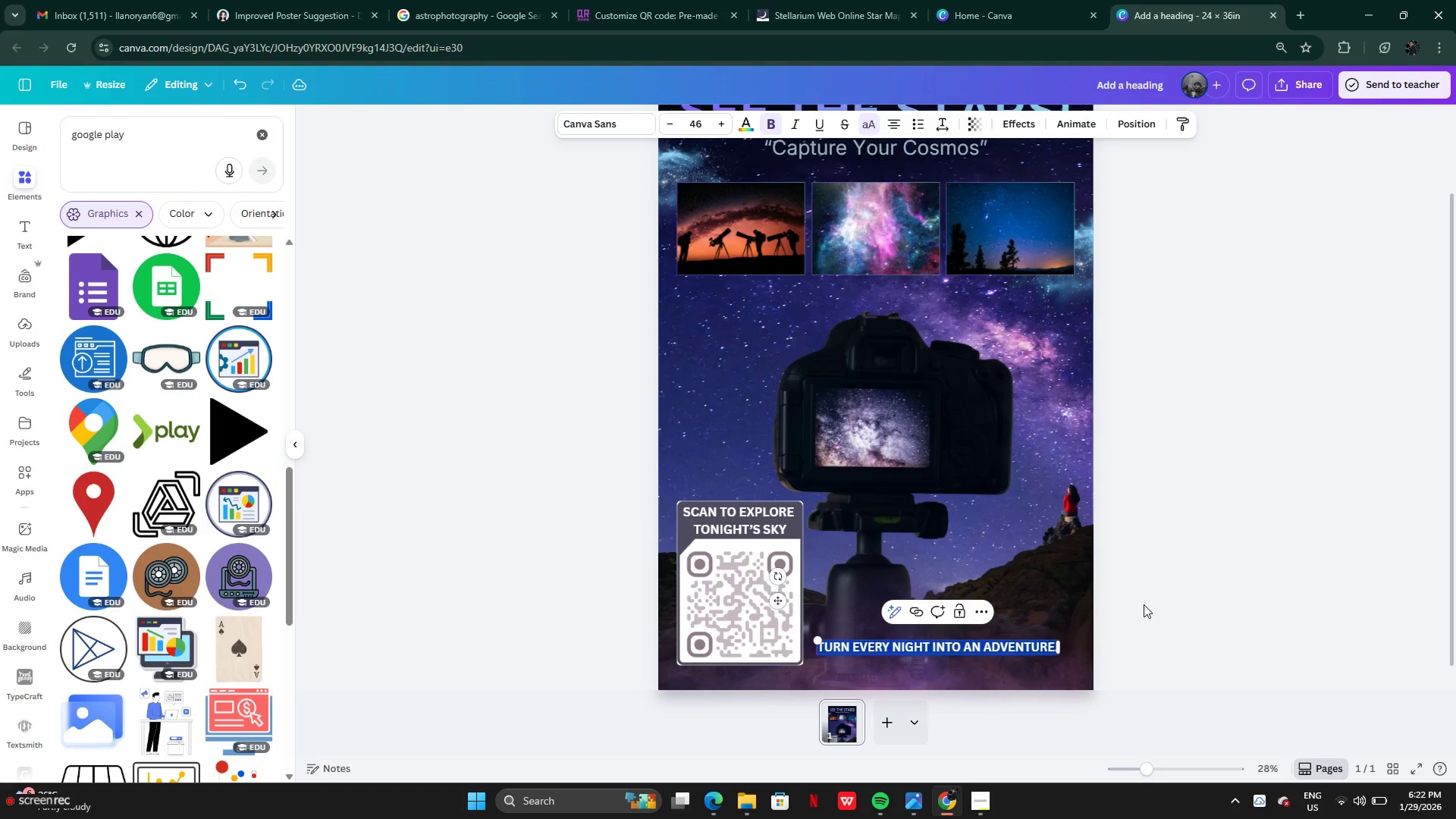 
left_click([1147, 604])
 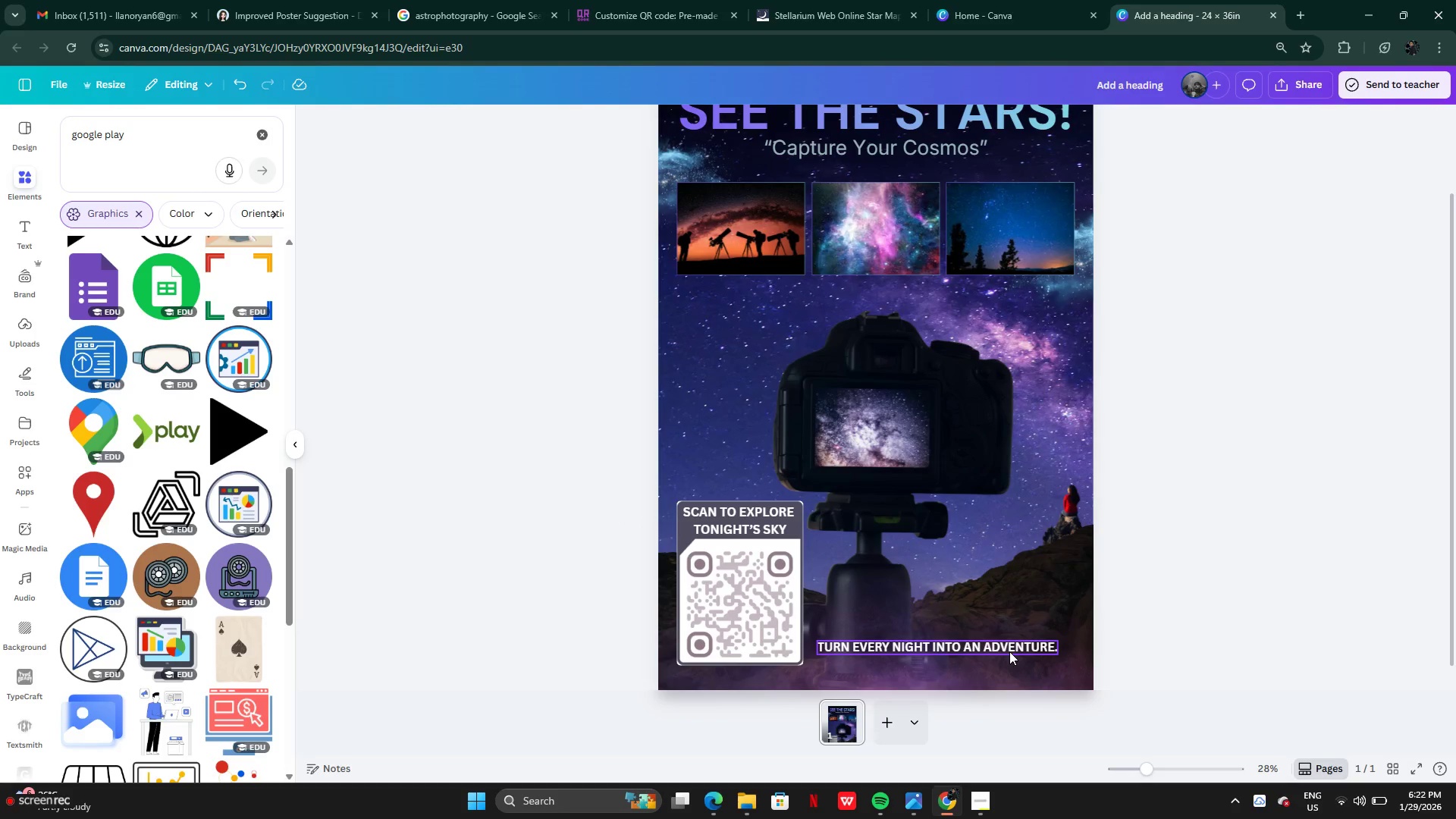 
left_click_drag(start_coordinate=[1007, 651], to_coordinate=[1007, 657])
 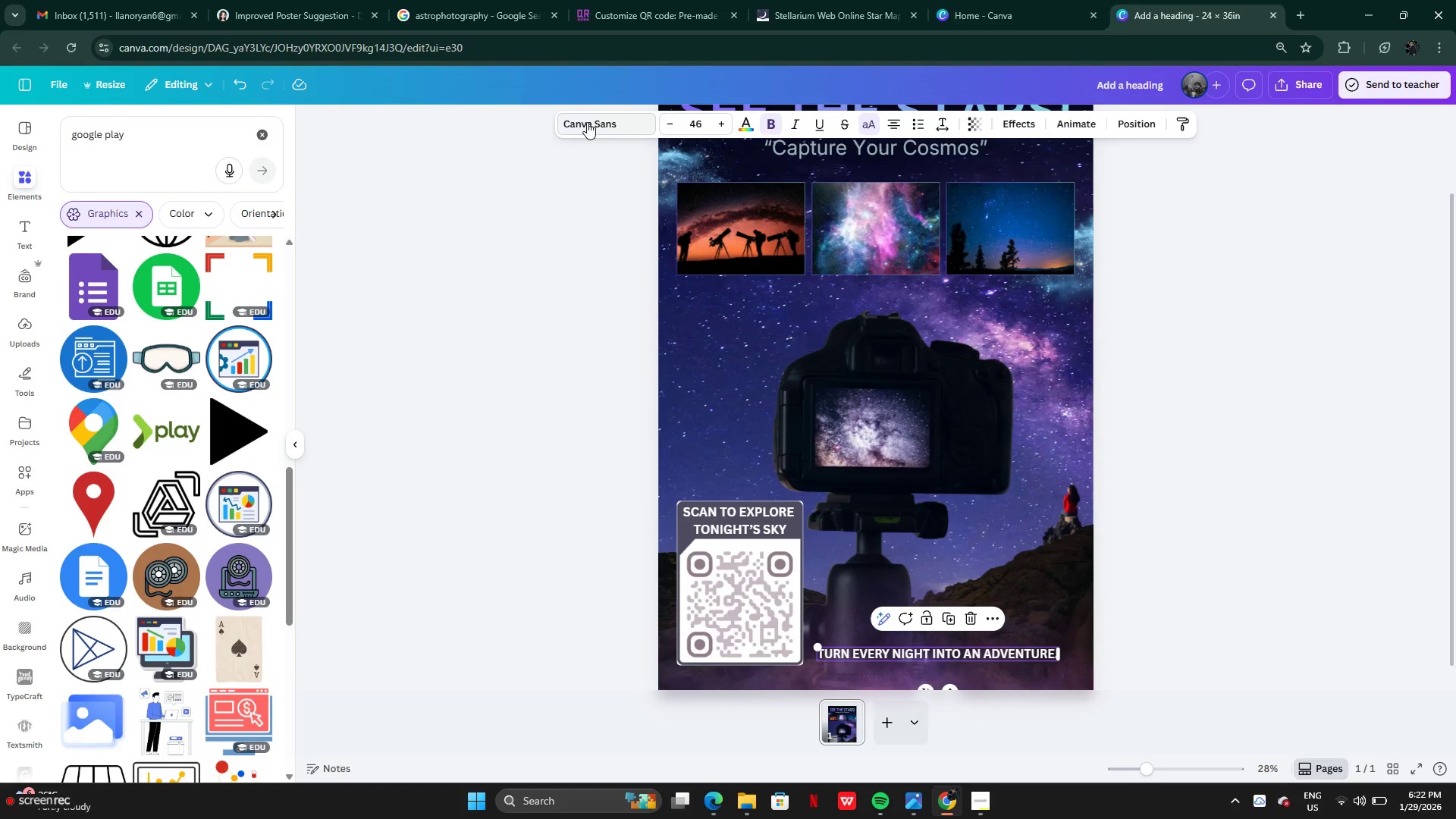 
left_click([587, 122])
 